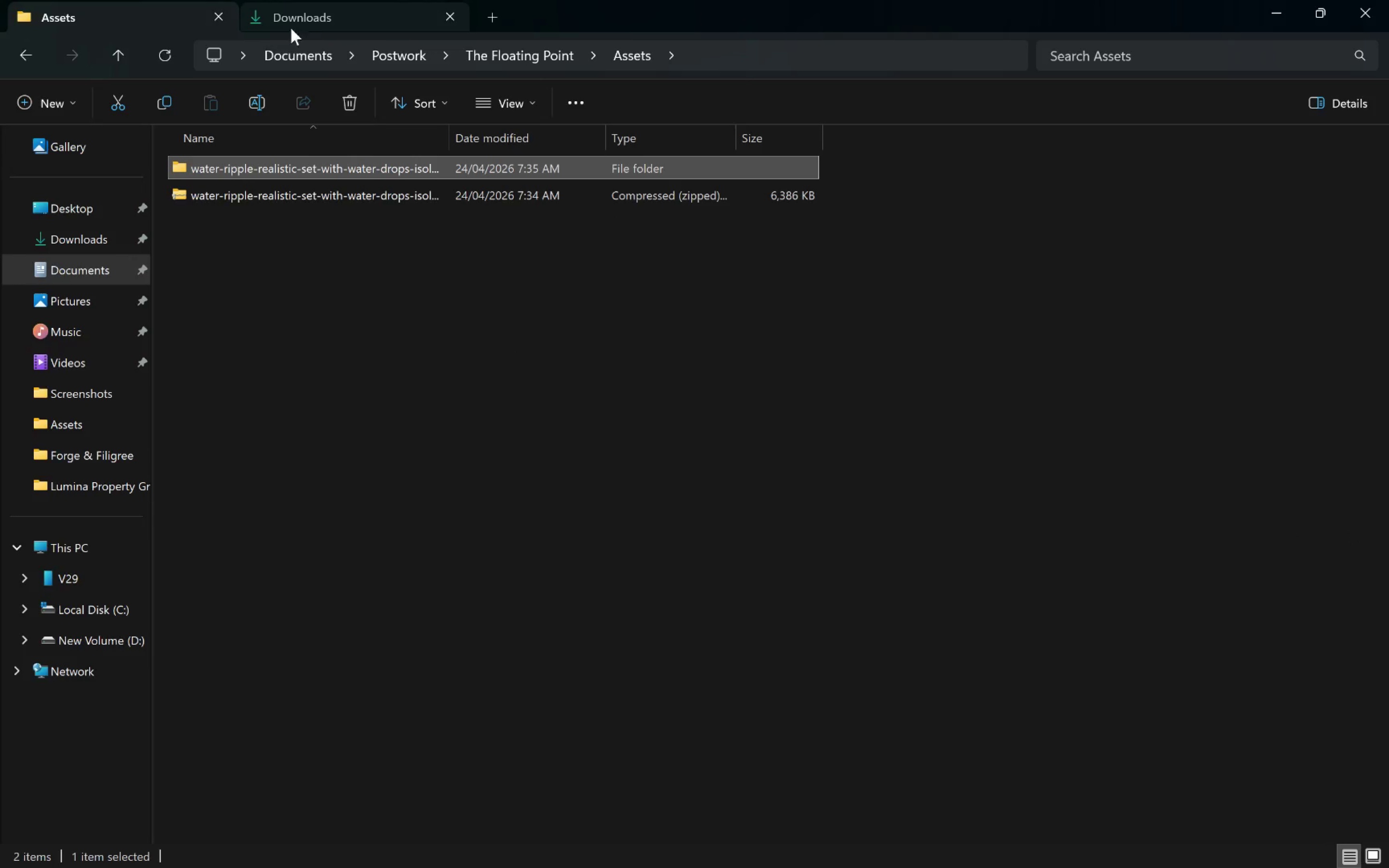 
left_click([312, 27])
 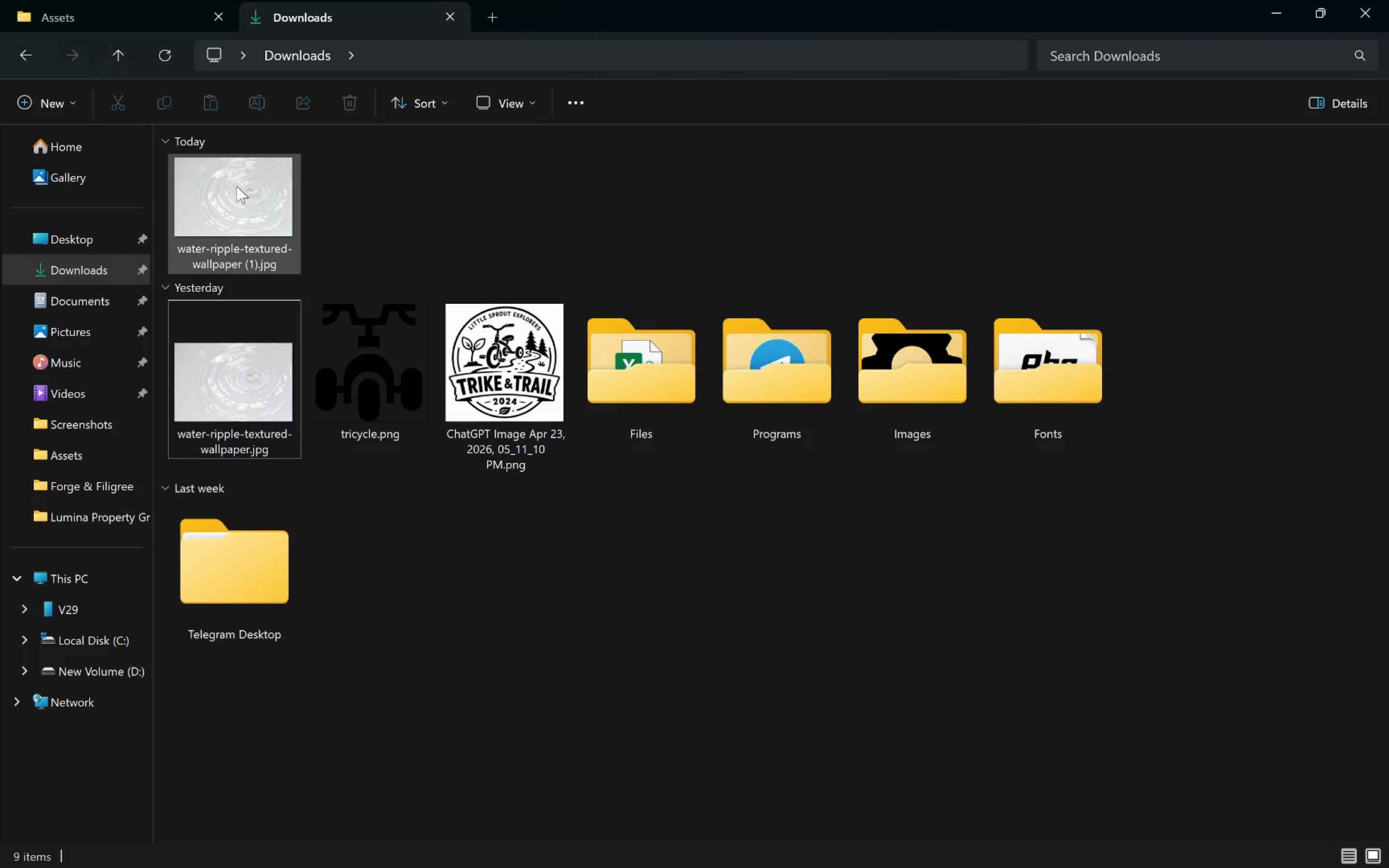 
left_click_drag(start_coordinate=[236, 207], to_coordinate=[365, 419])
 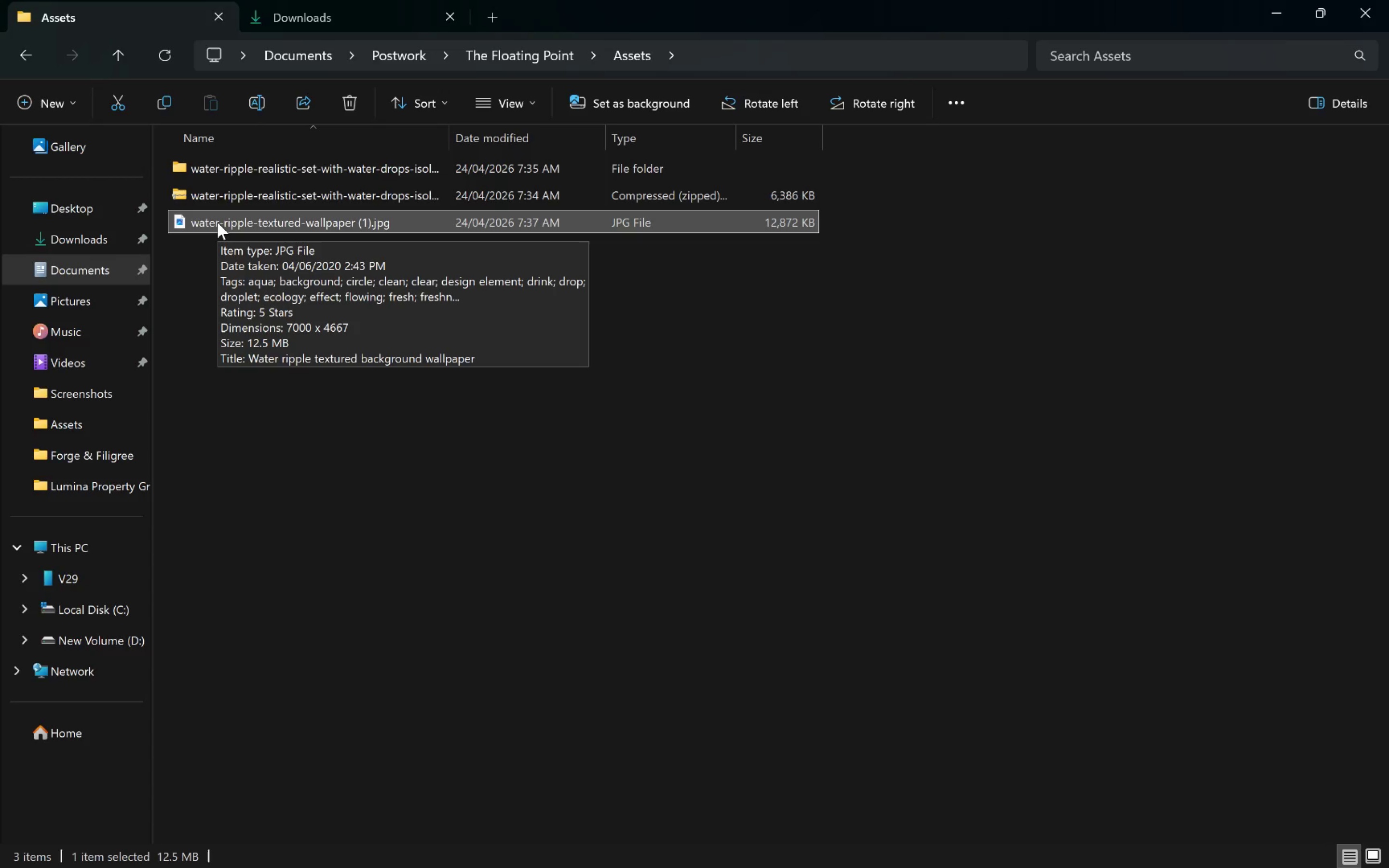 
left_click_drag(start_coordinate=[218, 222], to_coordinate=[454, 376])
 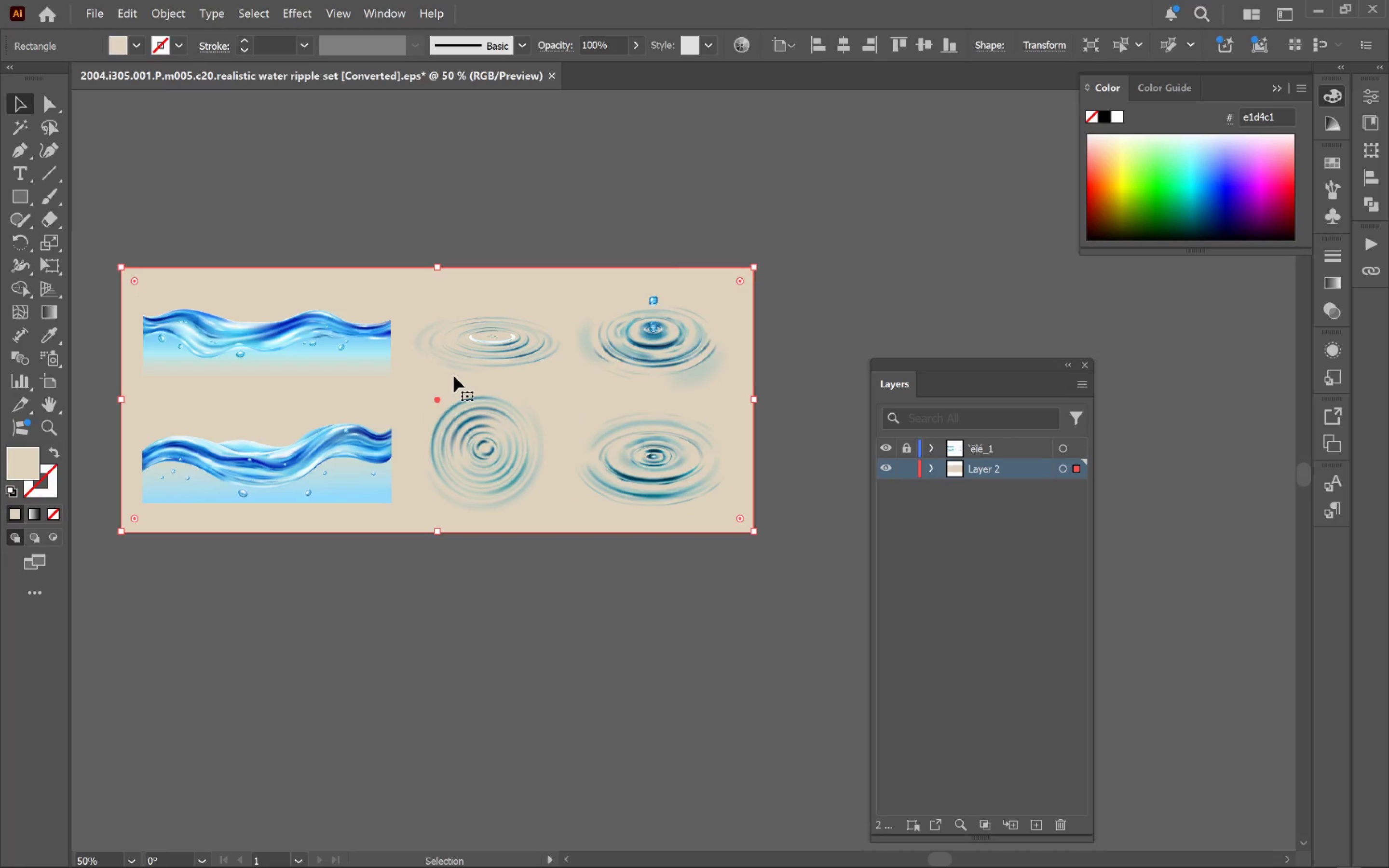 
key(Alt+Tab)
 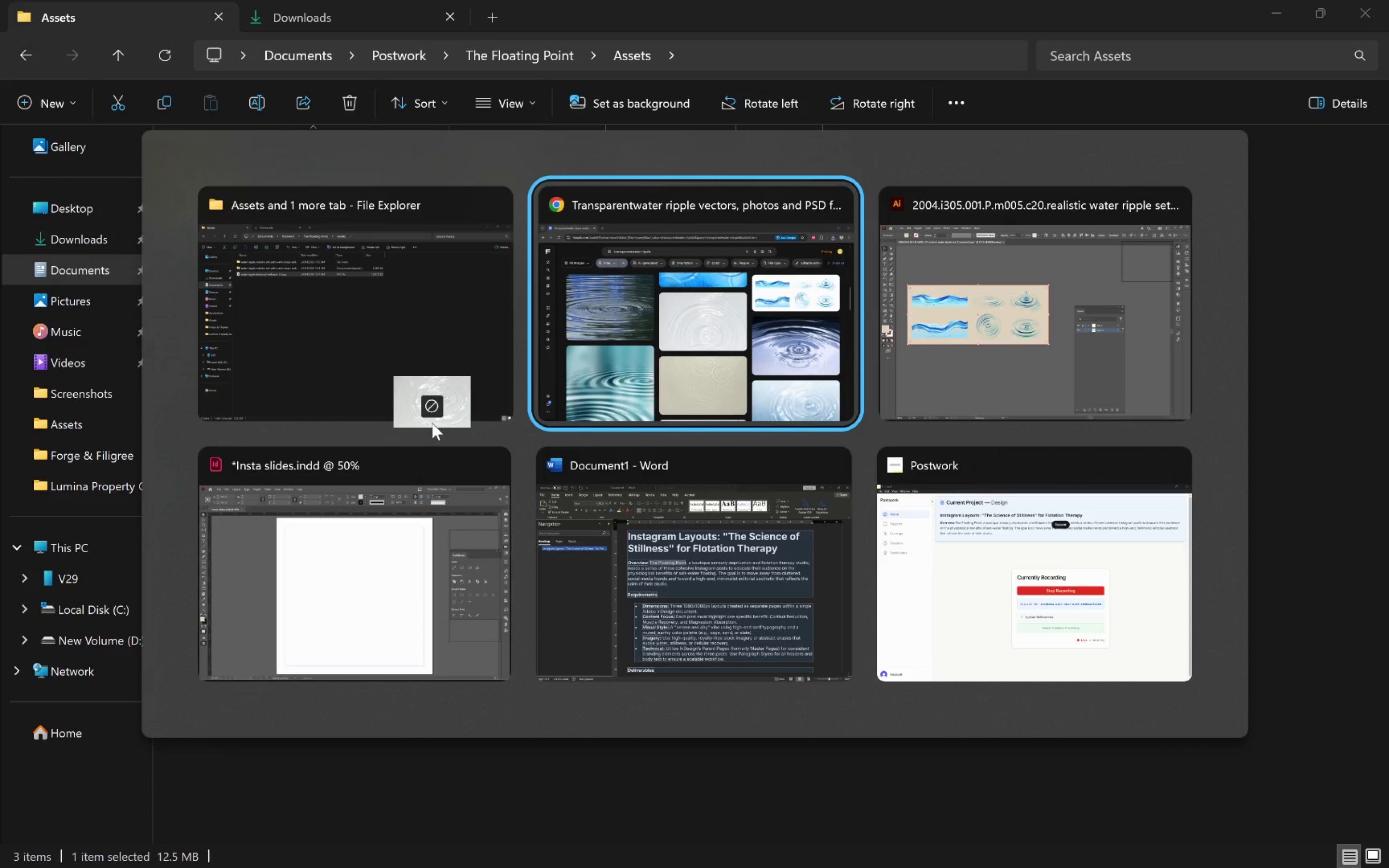 
key(Alt+Tab)
 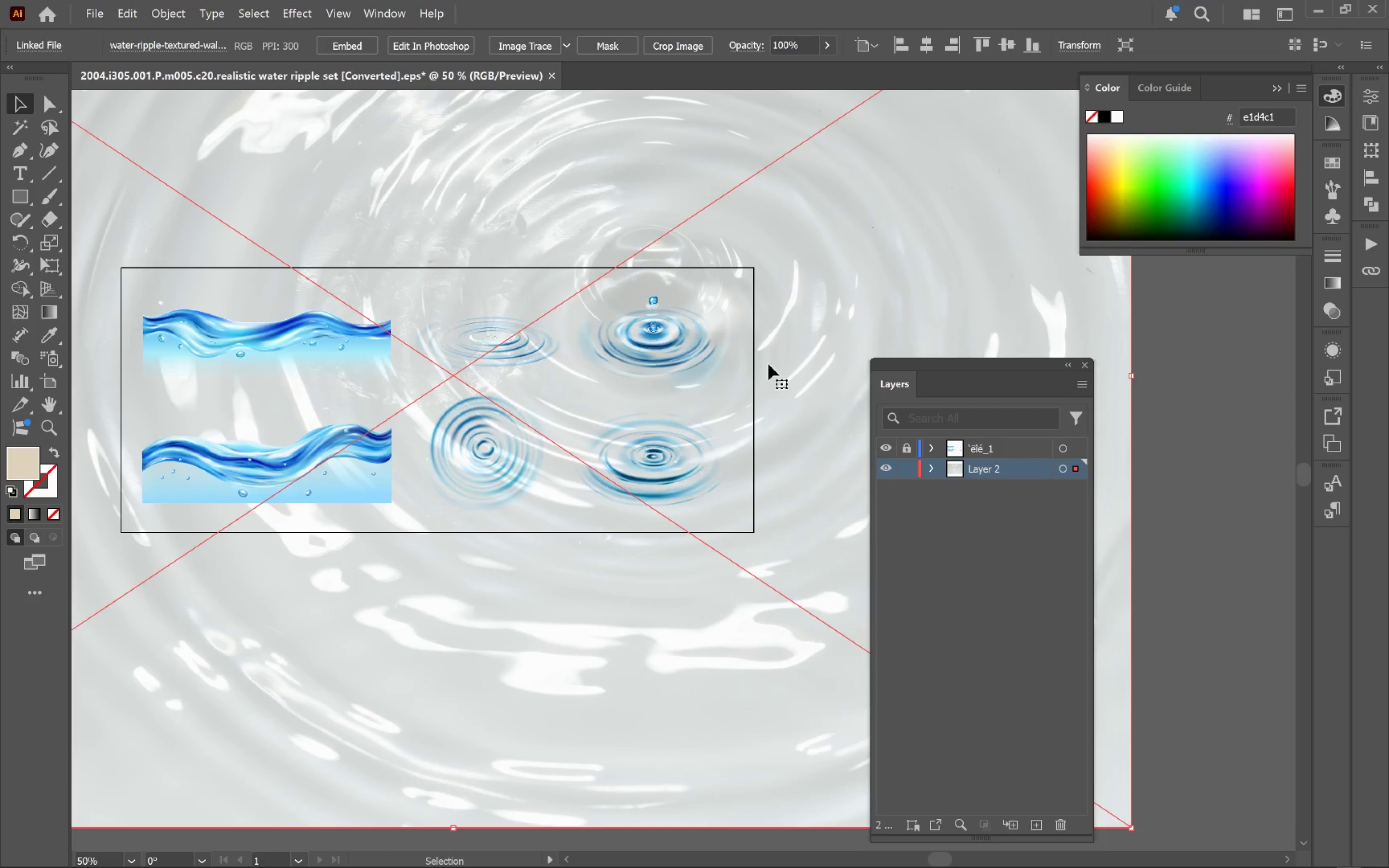 
left_click_drag(start_coordinate=[1134, 377], to_coordinate=[694, 388])
 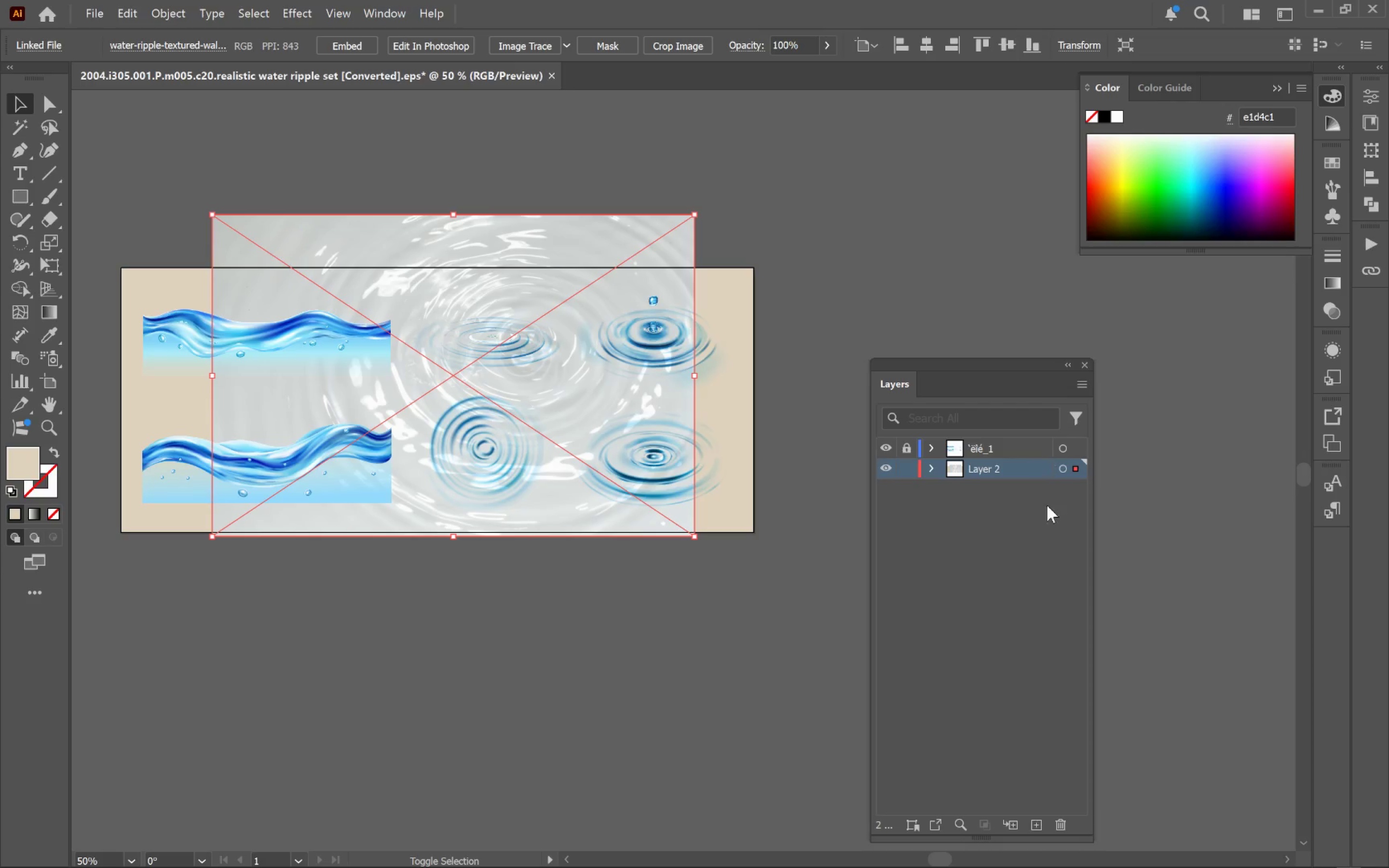 
hold_key(key=AltLeft, duration=1.34)
 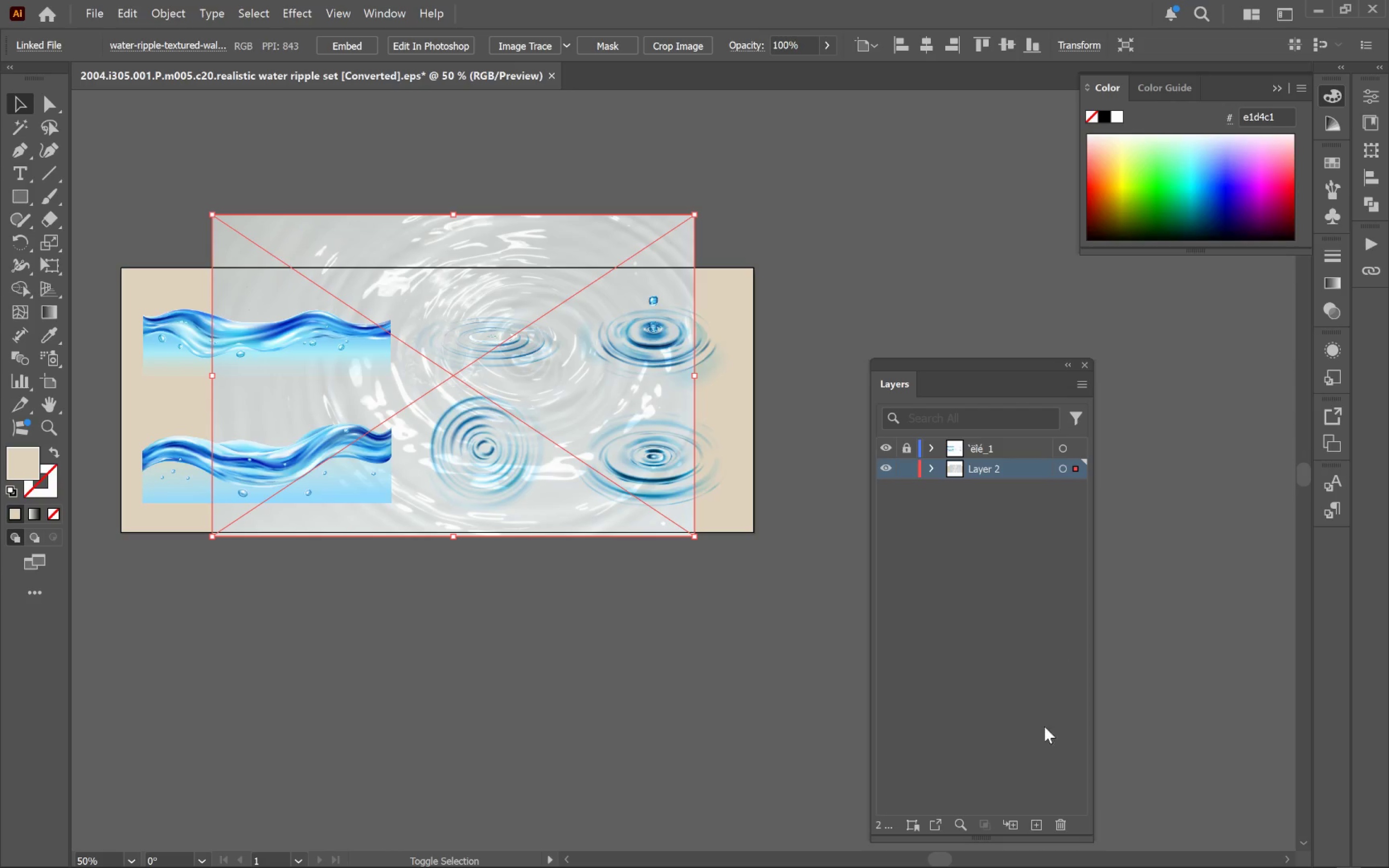 
hold_key(key=ShiftLeft, duration=1.35)
 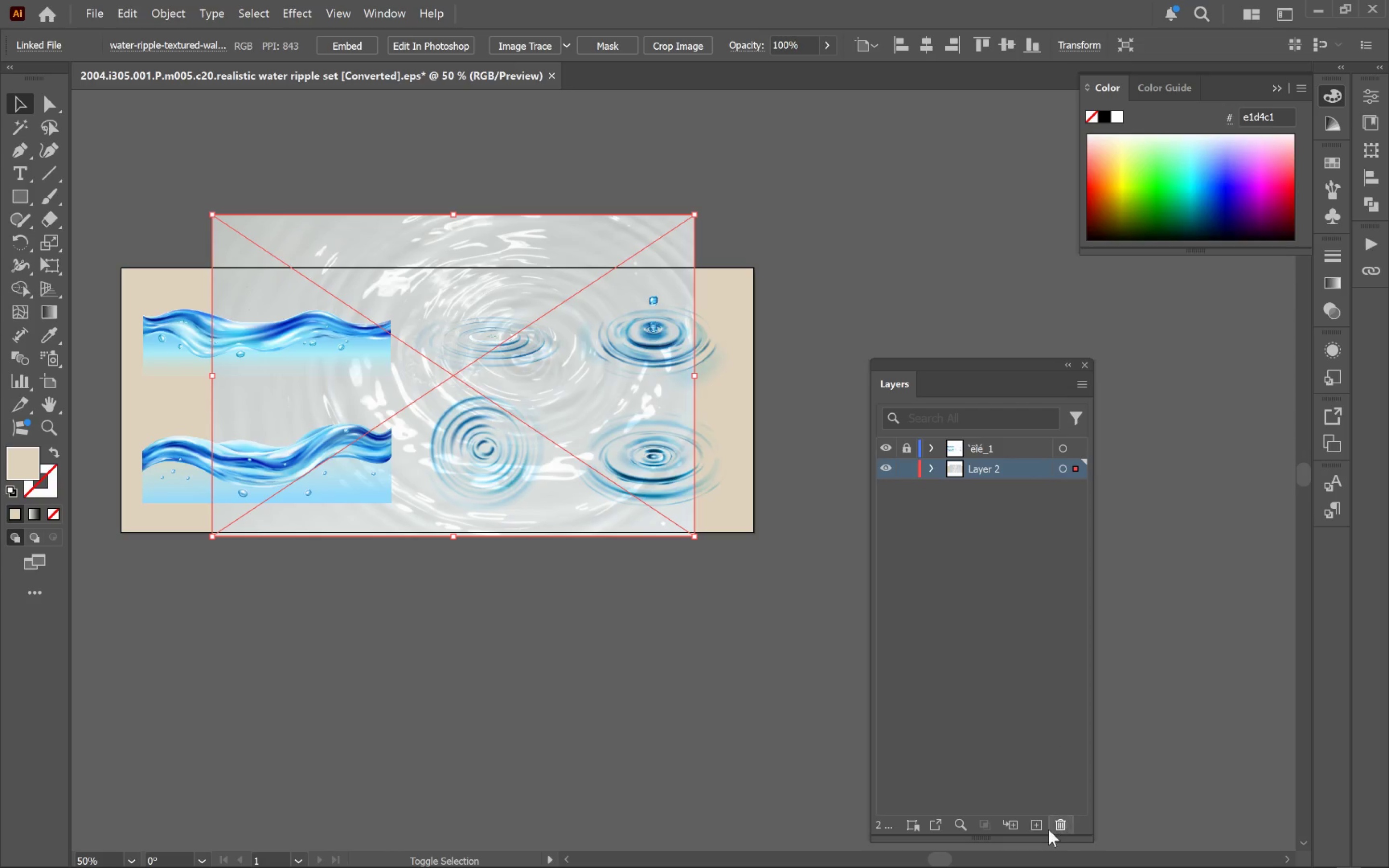 
left_click([1038, 827])
 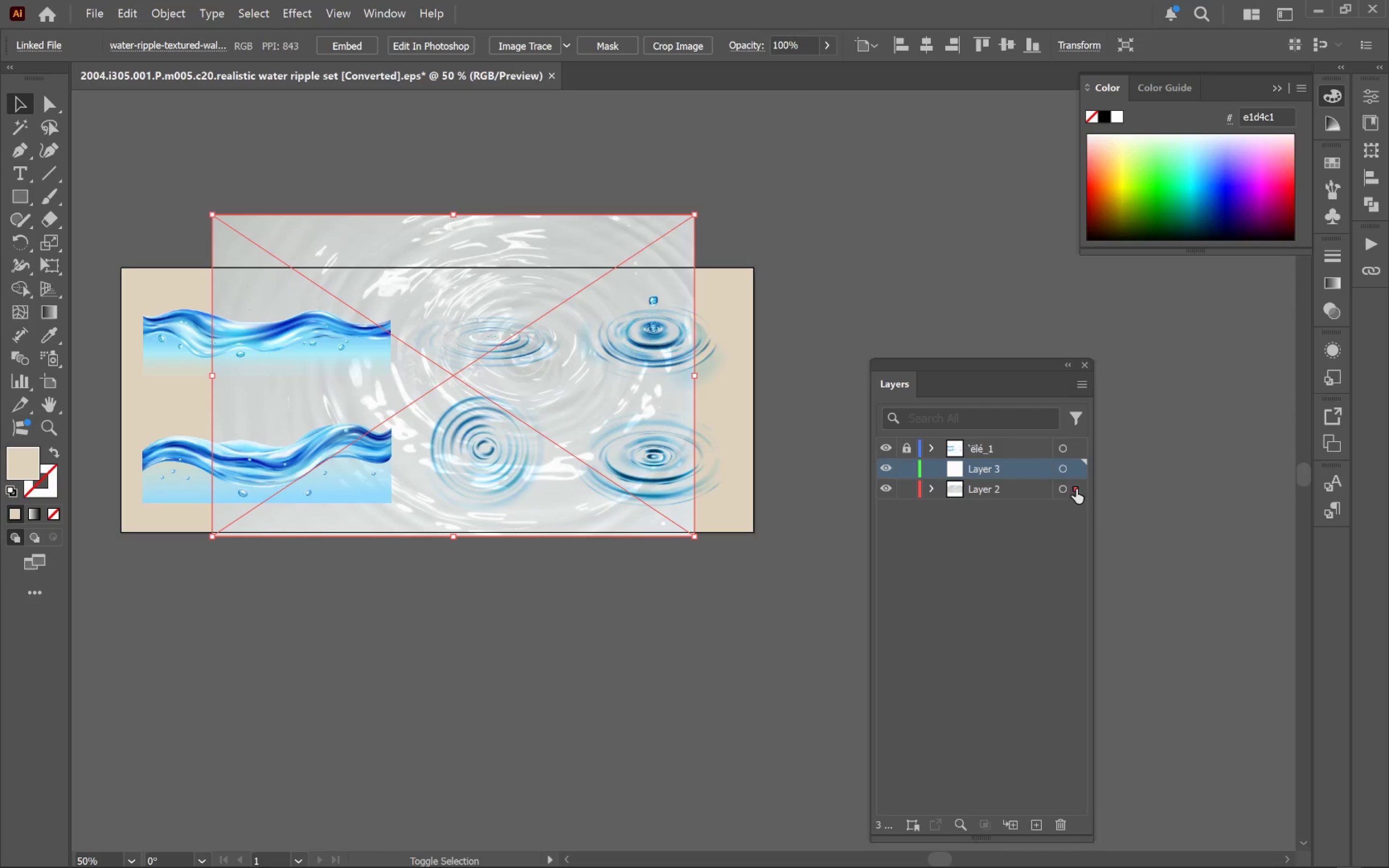 
left_click_drag(start_coordinate=[1076, 484], to_coordinate=[1076, 465])
 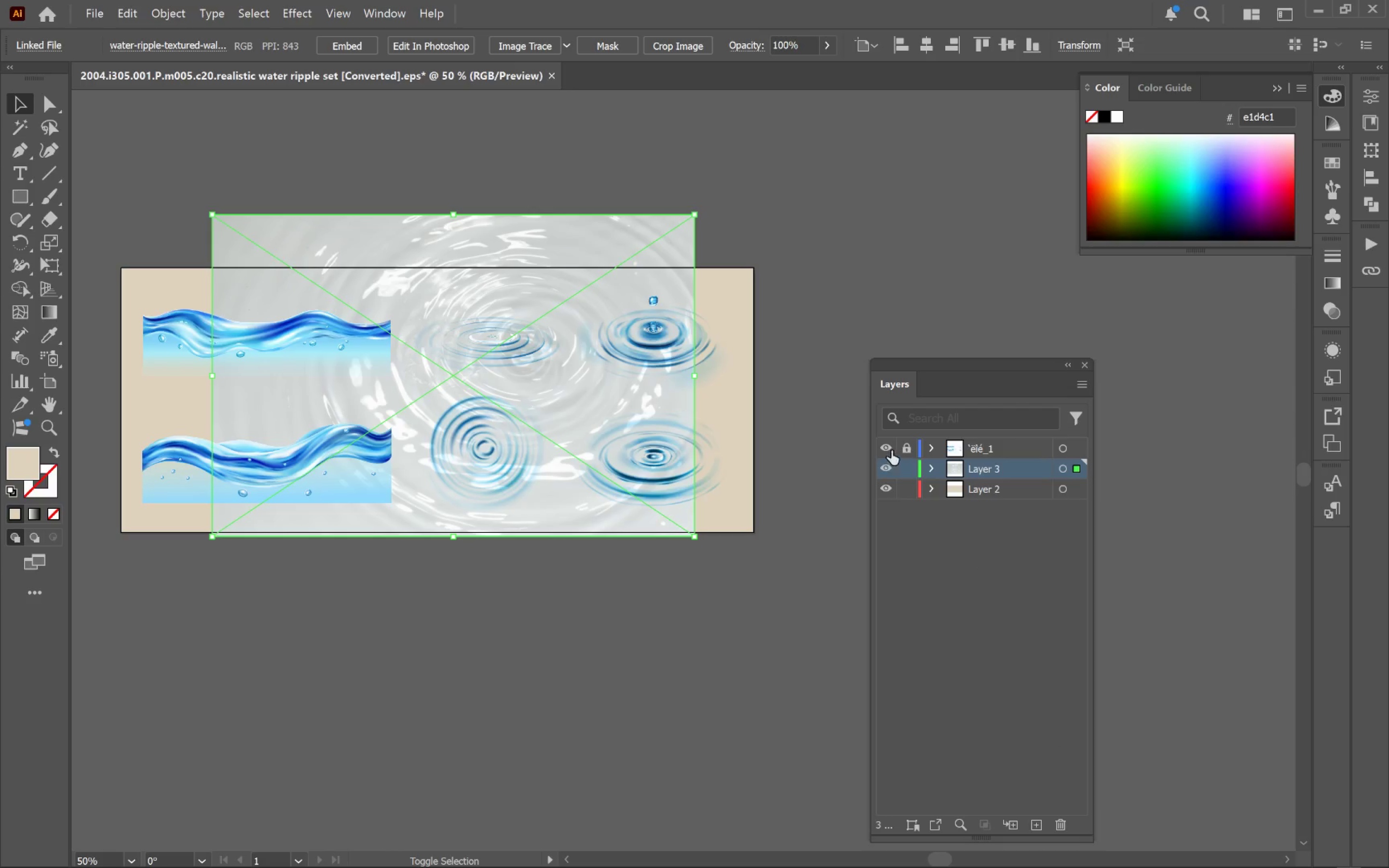 
left_click([889, 447])
 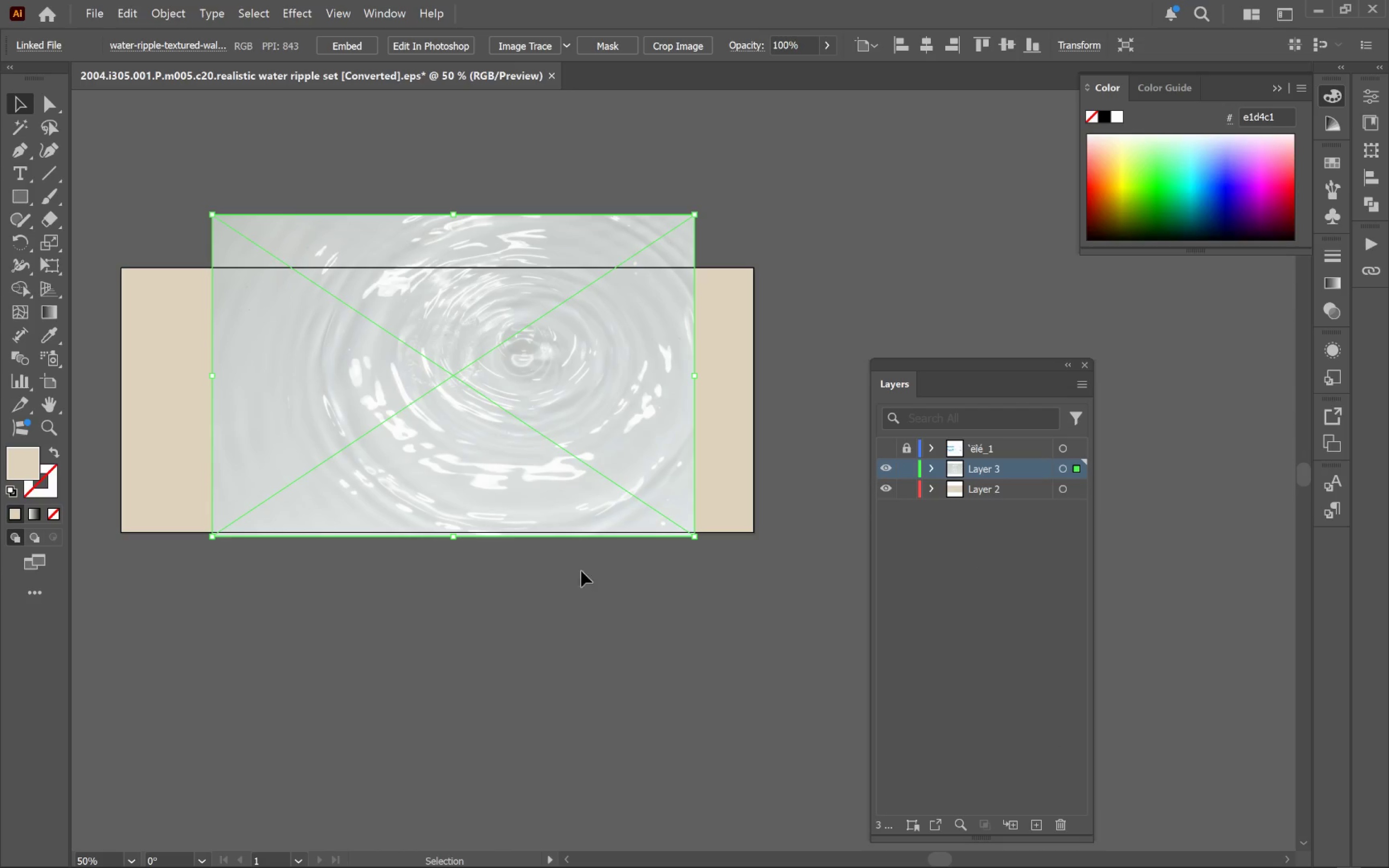 
left_click([430, 395])
 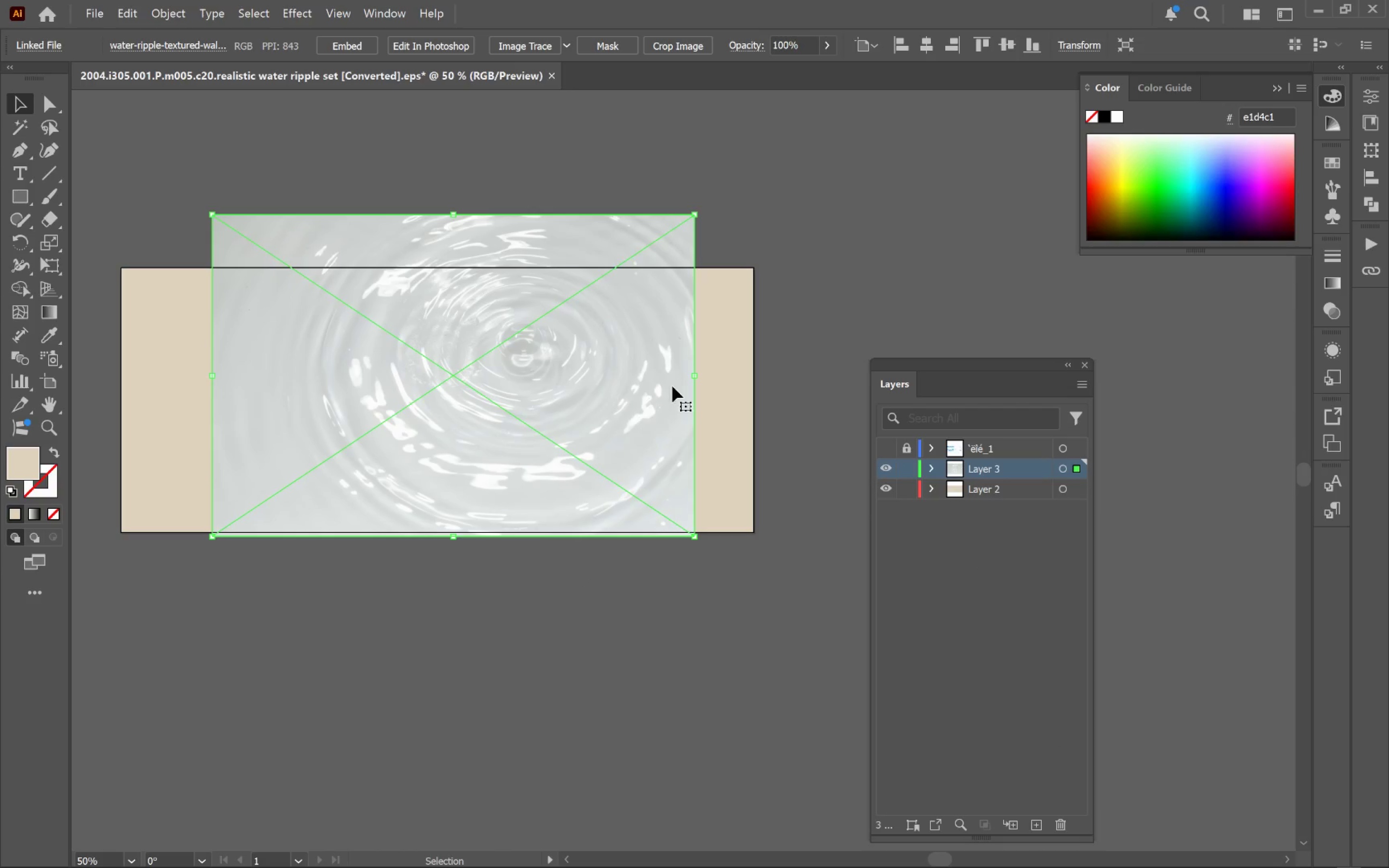 
left_click_drag(start_coordinate=[695, 378], to_coordinate=[757, 381])
 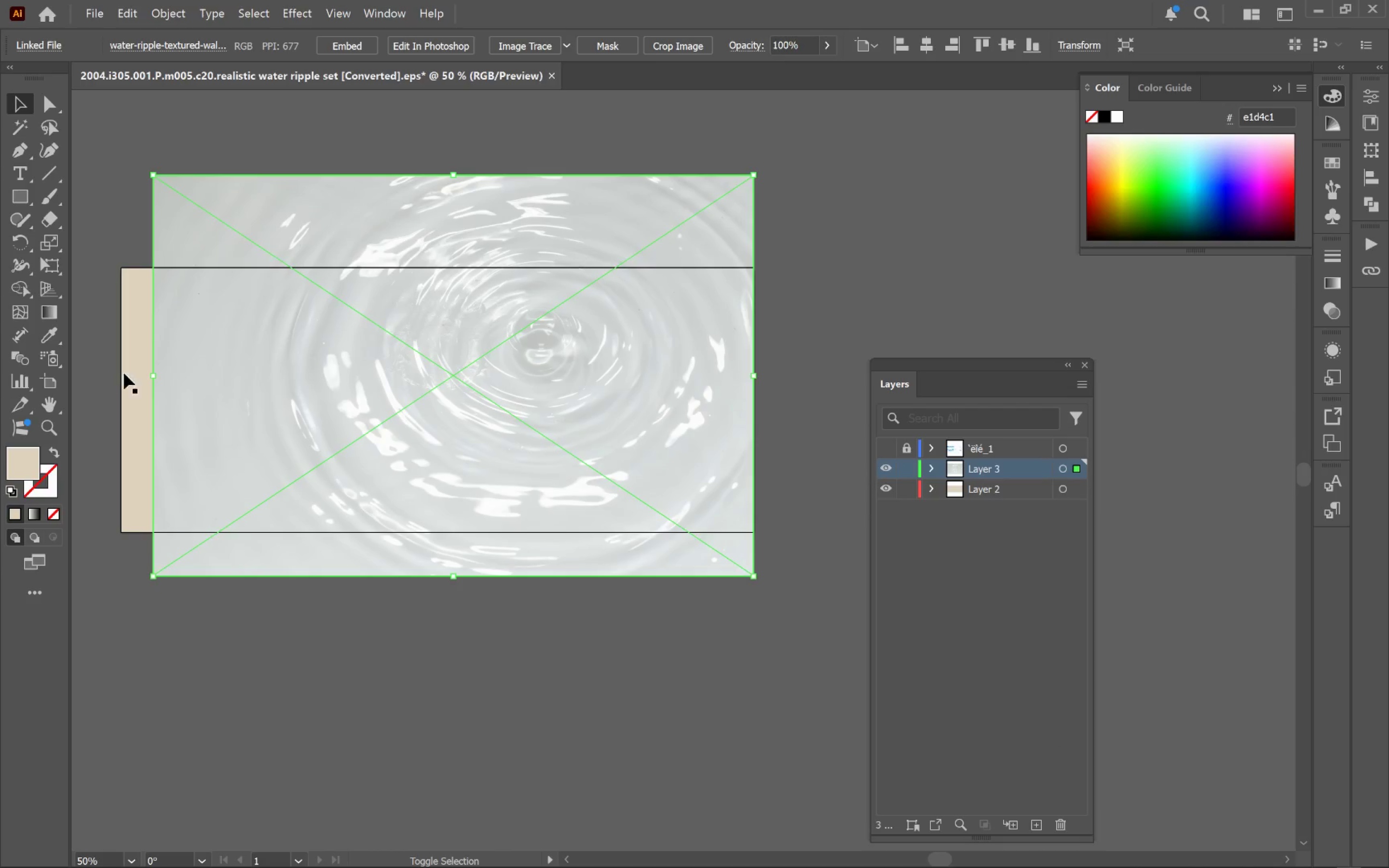 
hold_key(key=AltLeft, duration=1.62)
 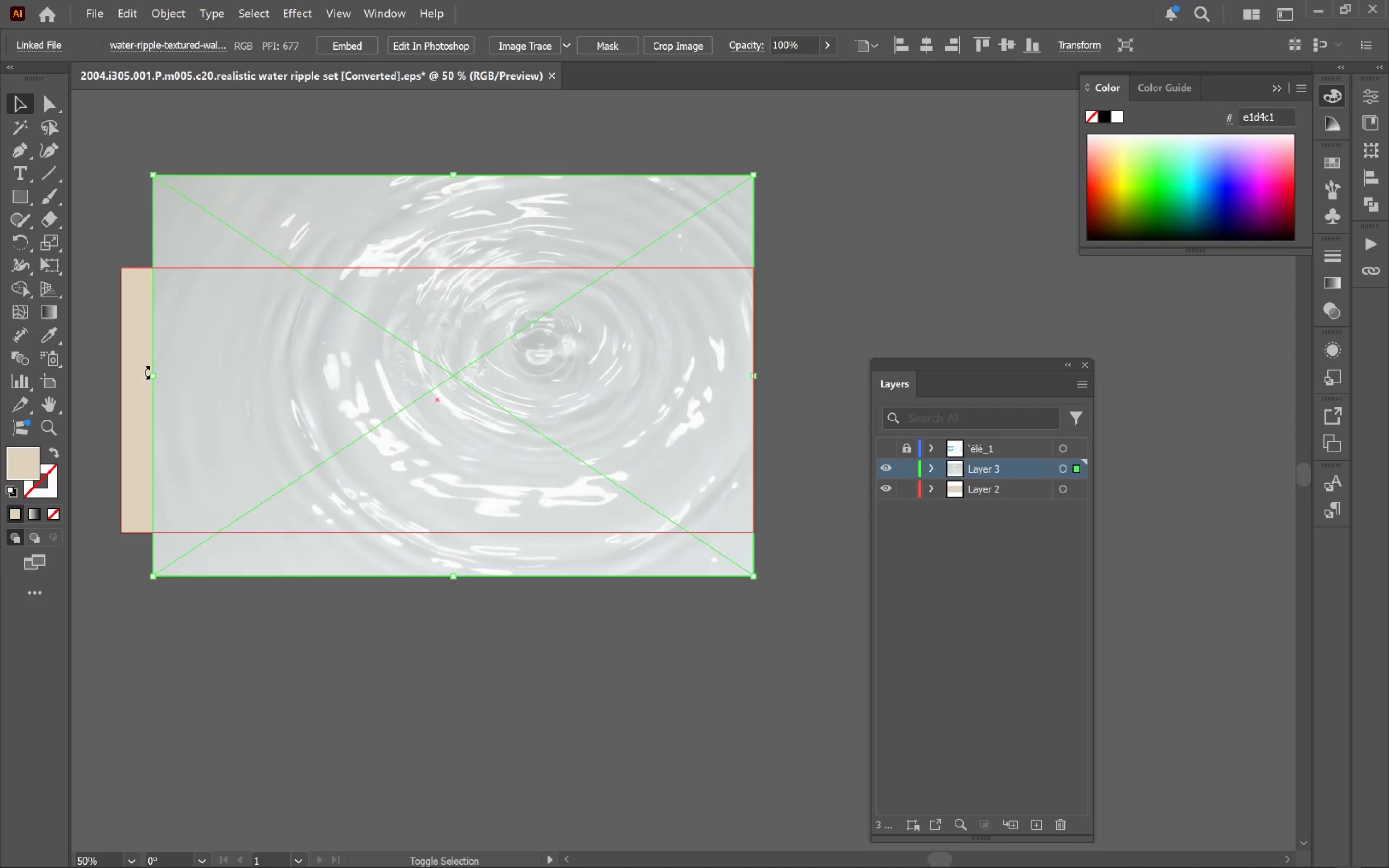 
hold_key(key=ShiftLeft, duration=3.34)
left_click_drag(start_coordinate=[153, 372], to_coordinate=[118, 370])
 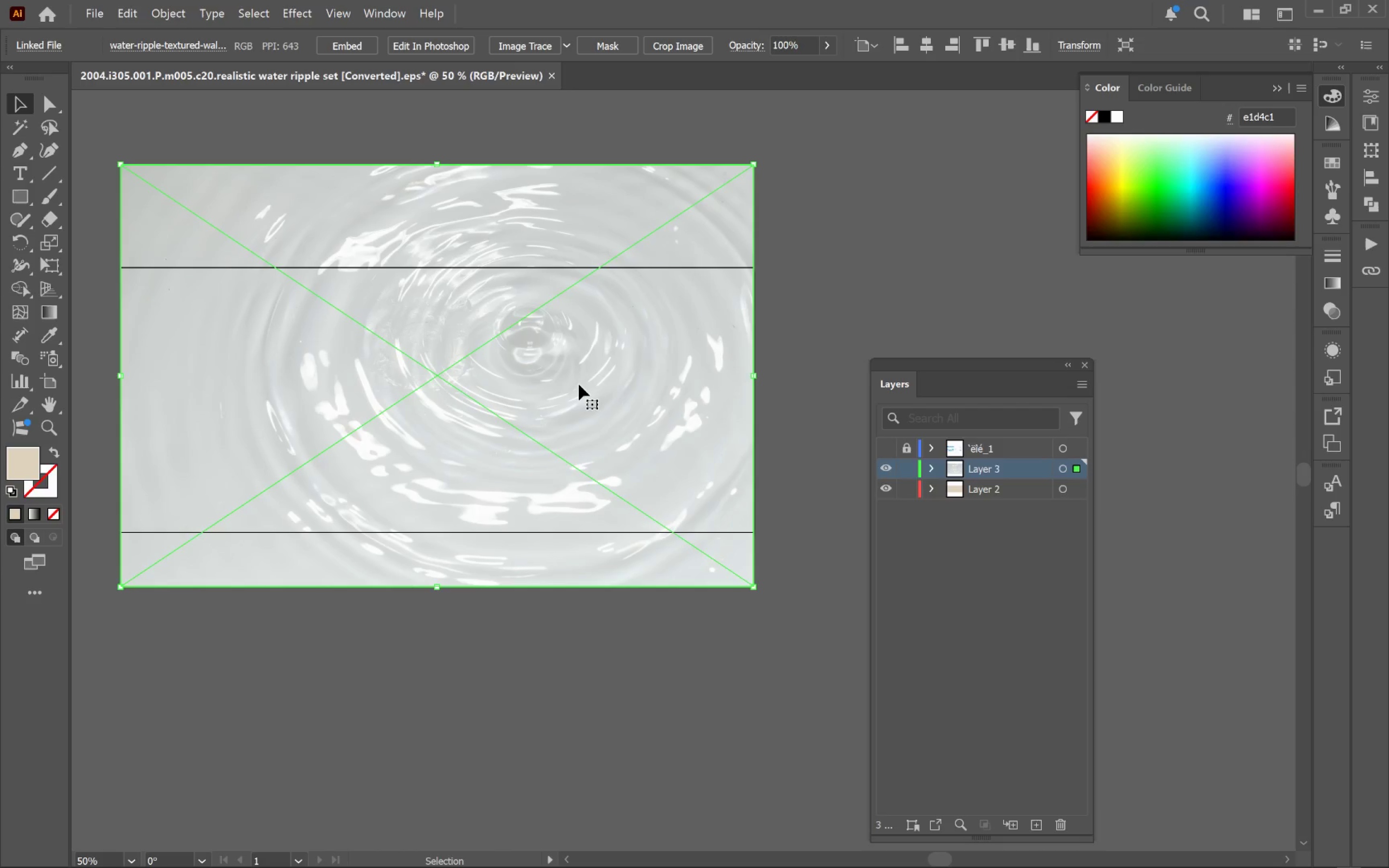 
double_click([579, 384])
 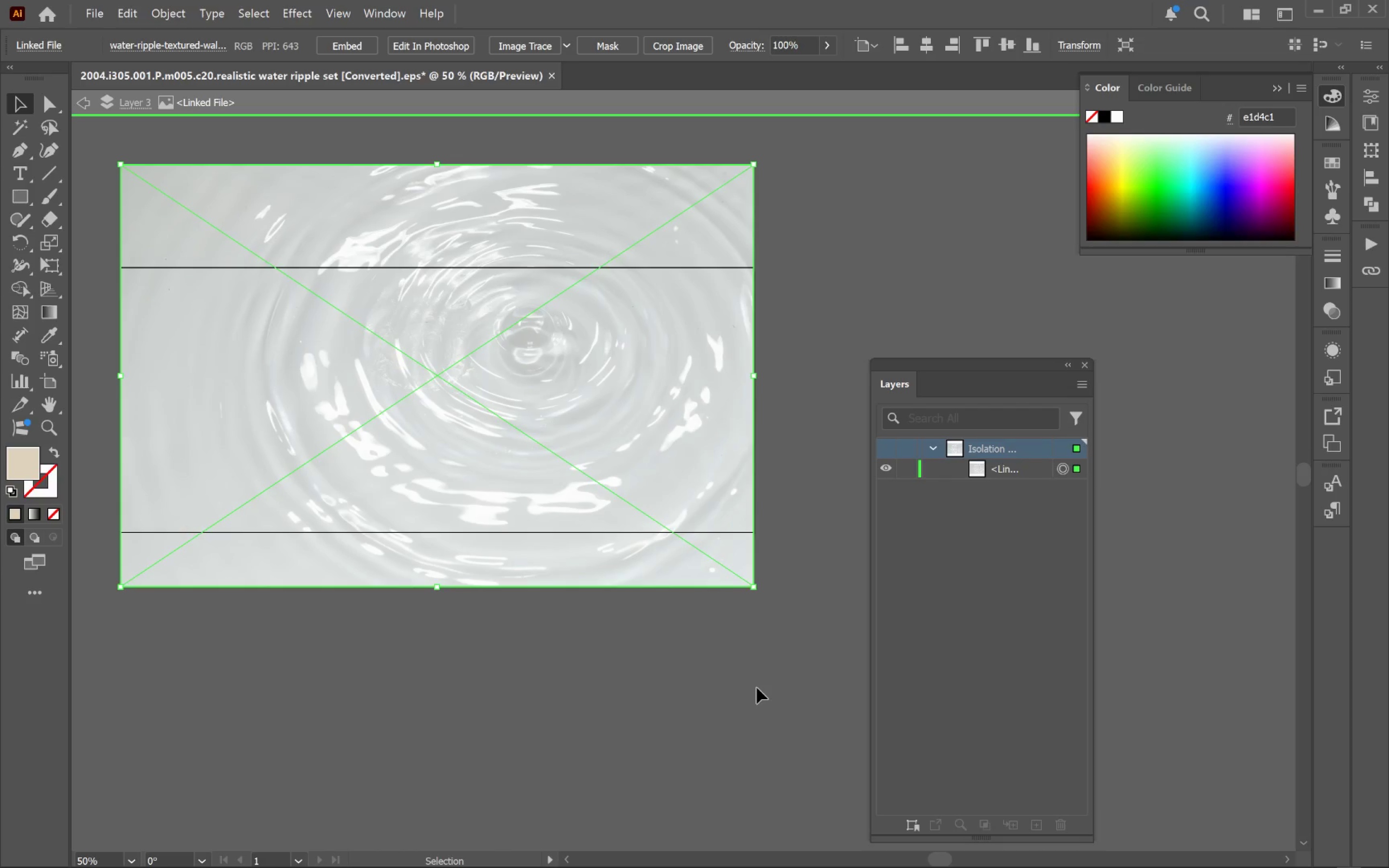 
double_click([755, 688])
 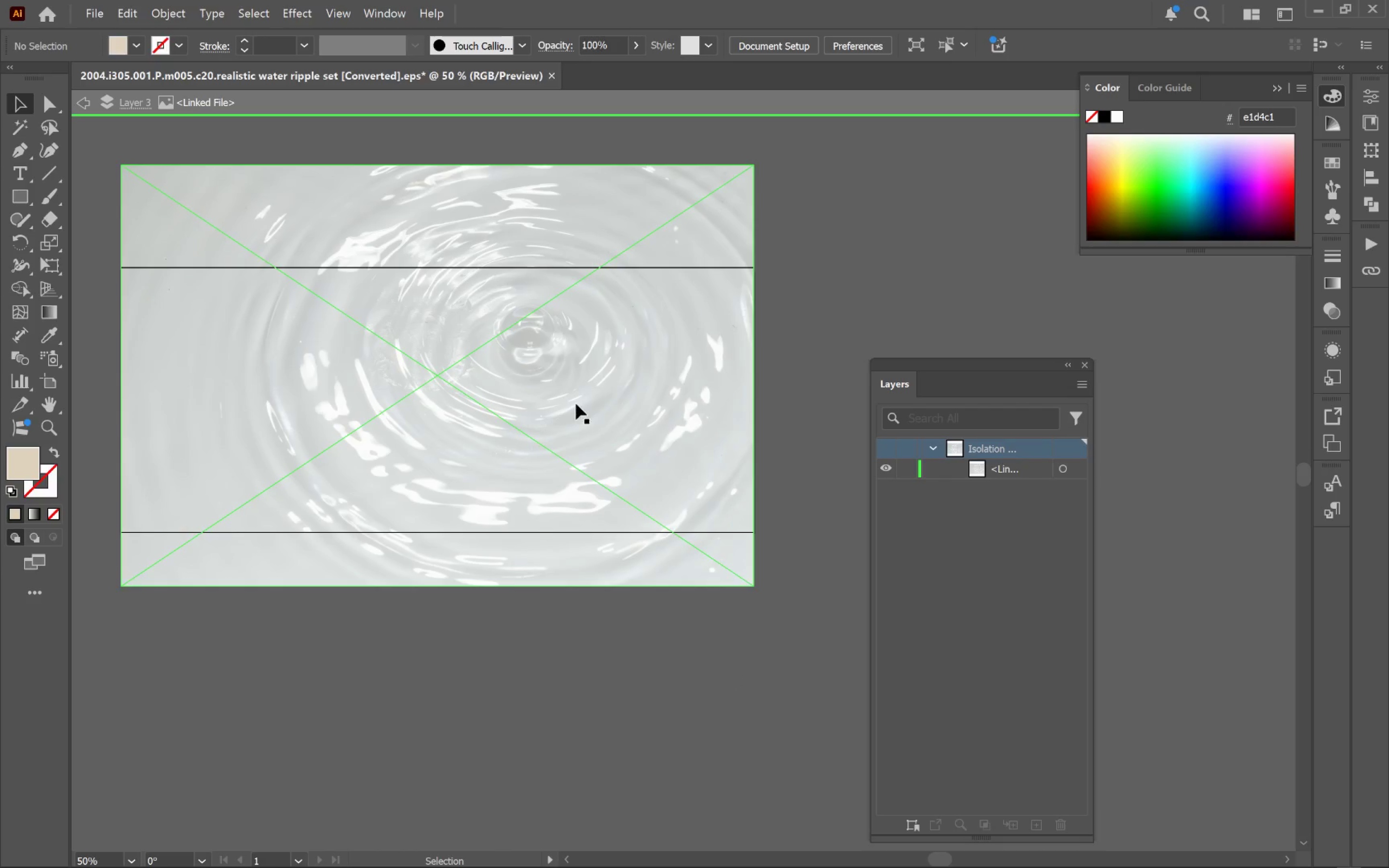 
left_click([577, 403])
 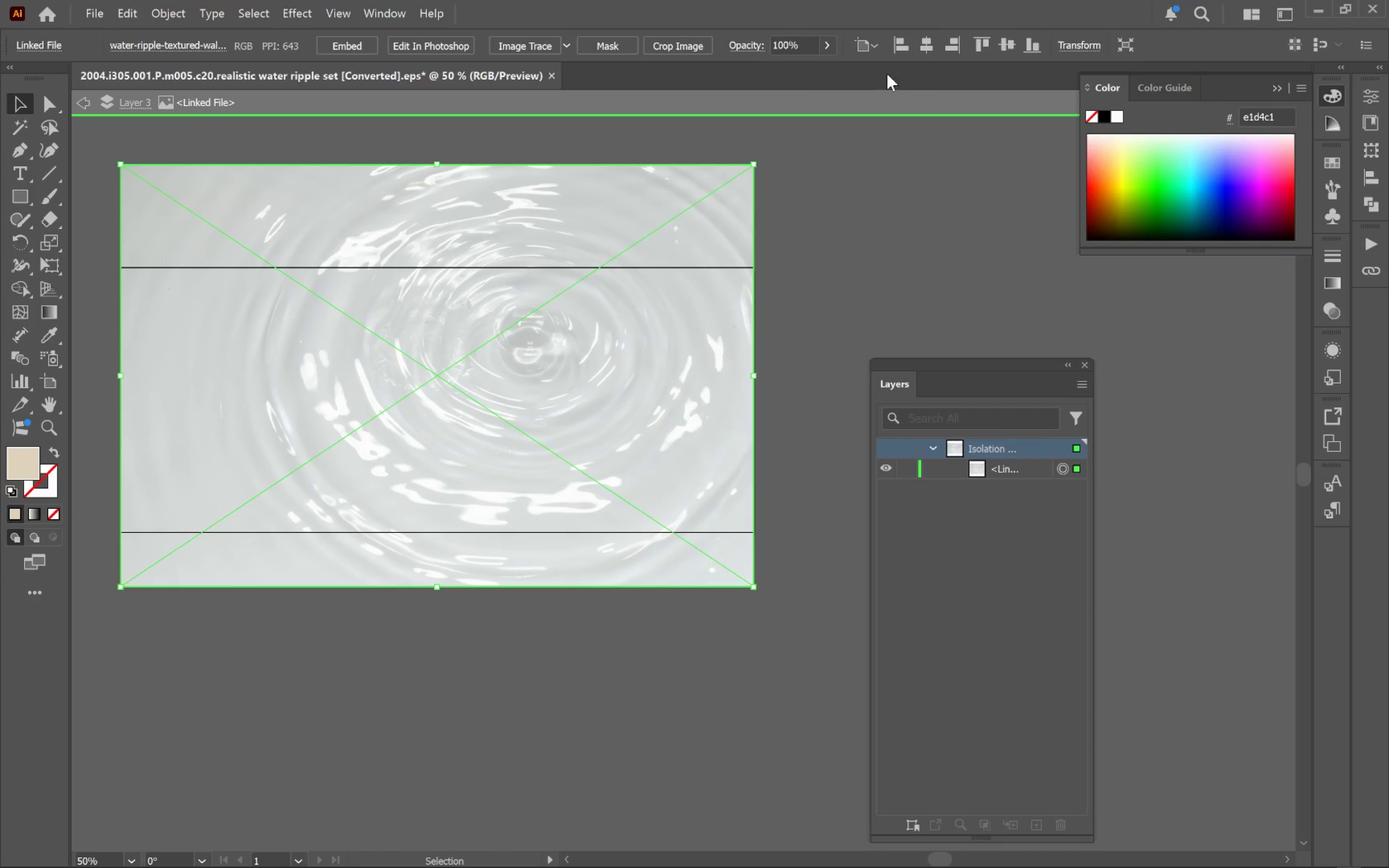 
left_click([826, 42])
 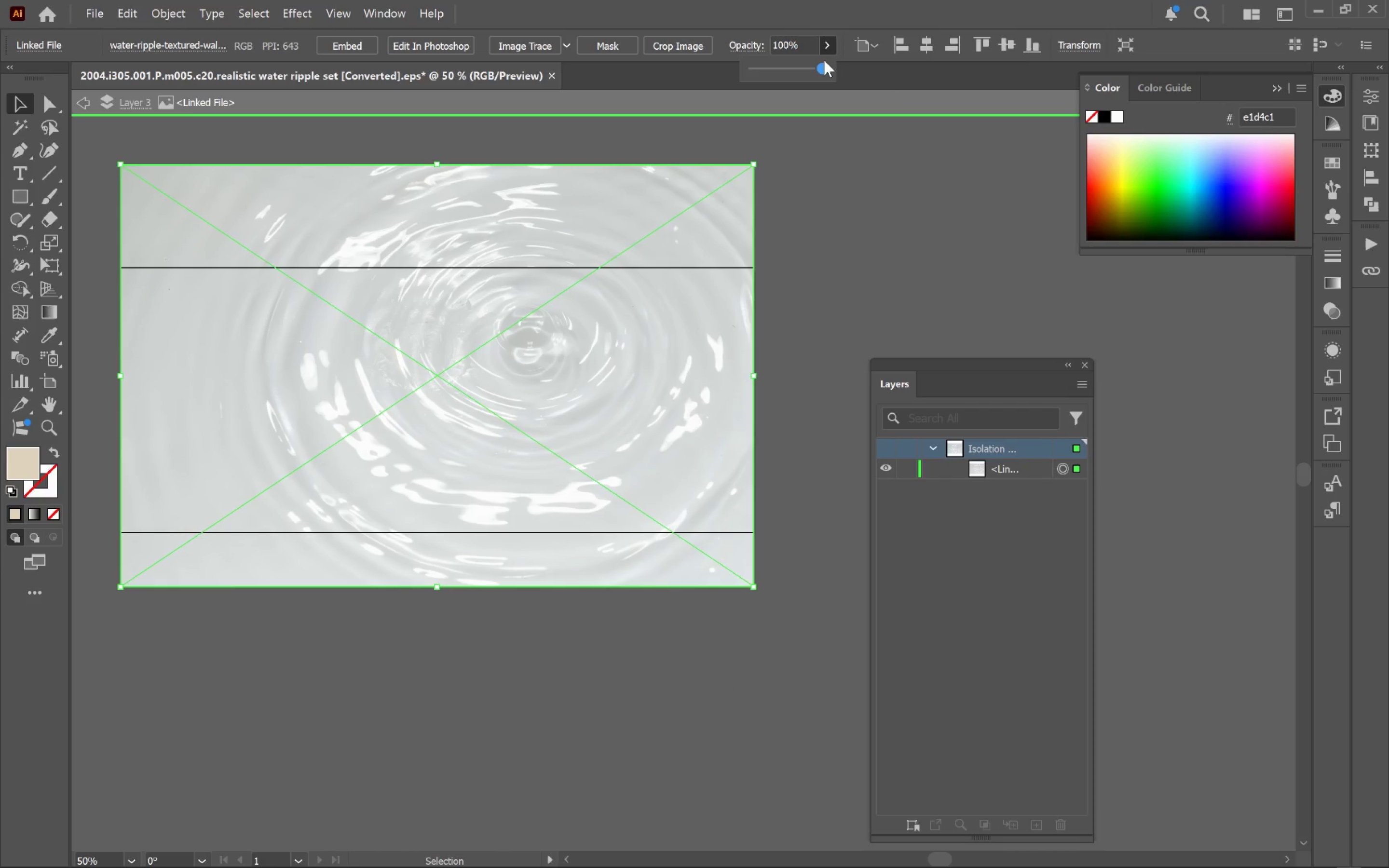 
left_click_drag(start_coordinate=[824, 60], to_coordinate=[798, 65])
 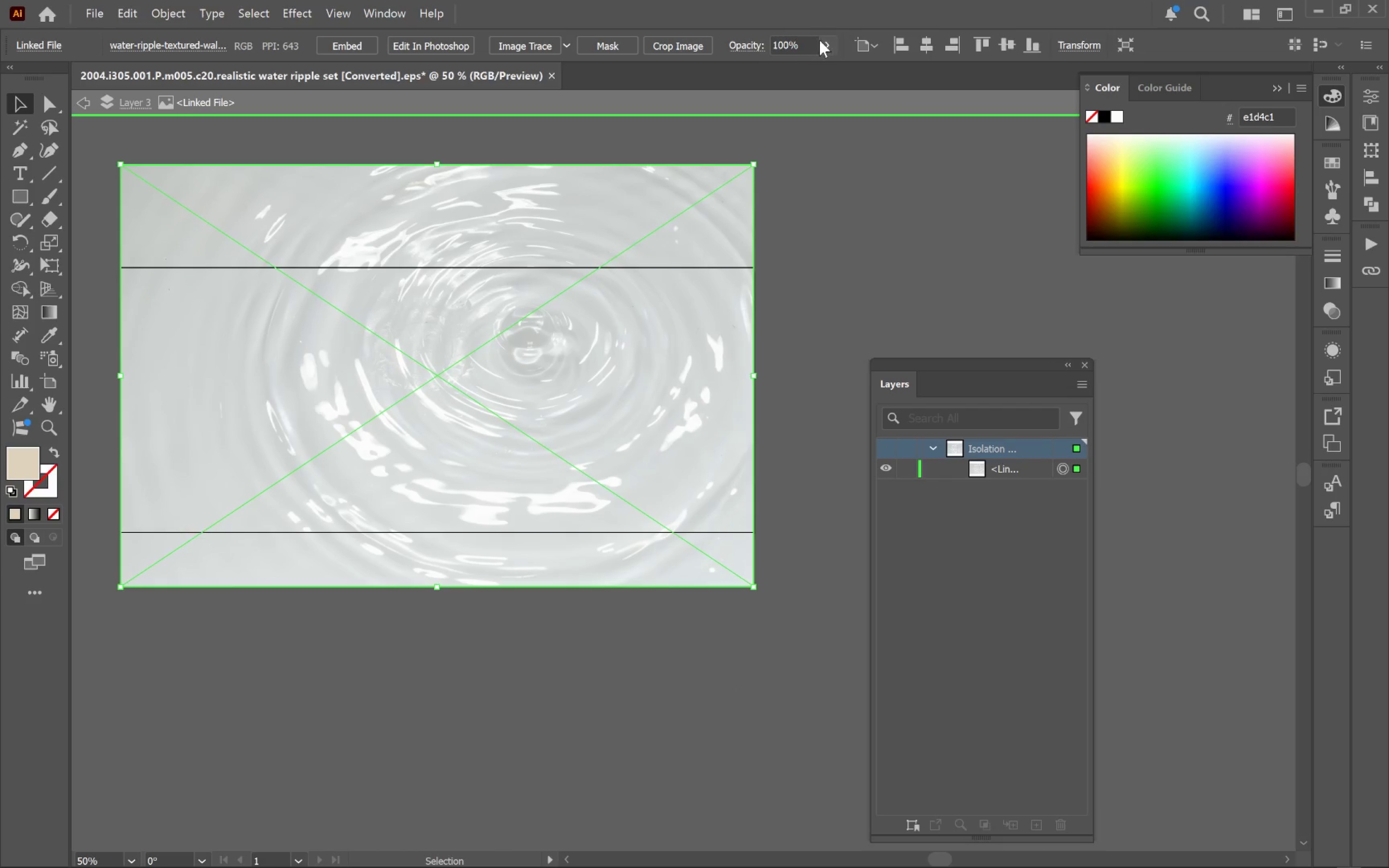 
left_click([826, 47])
 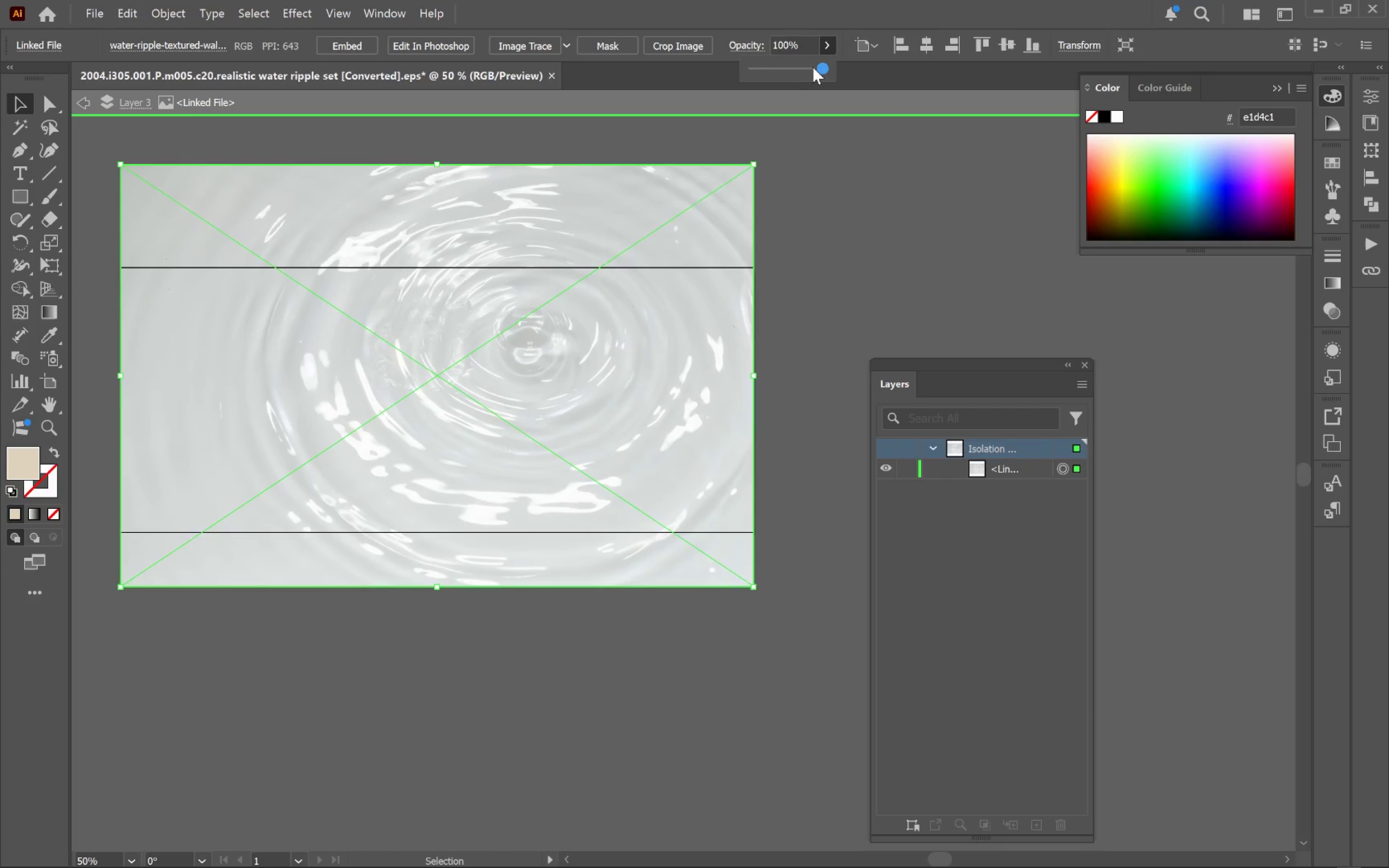 
left_click_drag(start_coordinate=[813, 68], to_coordinate=[791, 68])
 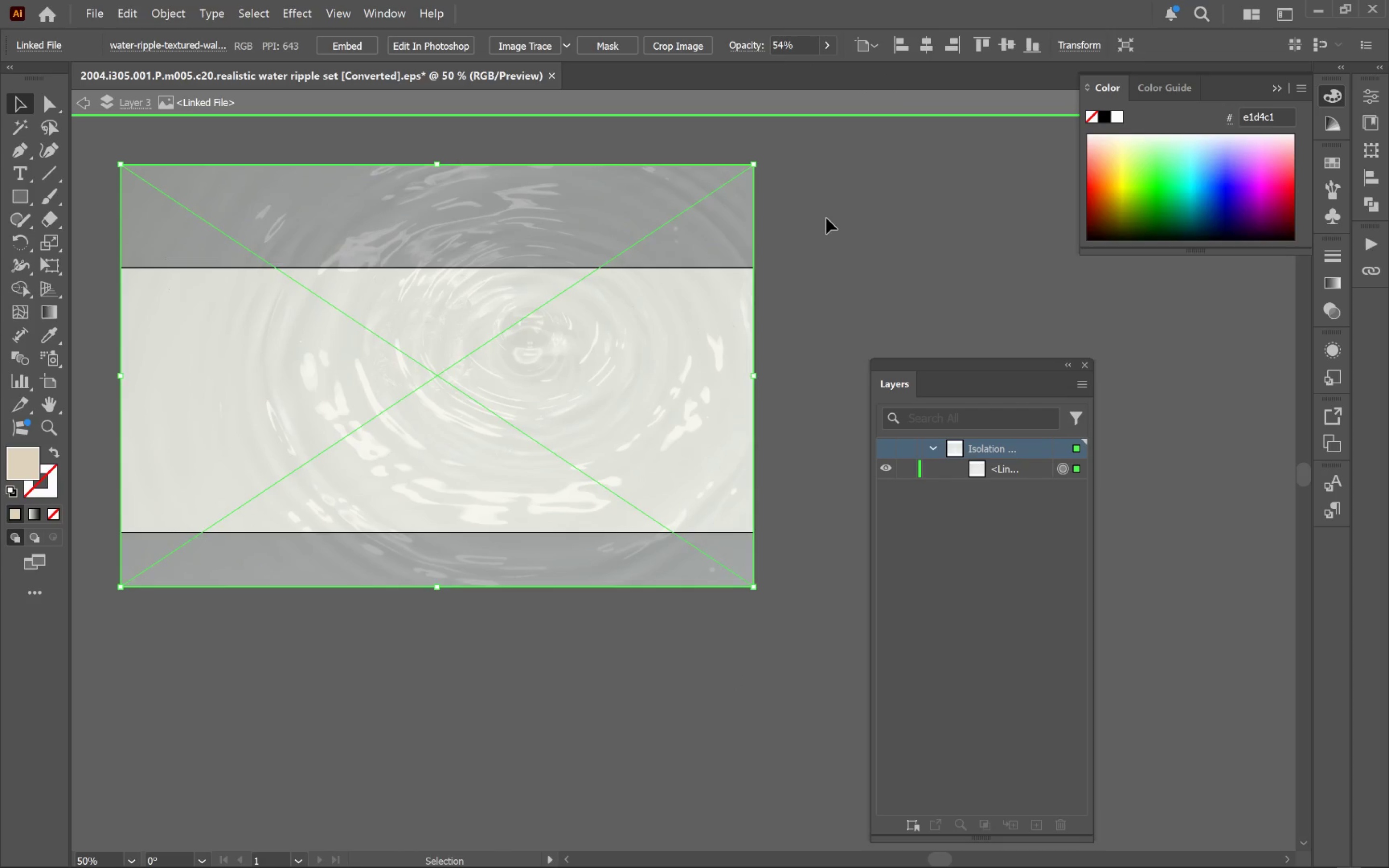 
double_click([826, 218])
 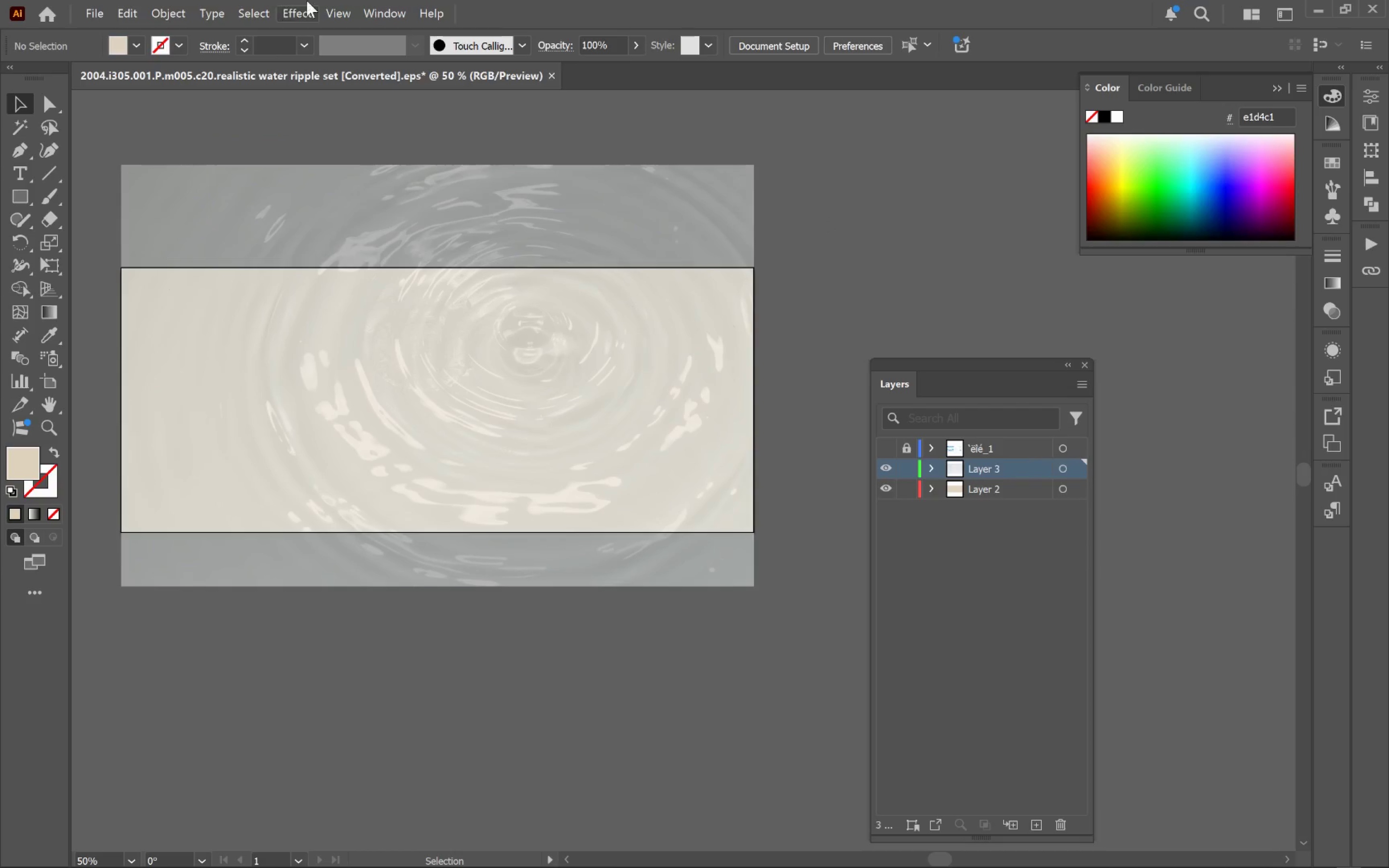 
left_click([345, 13])
 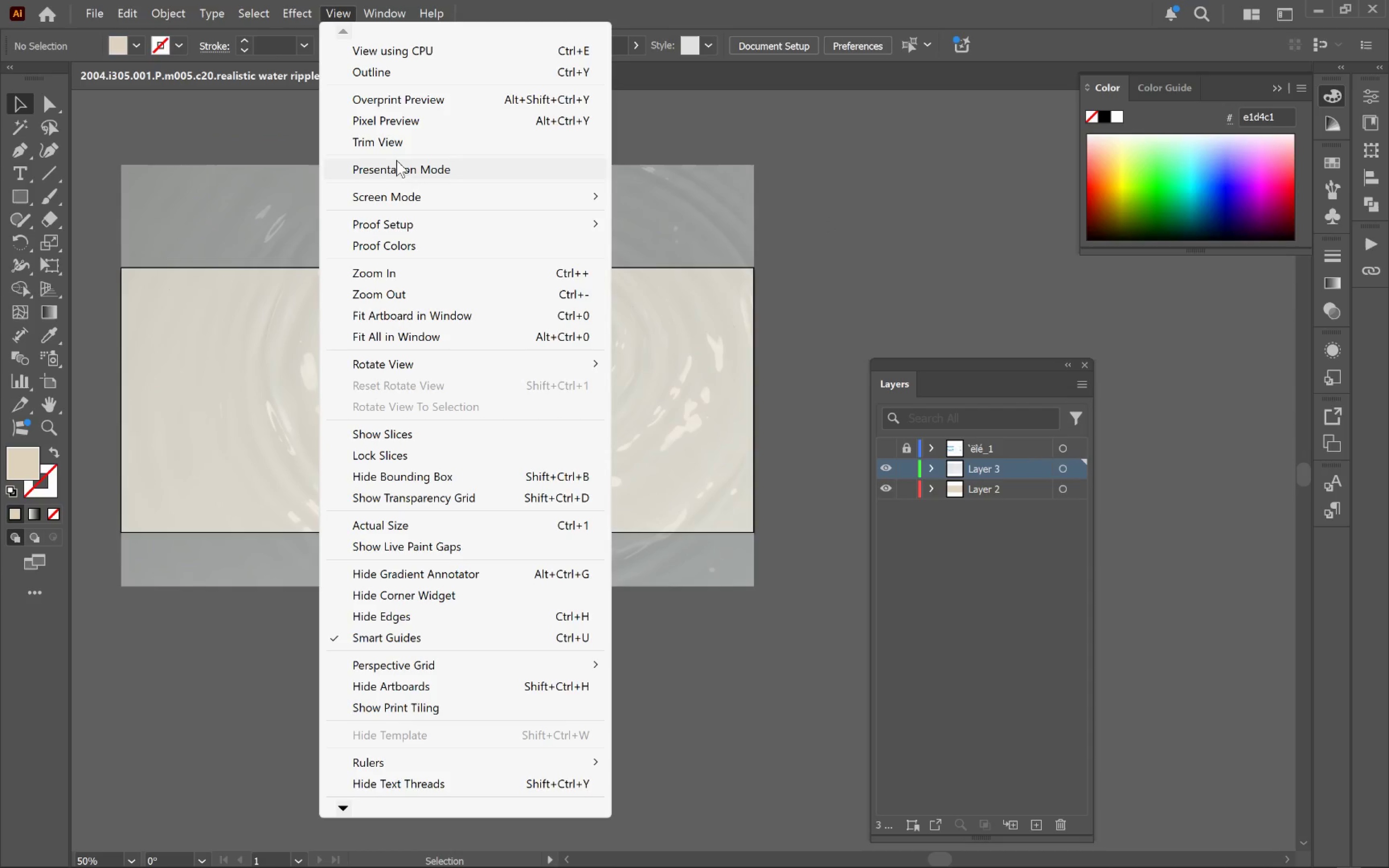 
left_click([393, 148])
 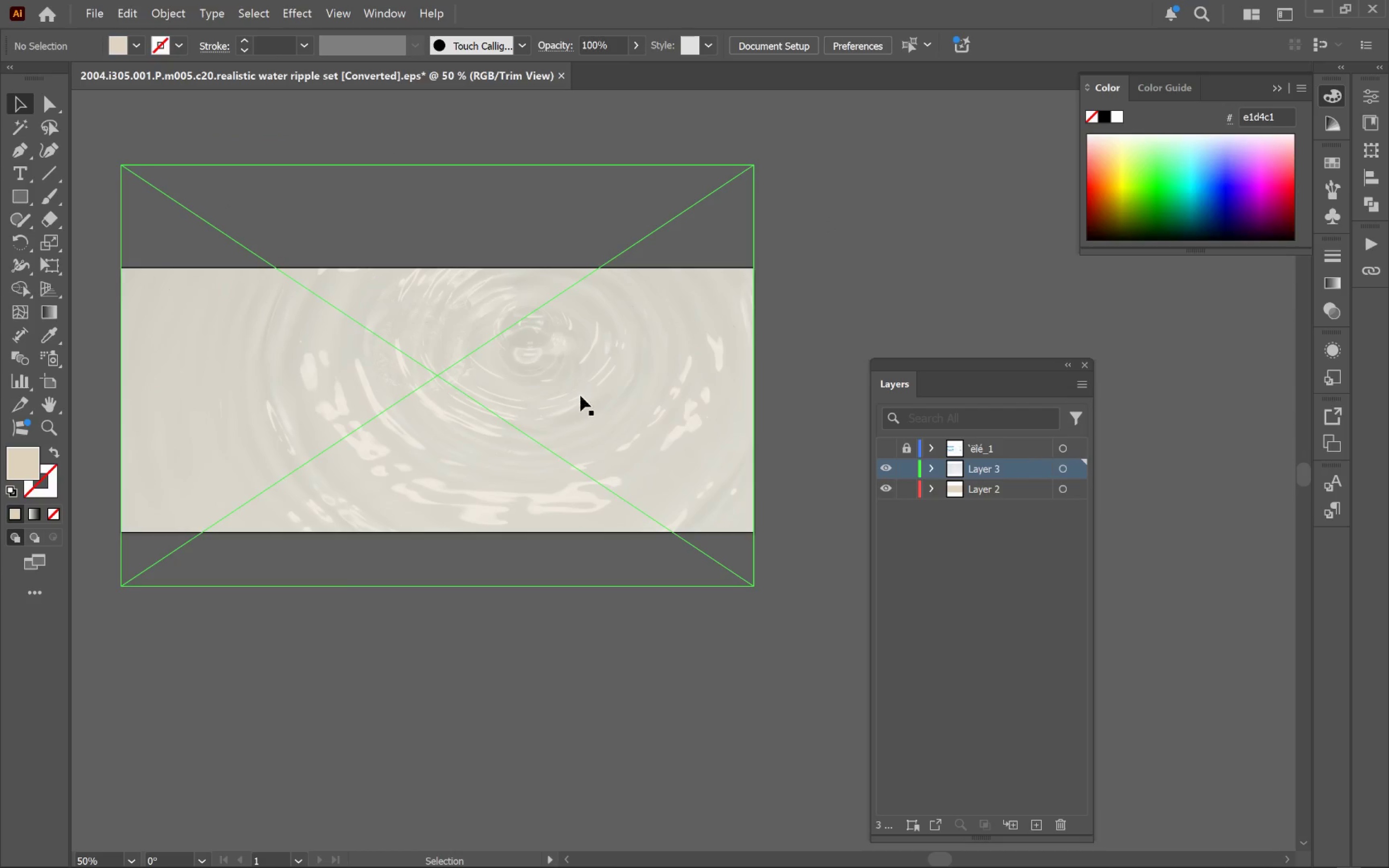 
left_click([579, 384])
 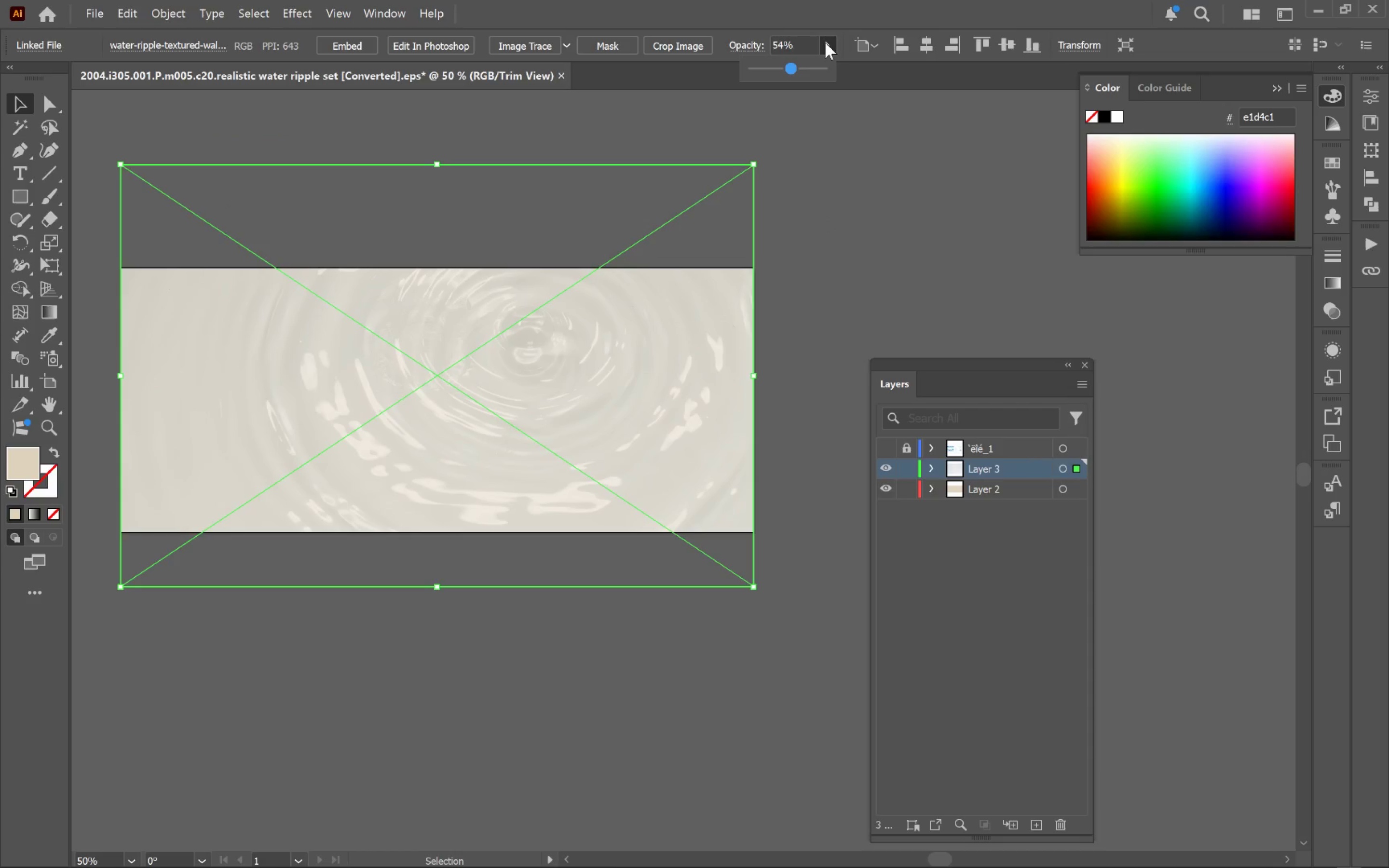 
left_click_drag(start_coordinate=[785, 66], to_coordinate=[772, 68])
 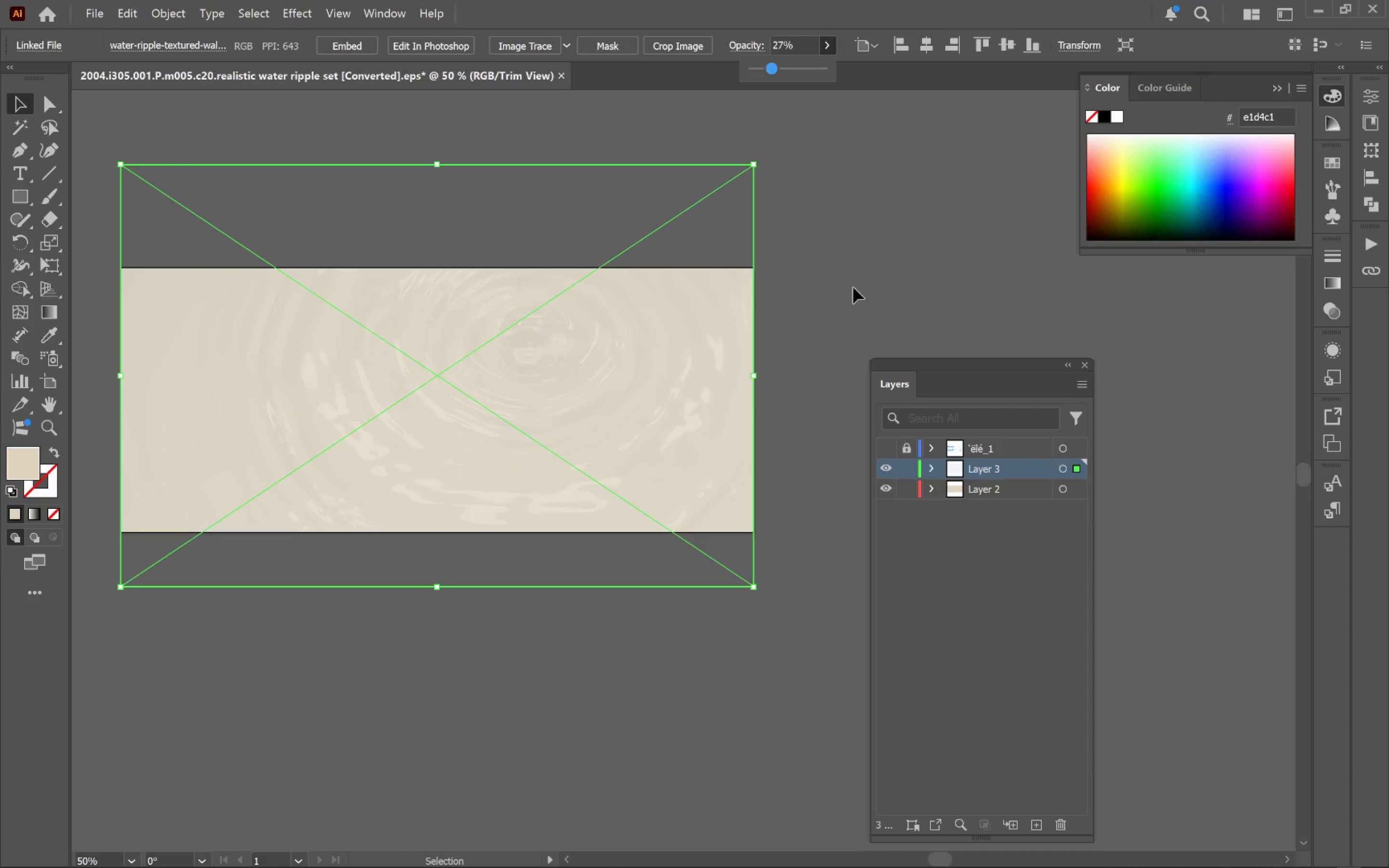 
left_click([854, 287])
 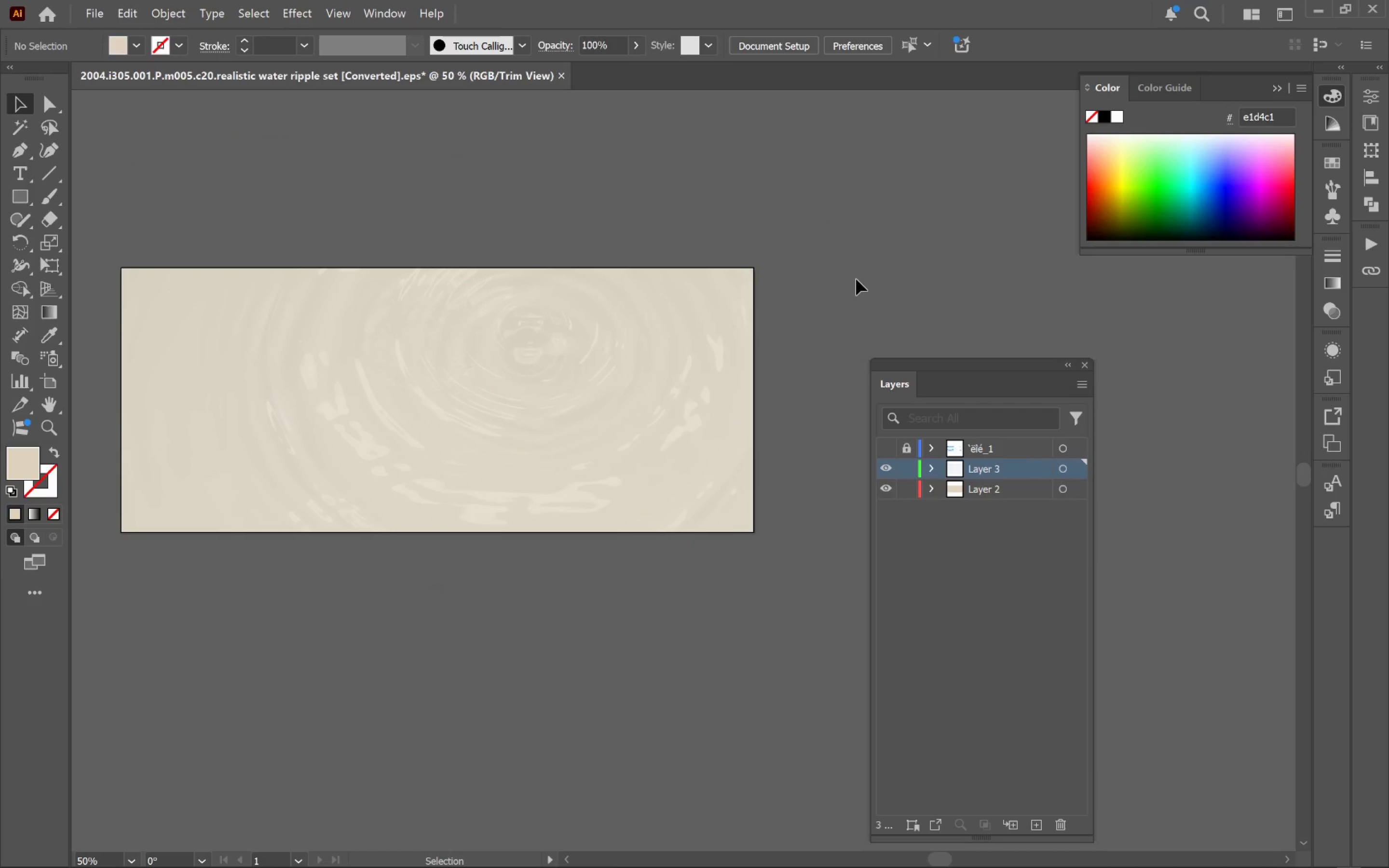 
key(Alt+AltLeft)
 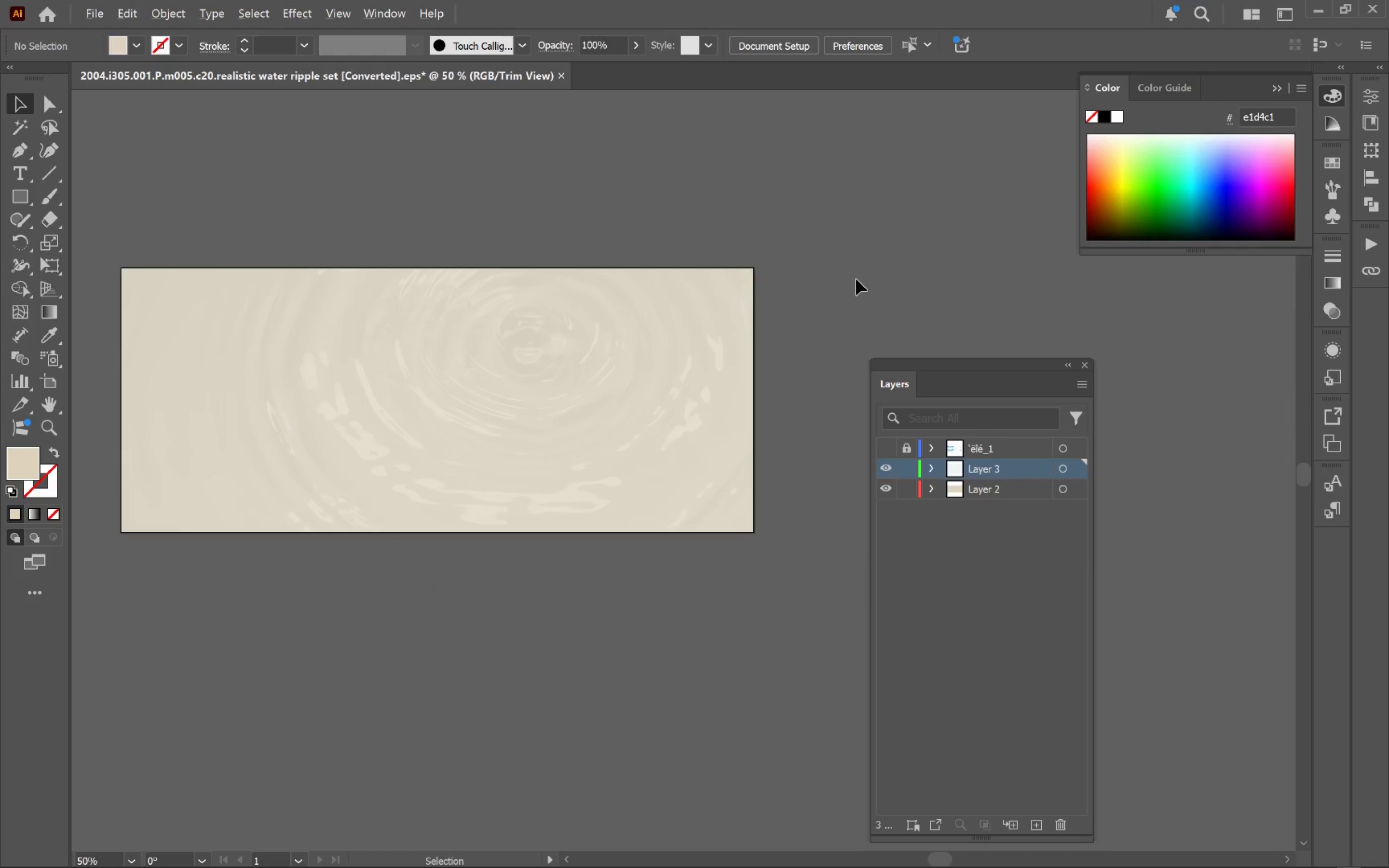 
key(Alt+Tab)
 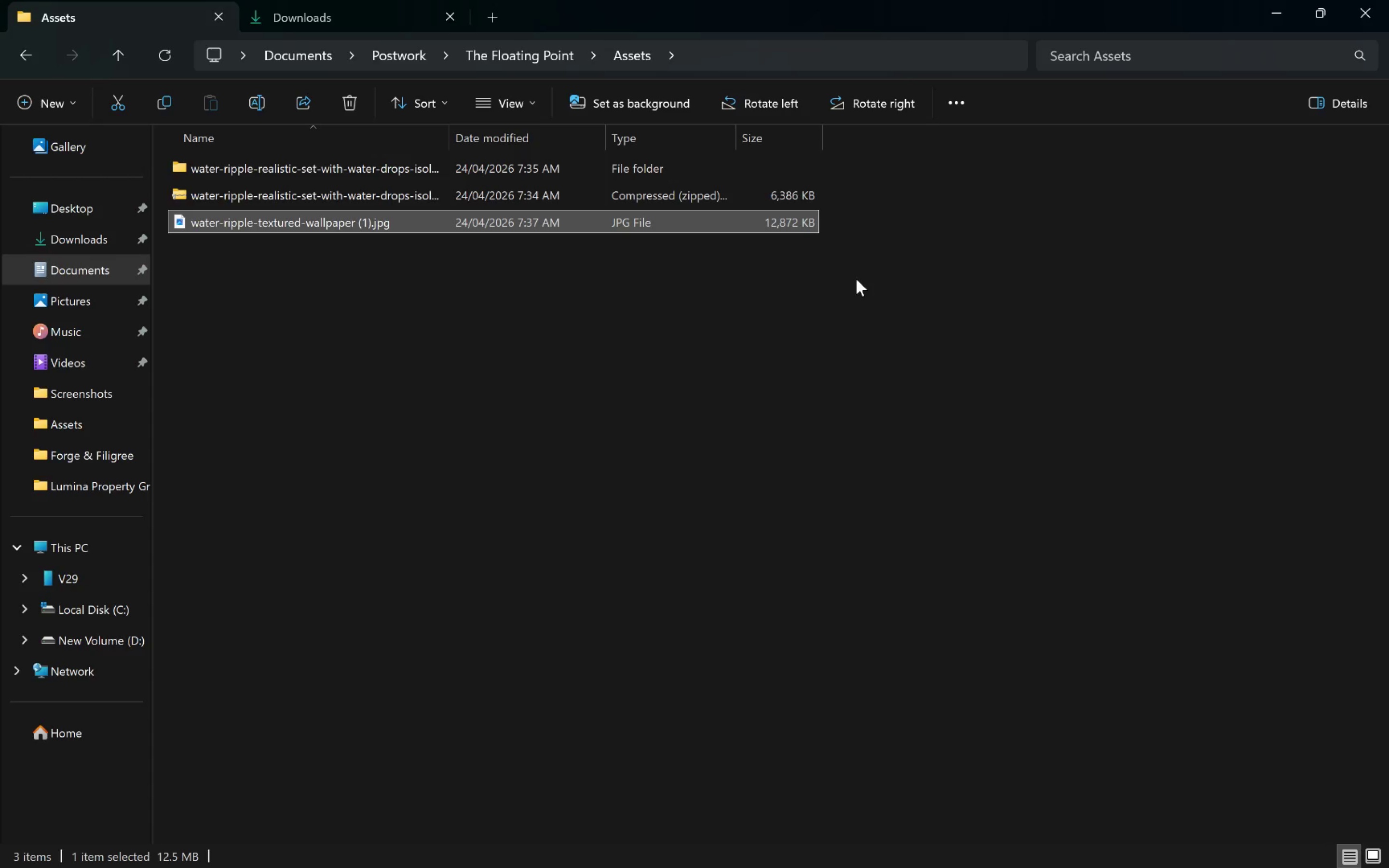 
key(Alt+Tab)
 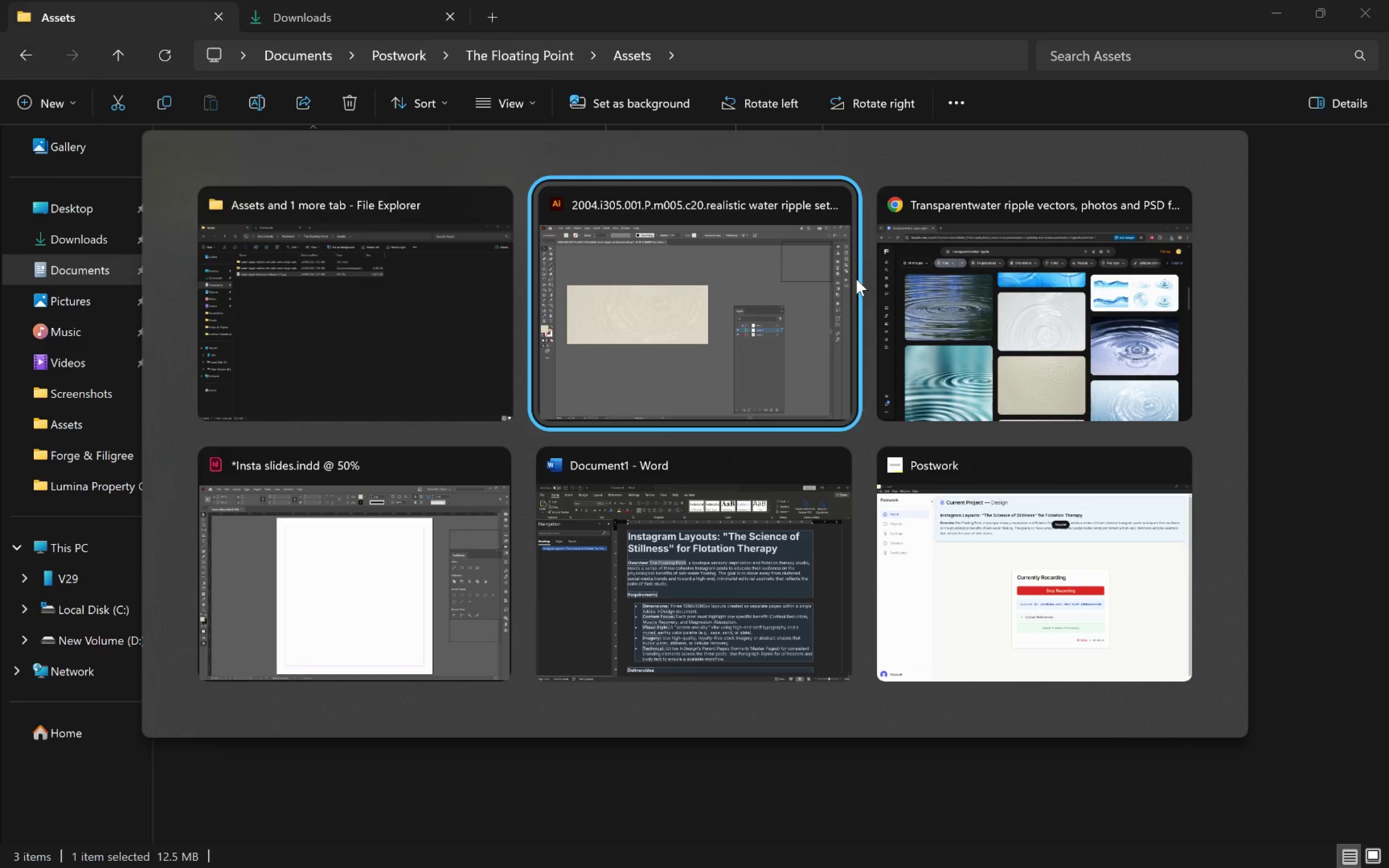 
key(Alt+Tab)
 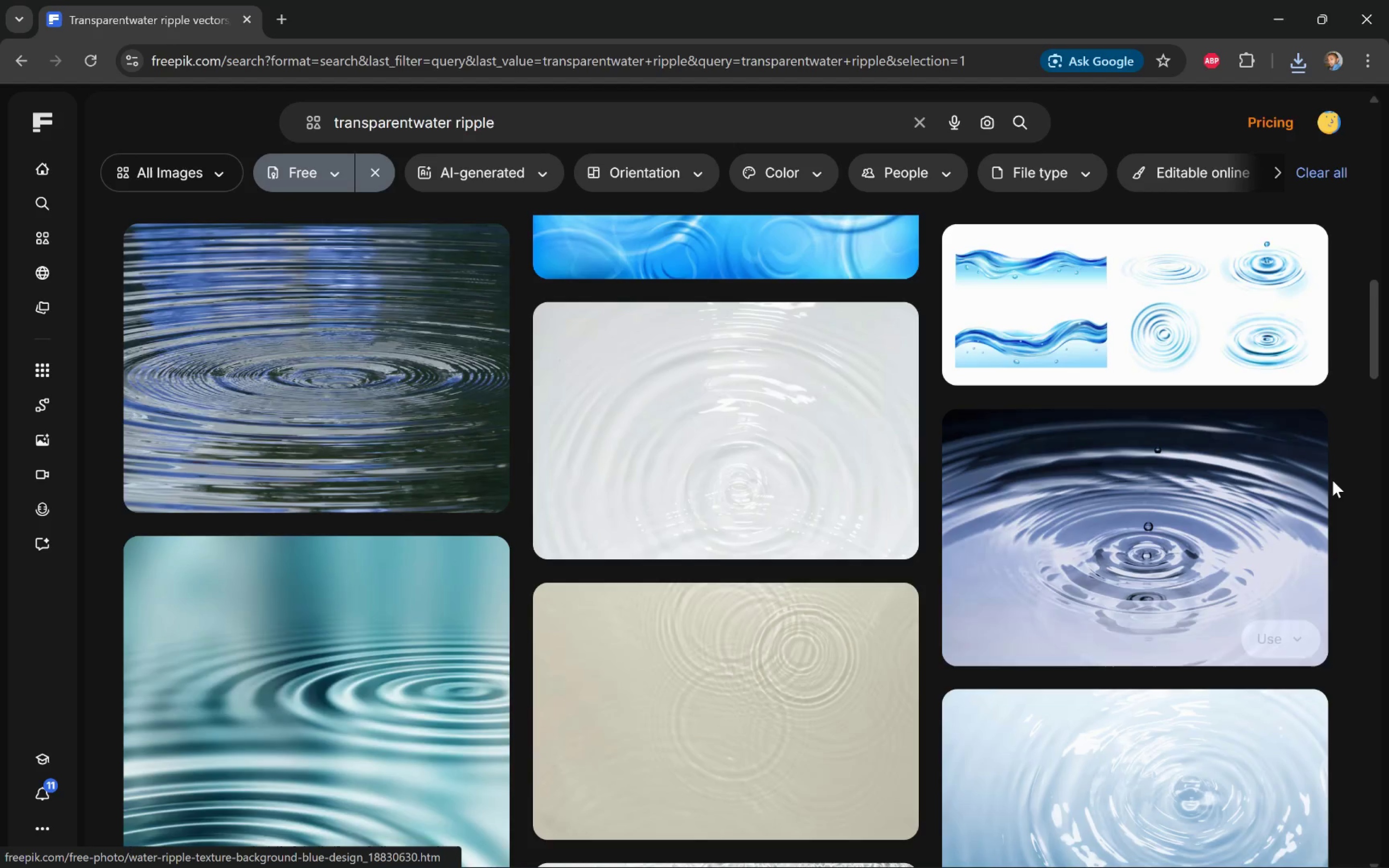 
scroll: coordinate [1351, 454], scroll_direction: down, amount: 7.0
 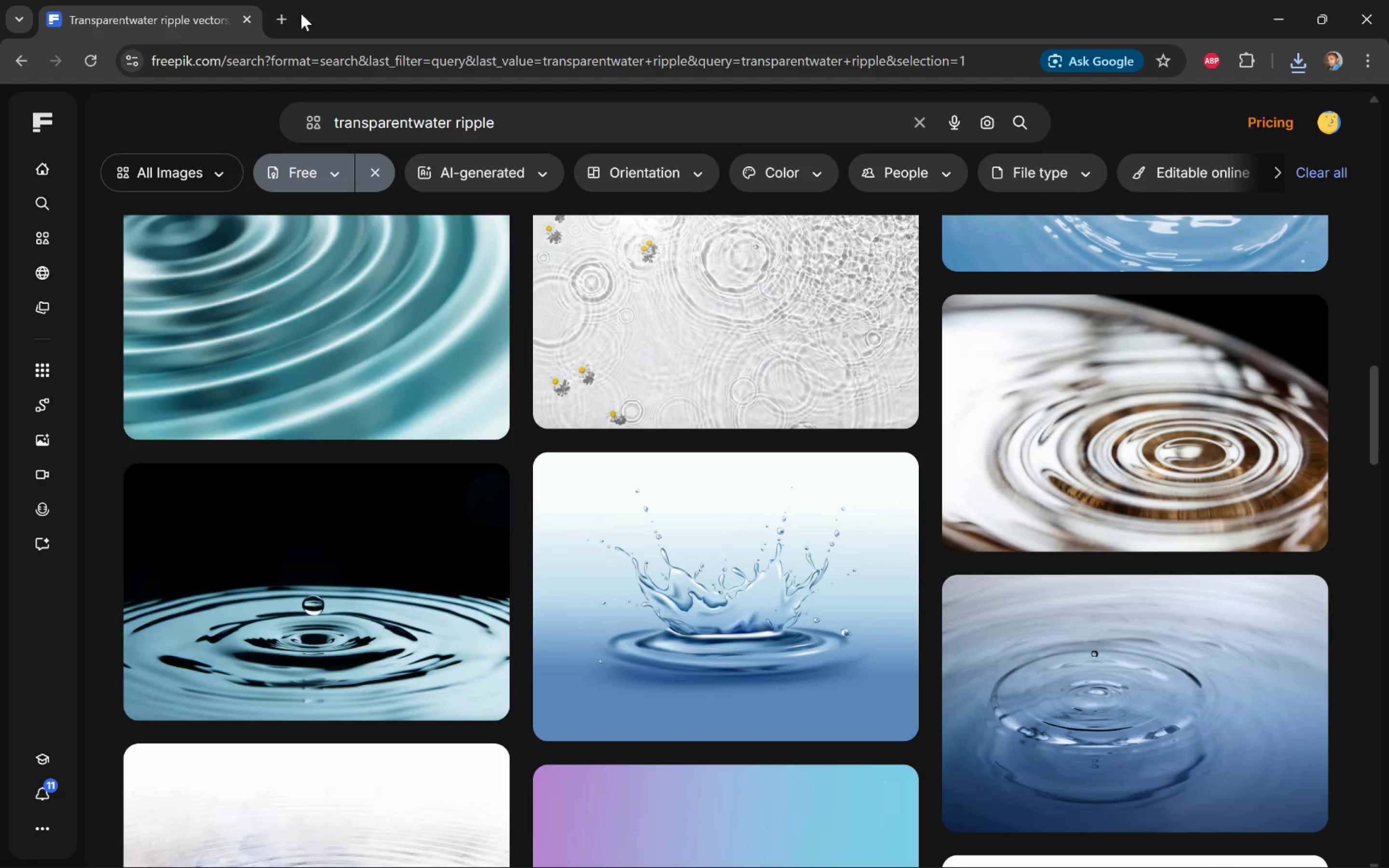 
left_click([279, 19])
 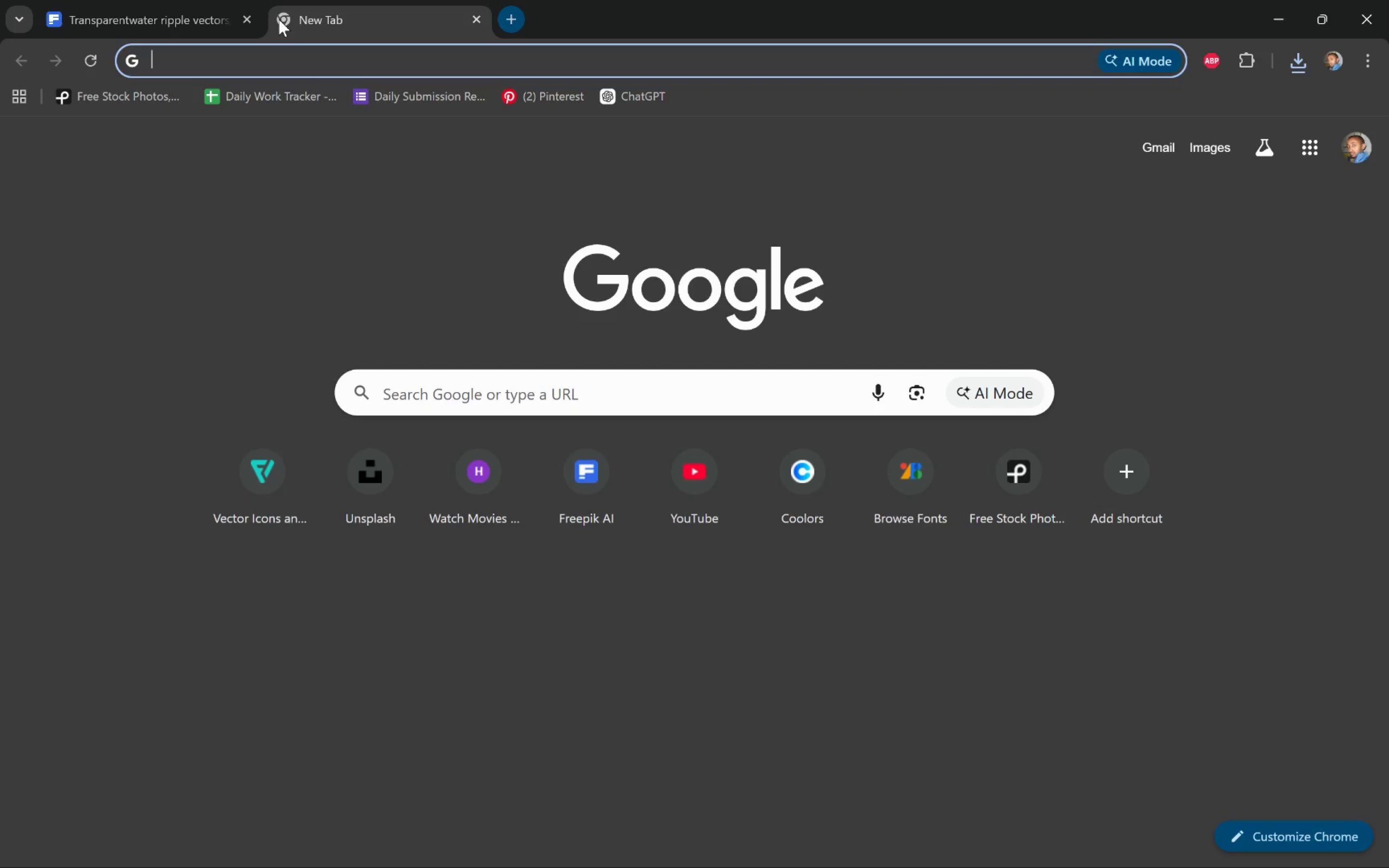 
type(png)
 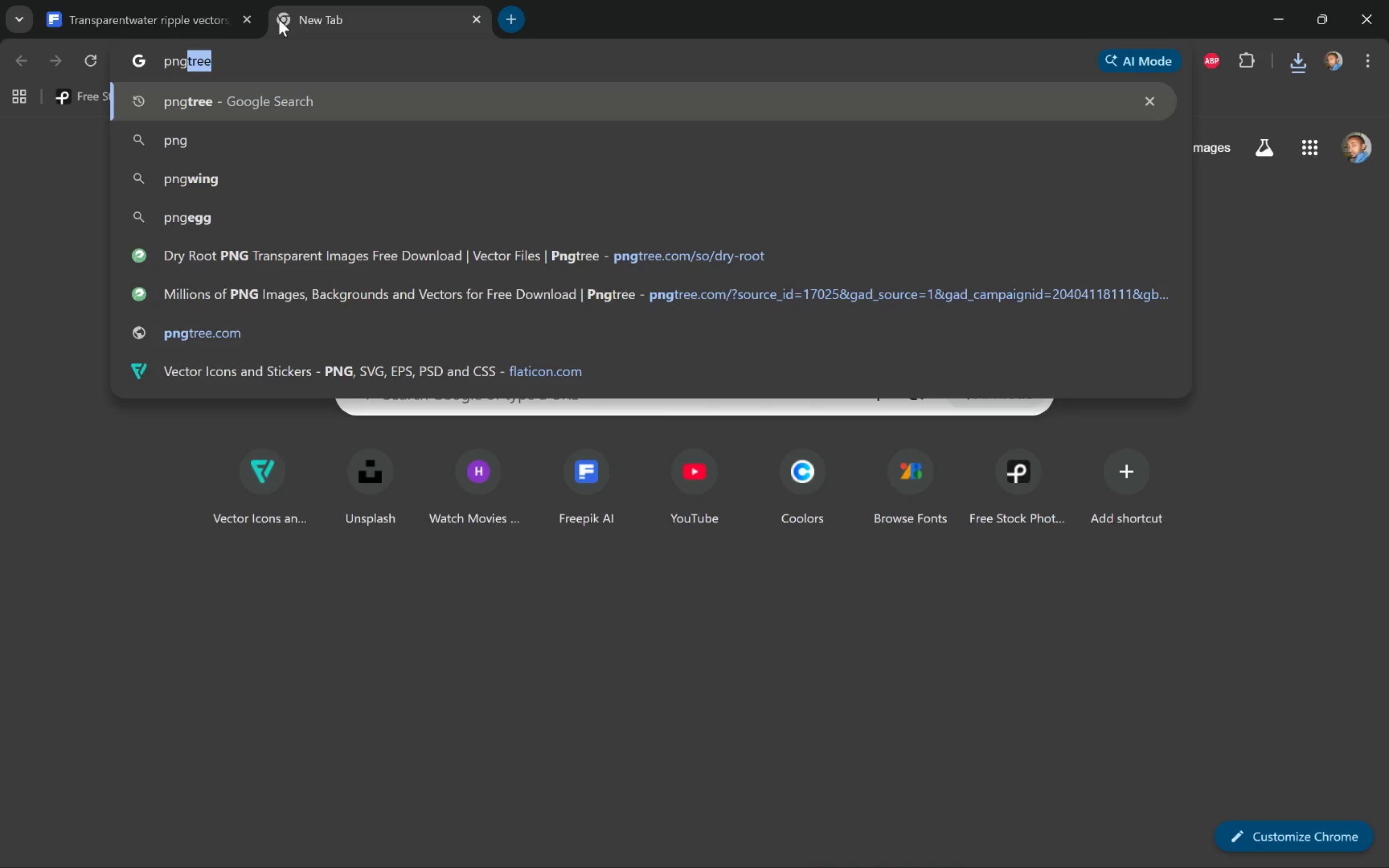 
key(Enter)
 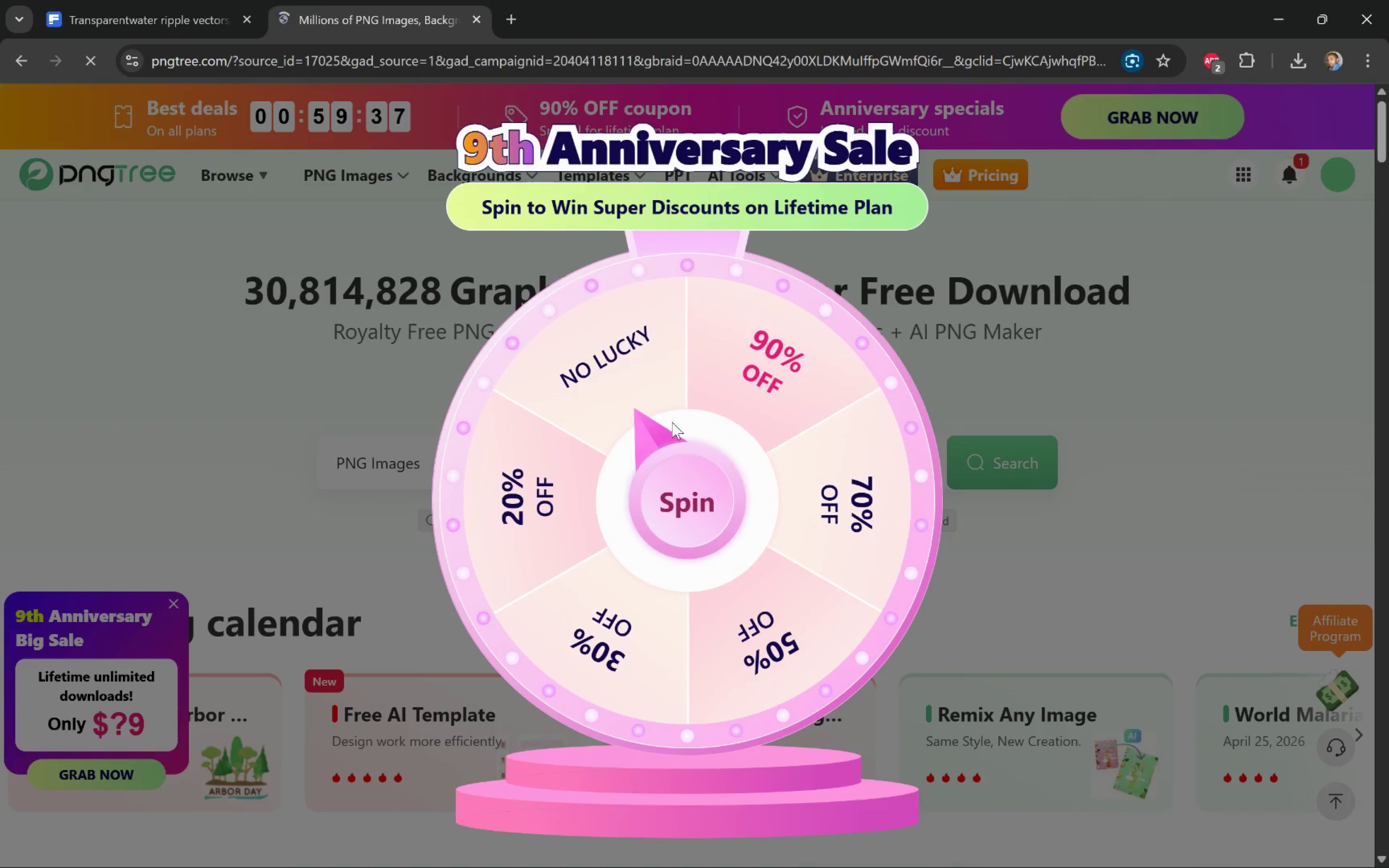 
wait(9.28)
 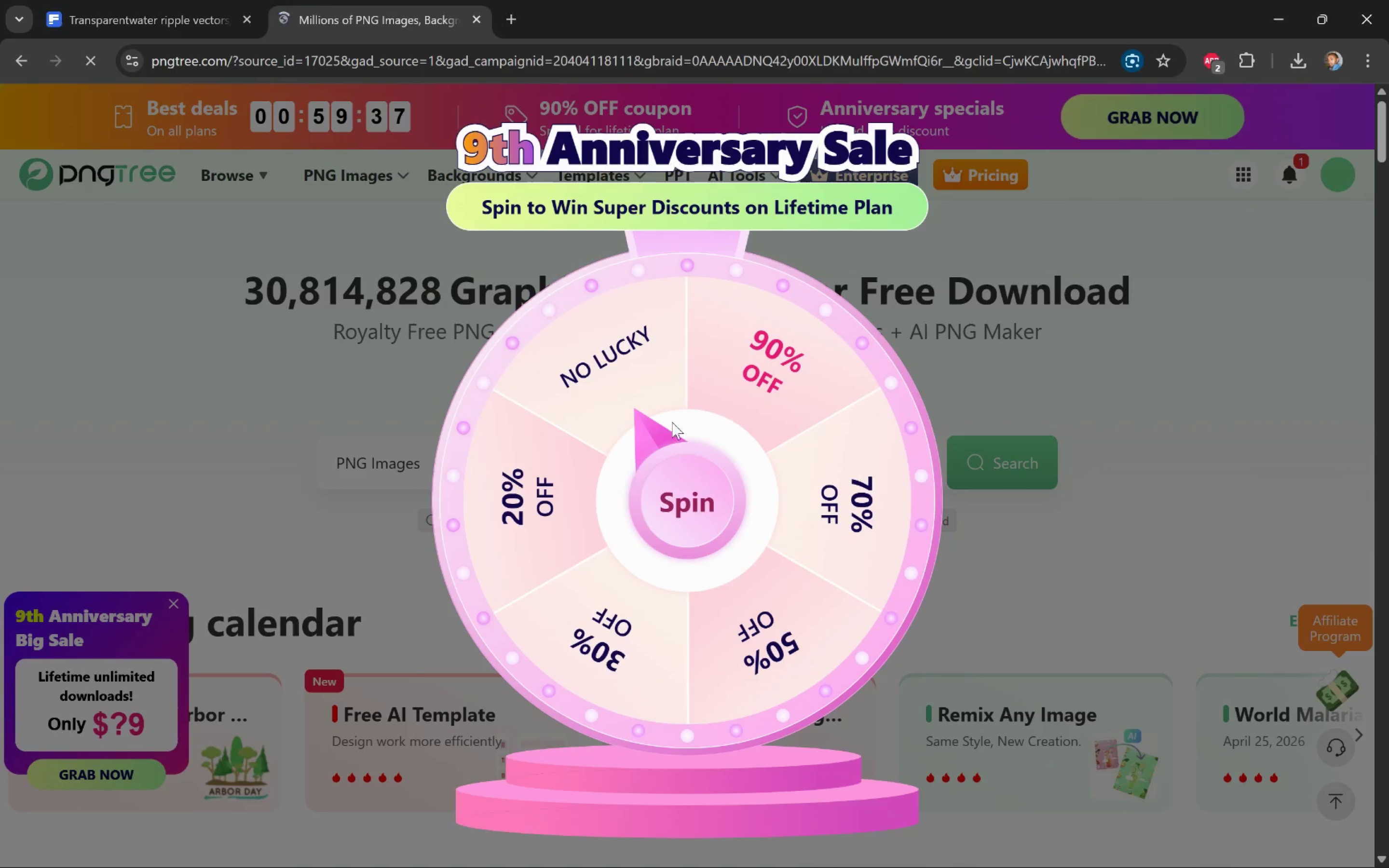 
left_click([1143, 327])
 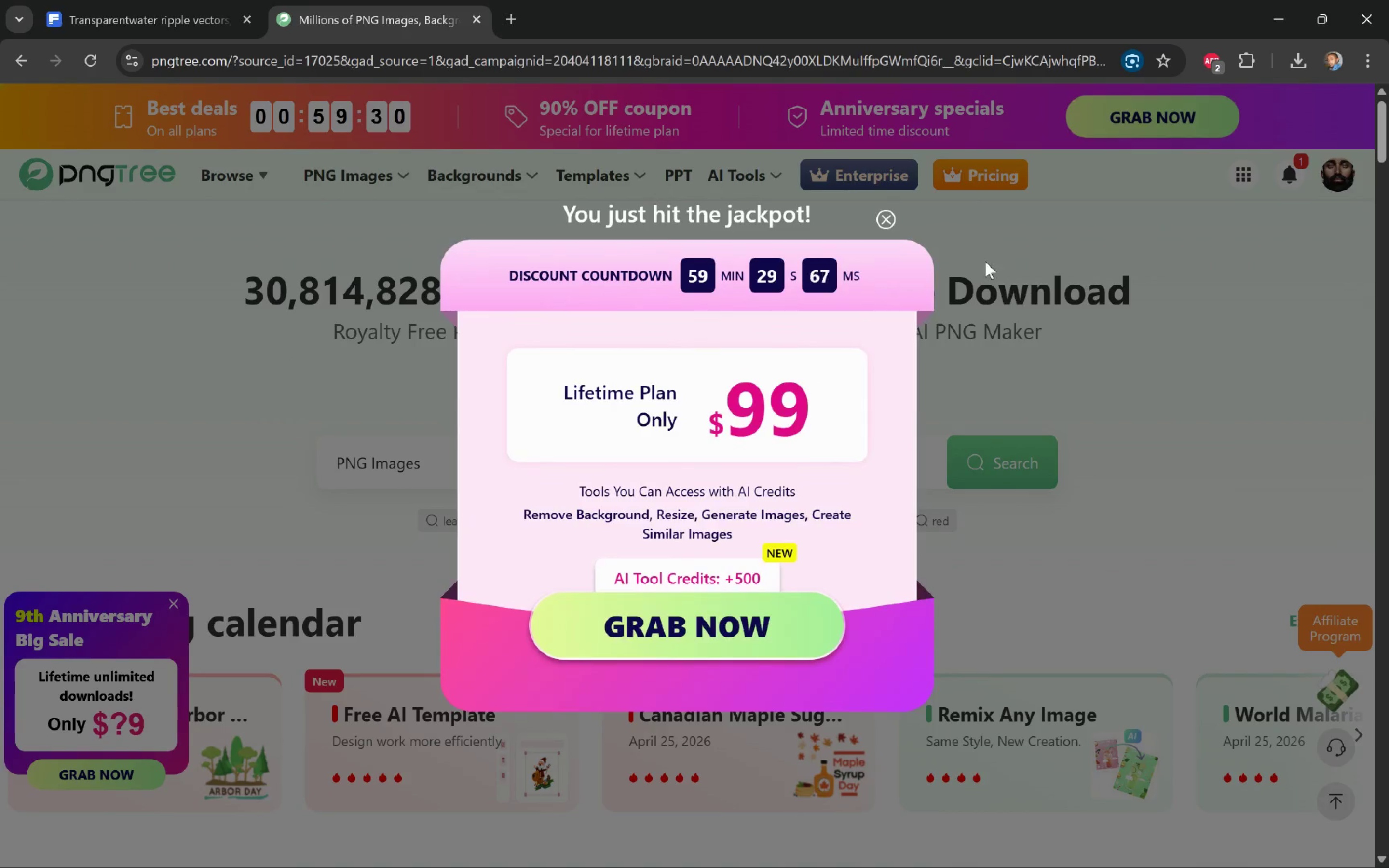 
left_click([883, 220])
 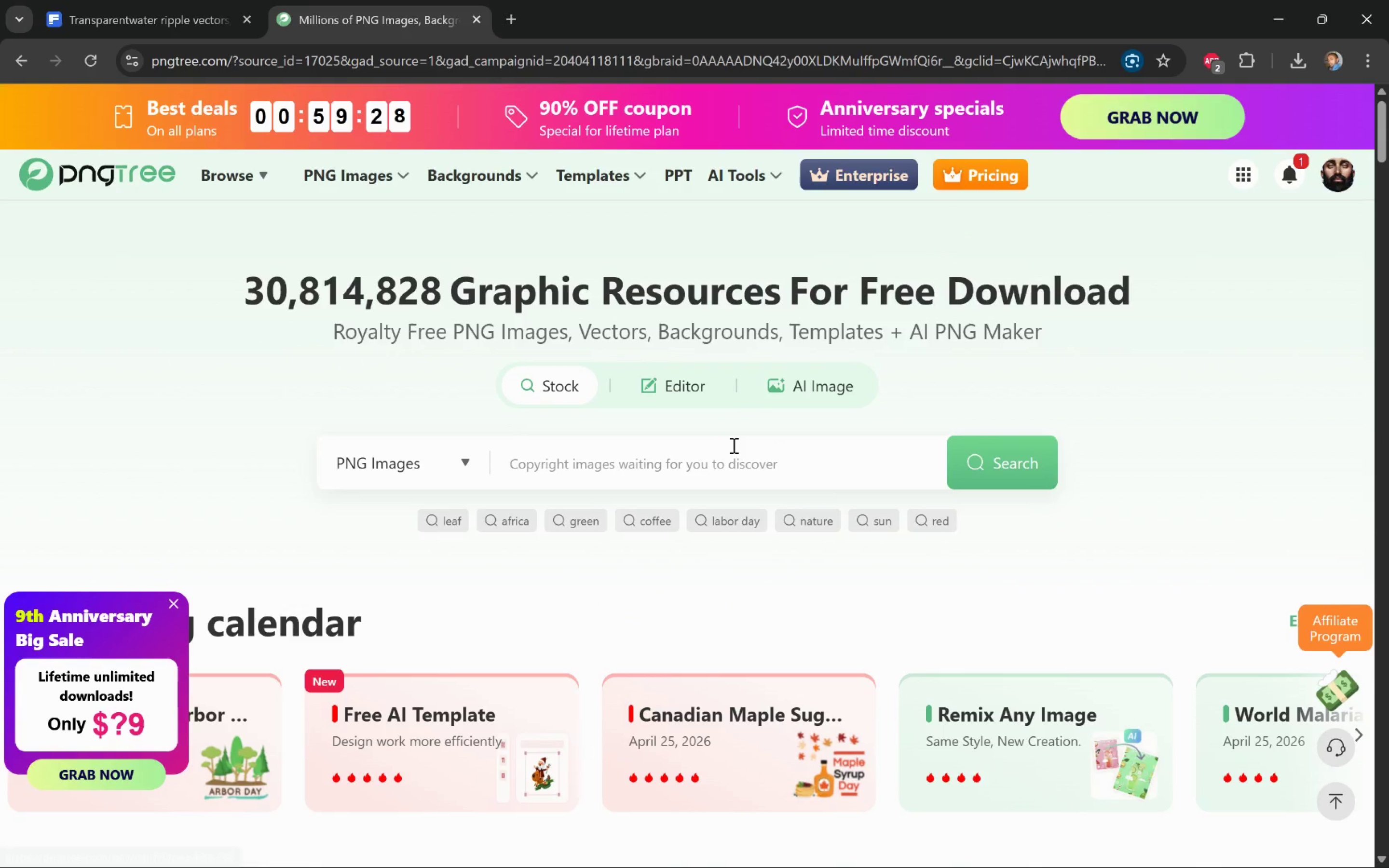 
left_click([748, 458])
 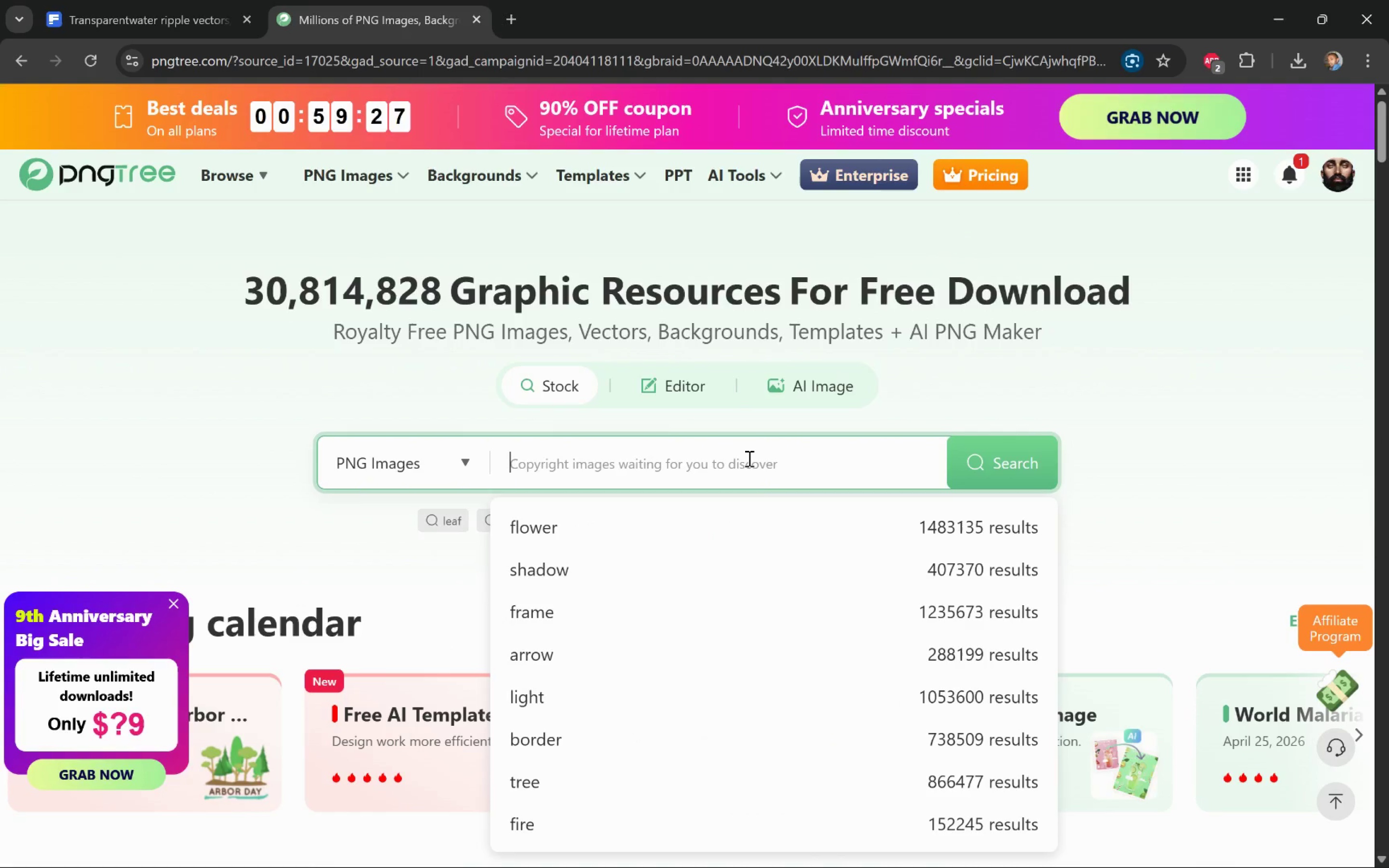 
type(water ripple)
 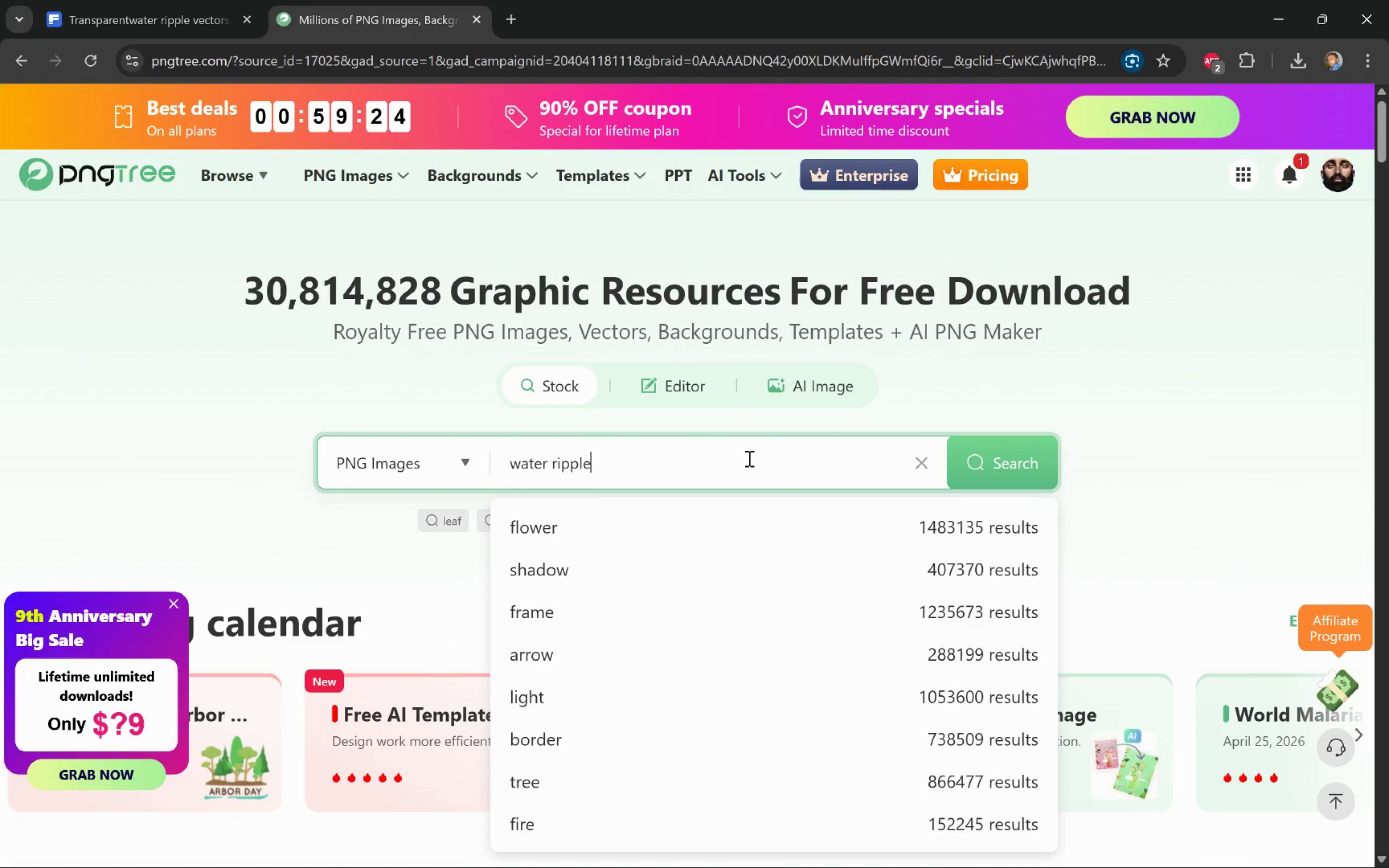 
key(Enter)
 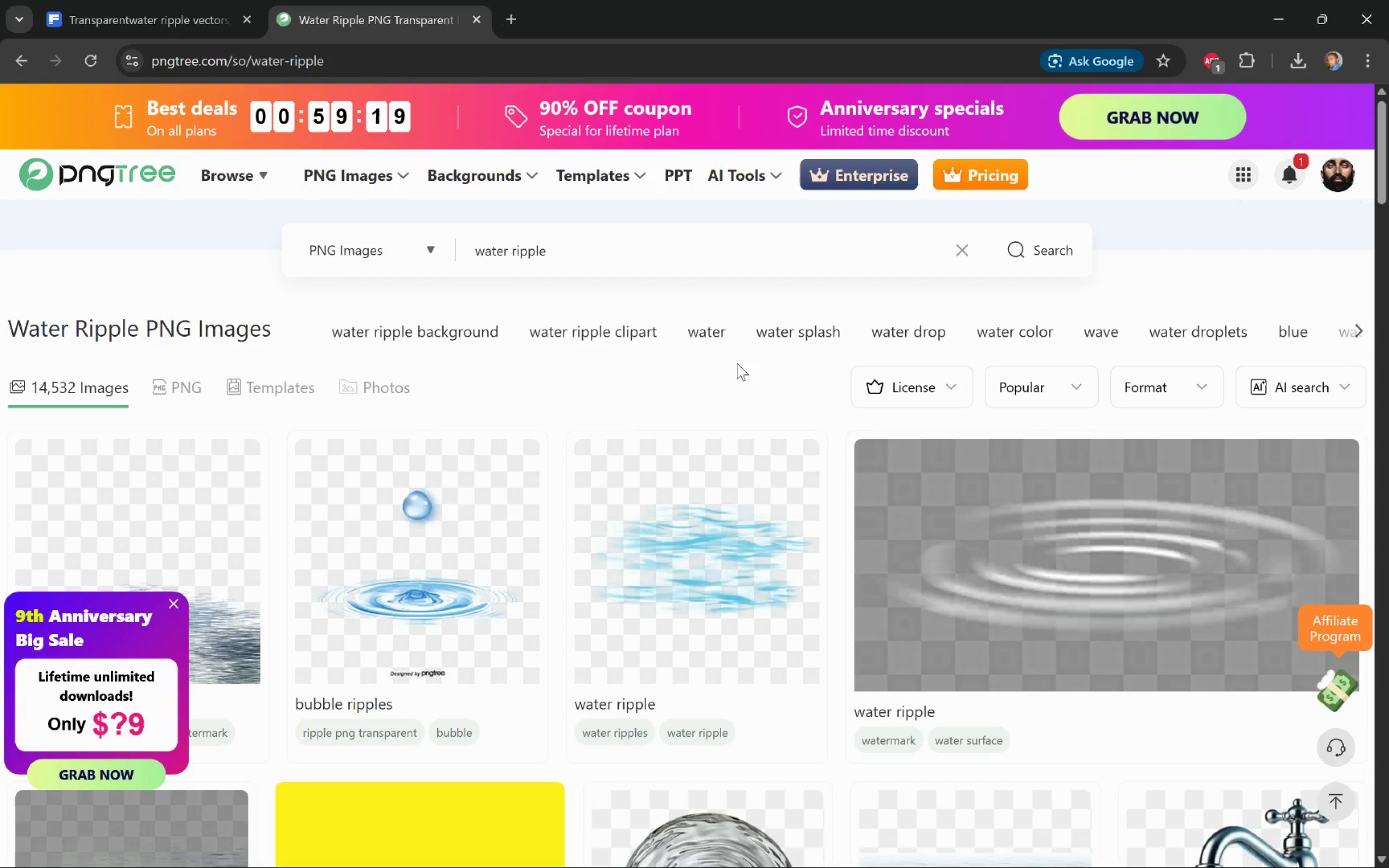 
wait(5.23)
 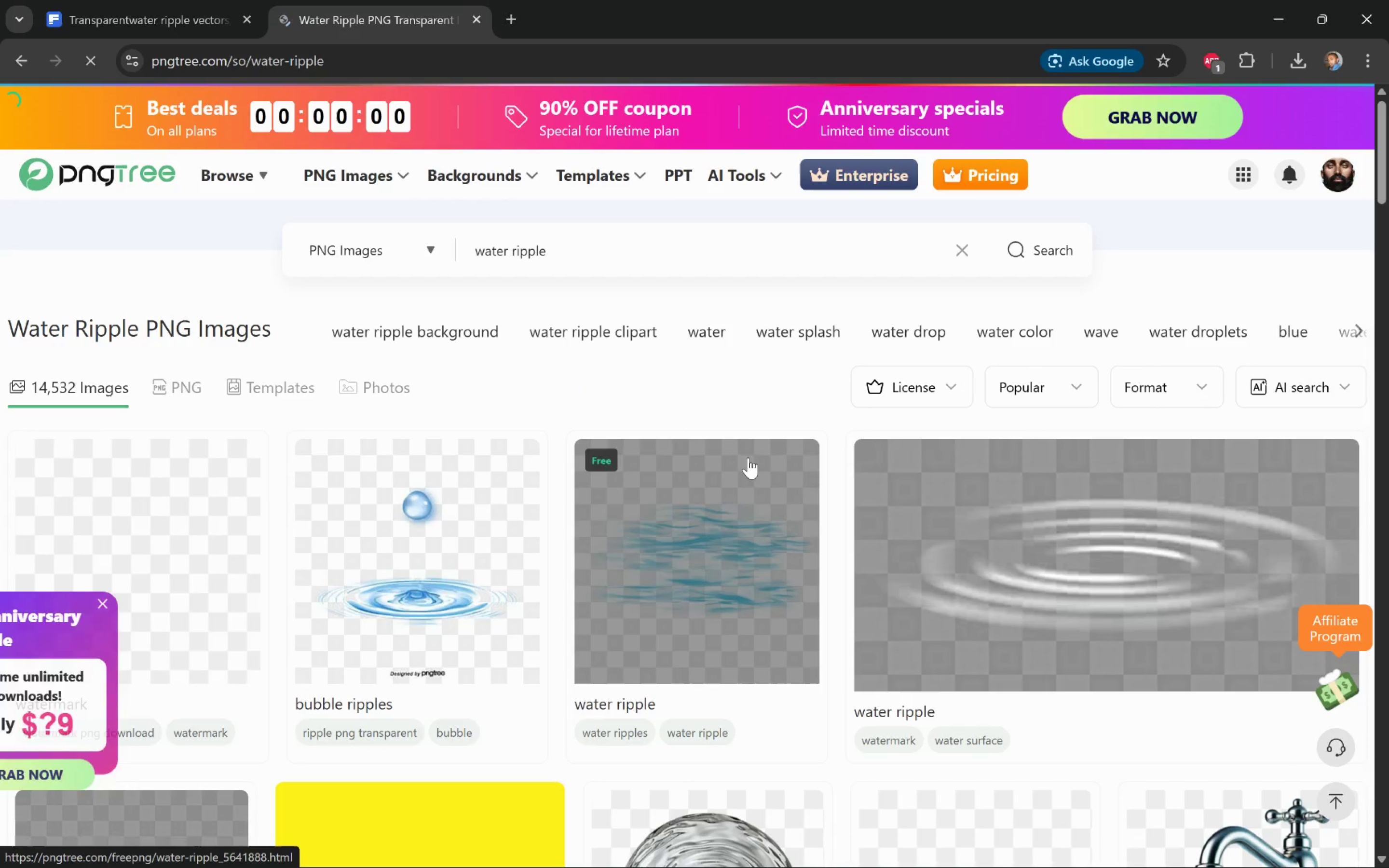 
left_click([927, 384])
 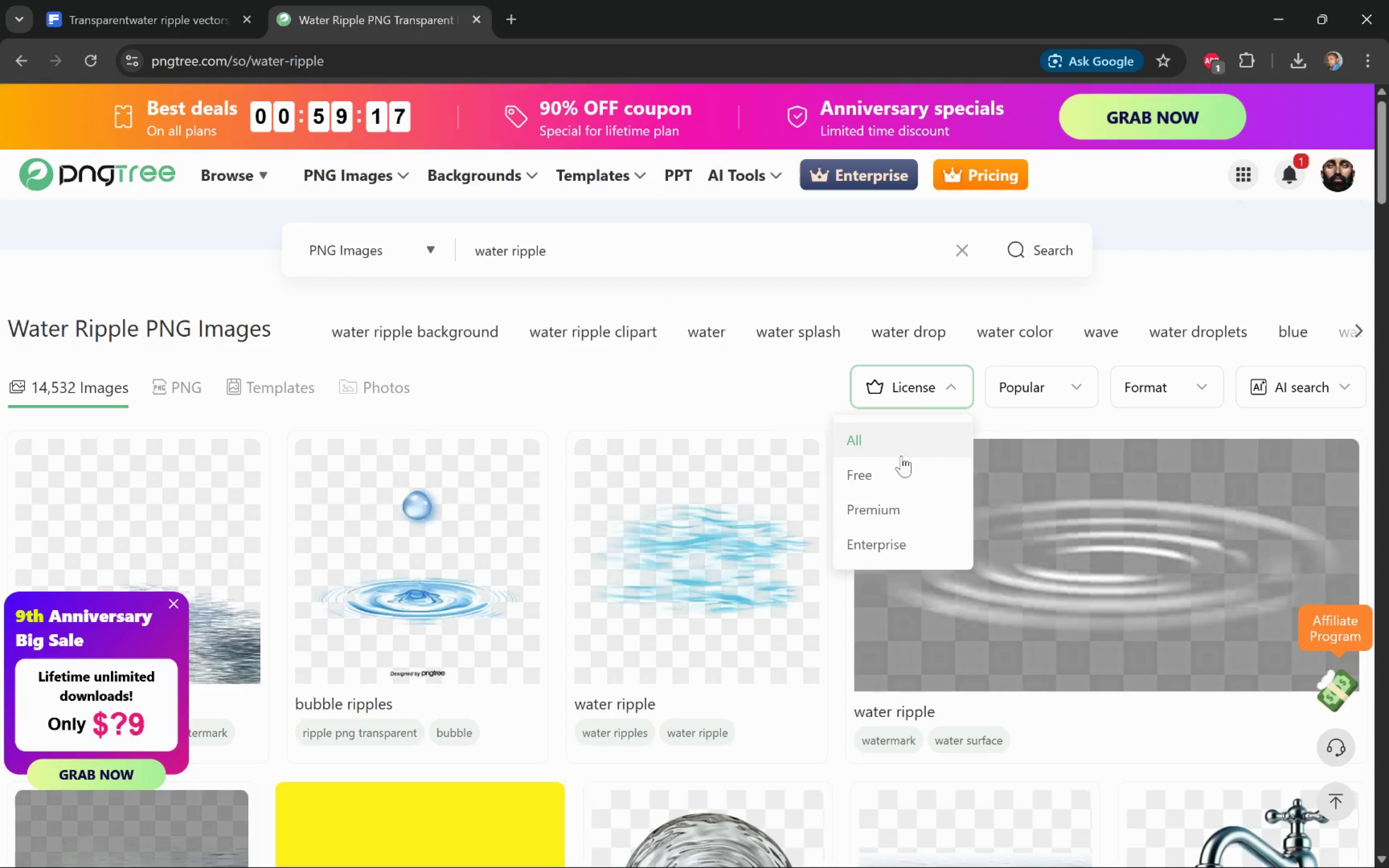 
left_click([887, 476])
 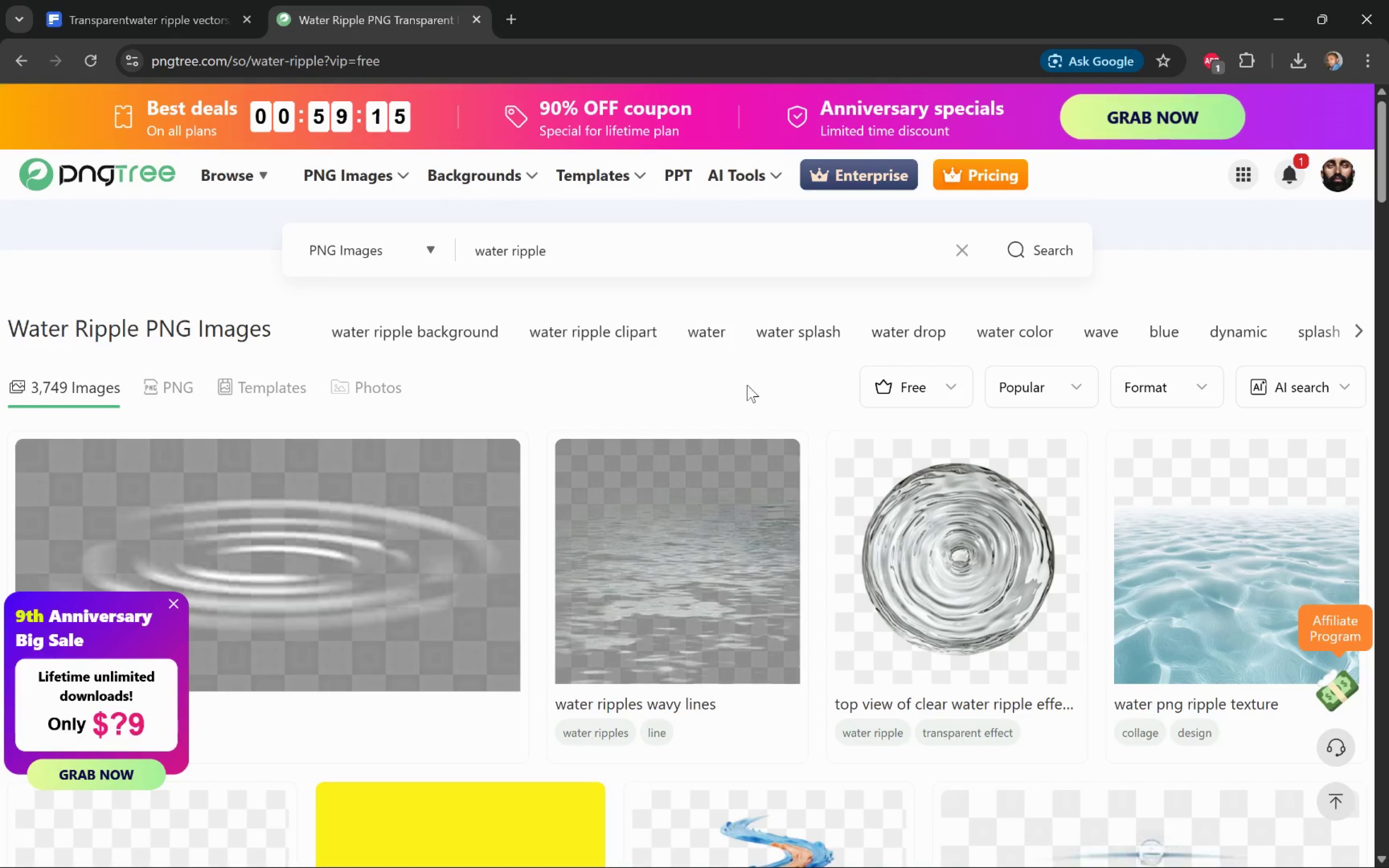 
scroll: coordinate [1339, 433], scroll_direction: down, amount: 4.0
 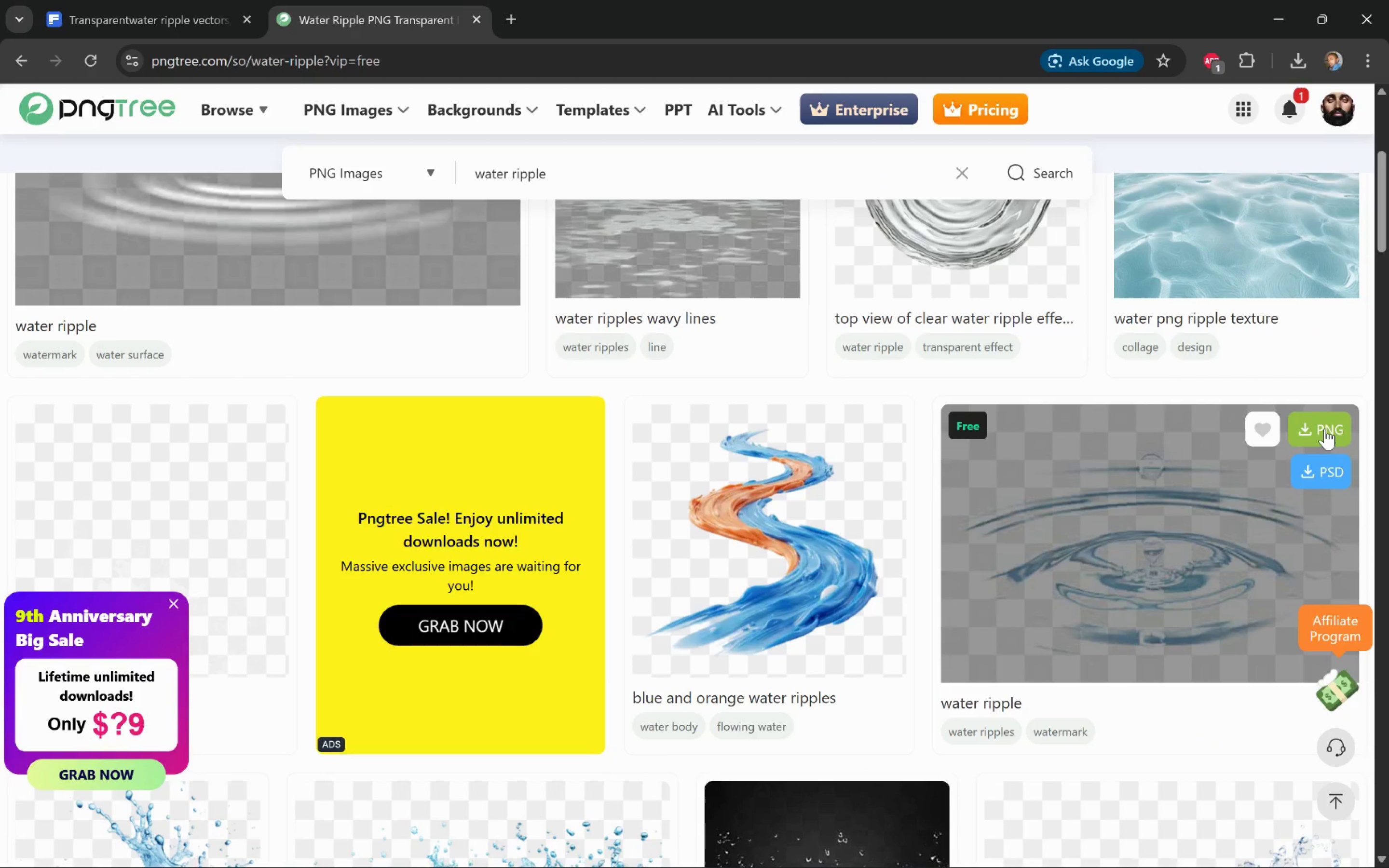 
left_click([1326, 429])
 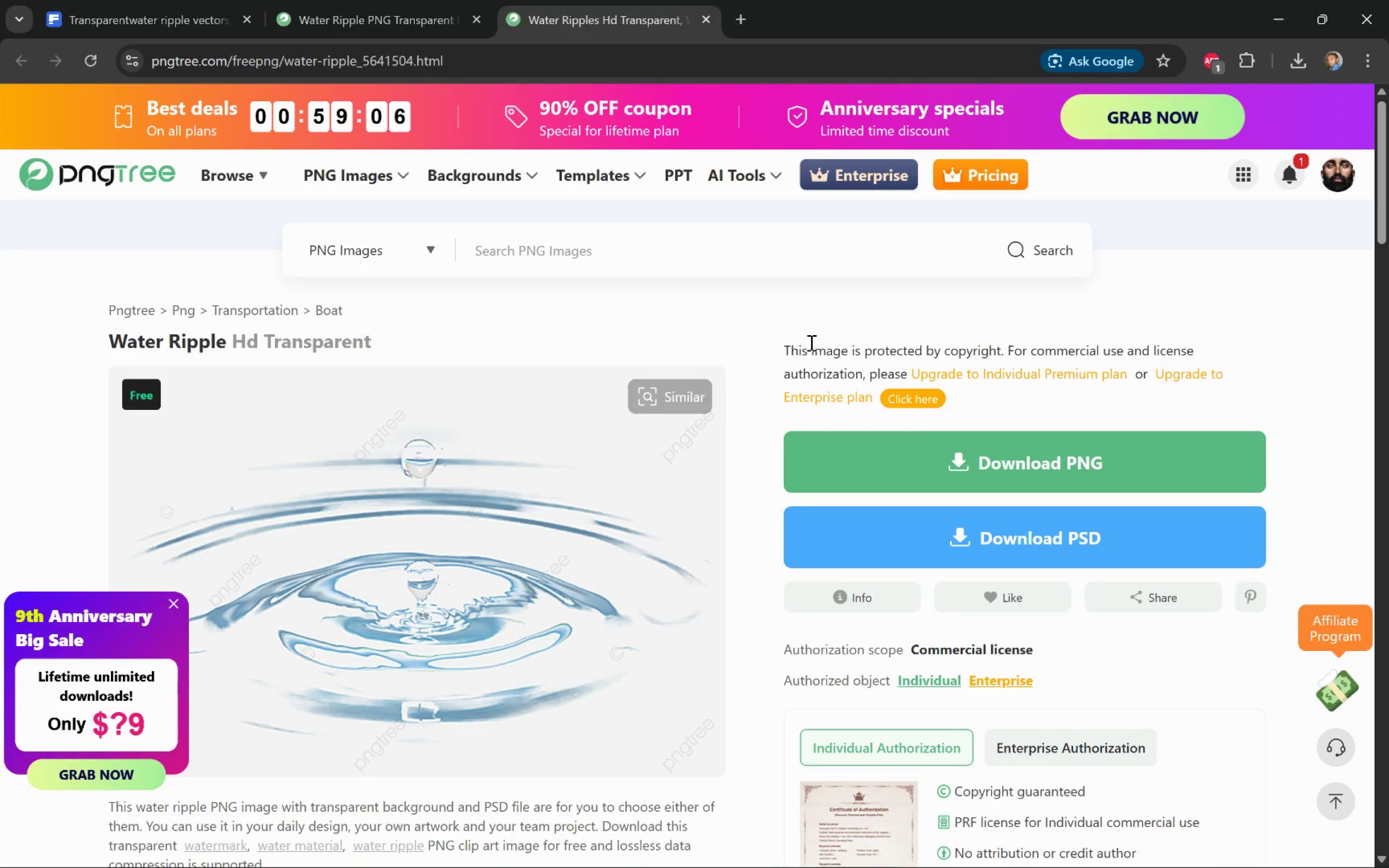 
left_click([1068, 465])
 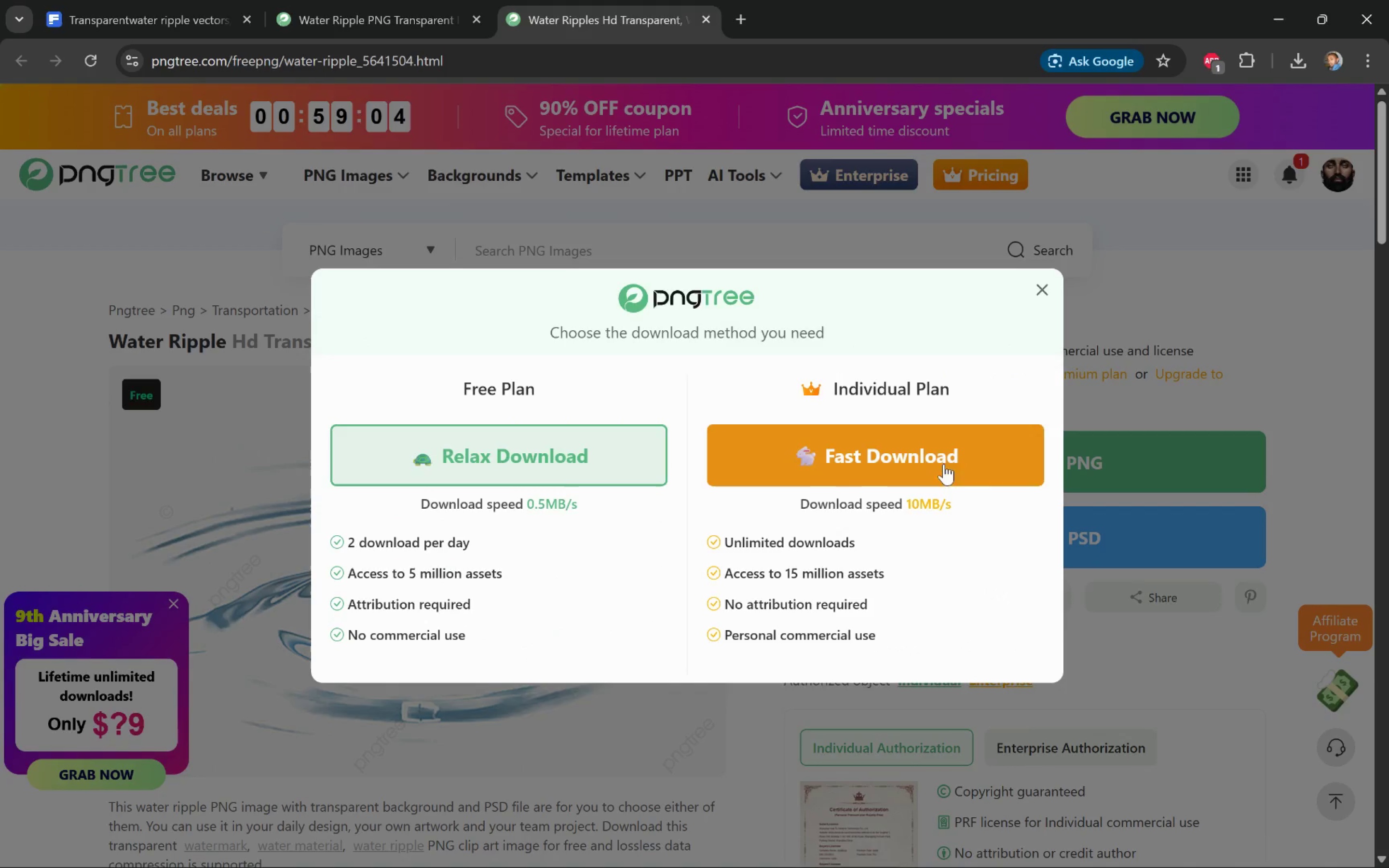 
left_click([546, 465])
 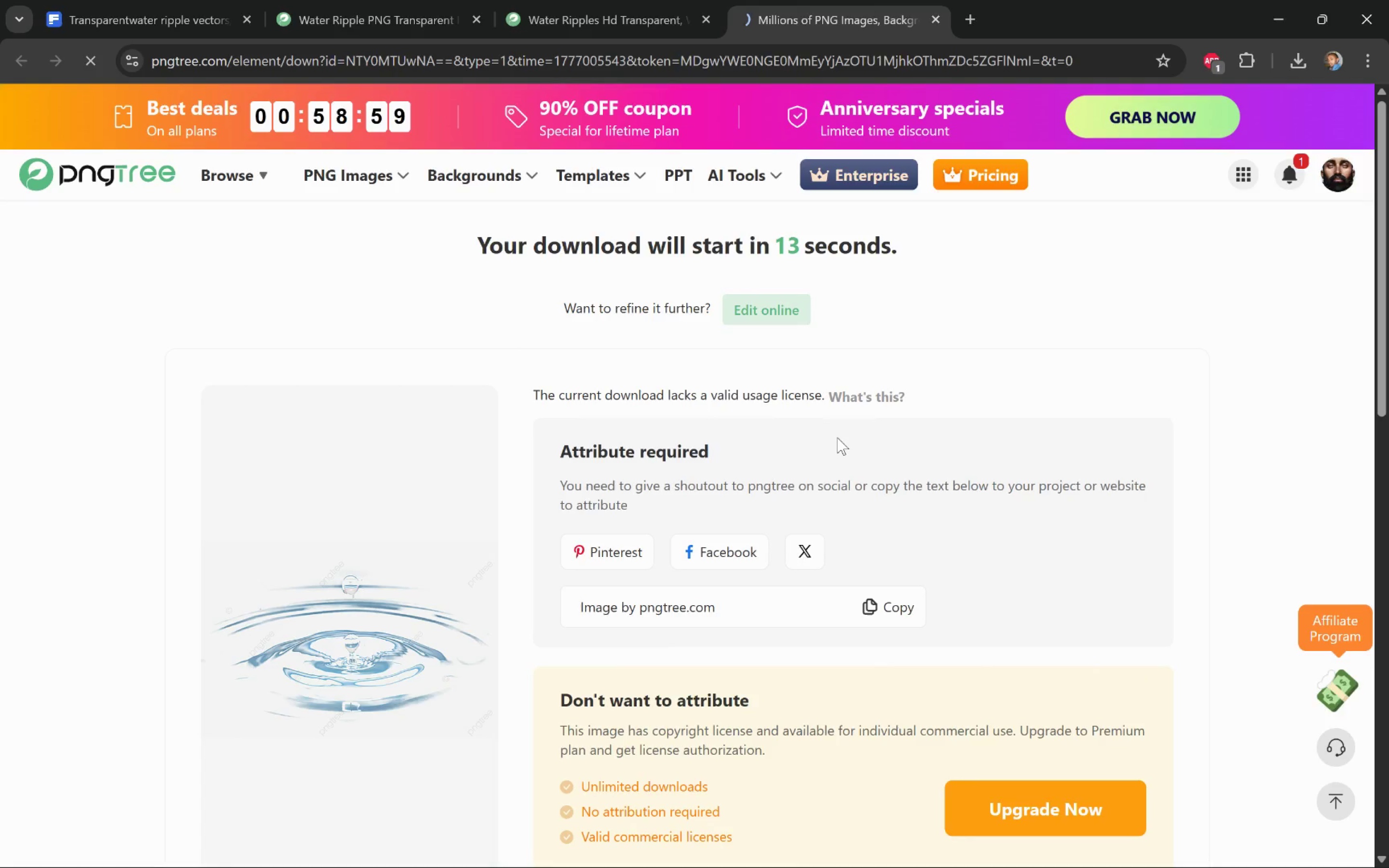 
wait(5.86)
 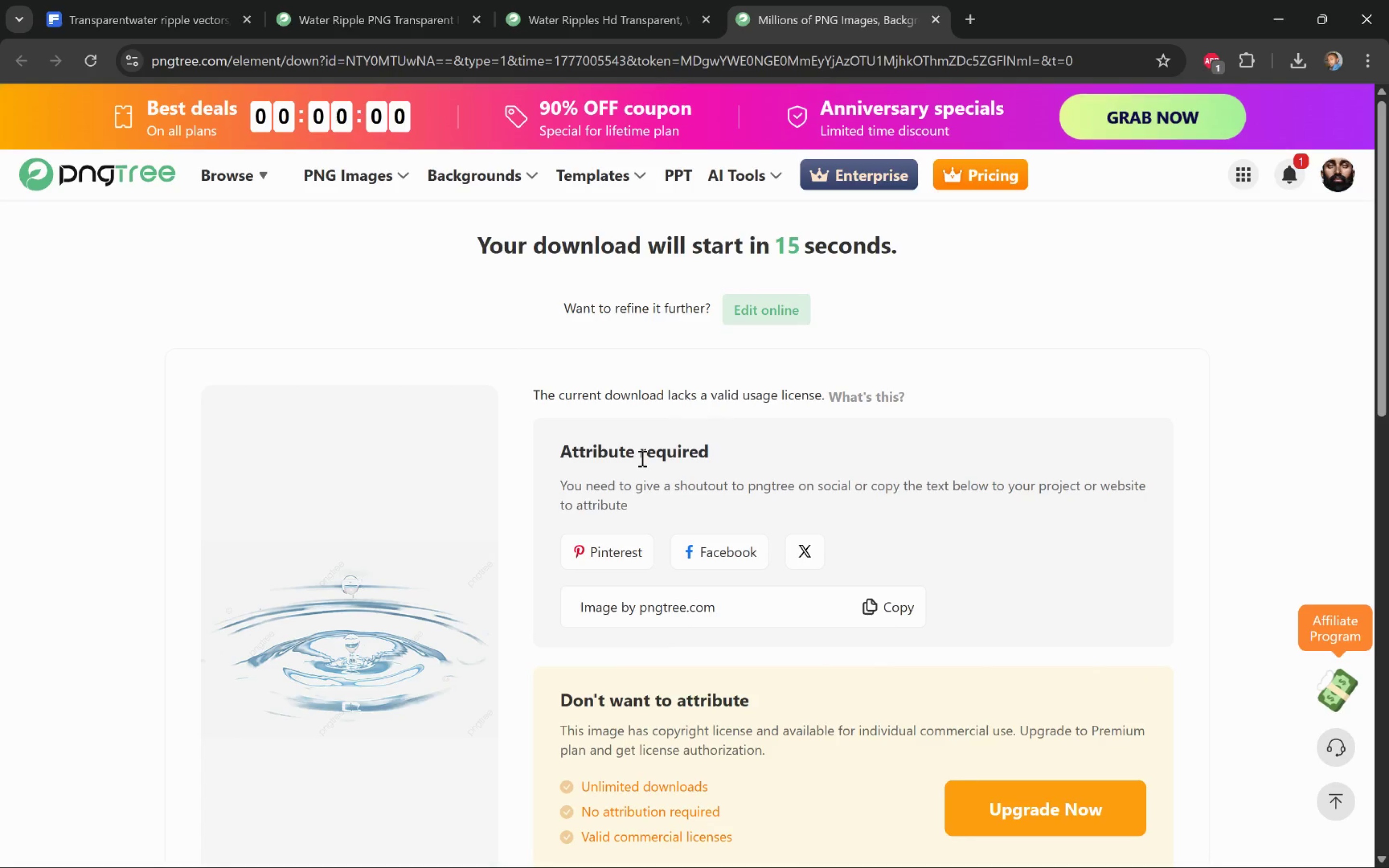 
left_click([904, 606])
 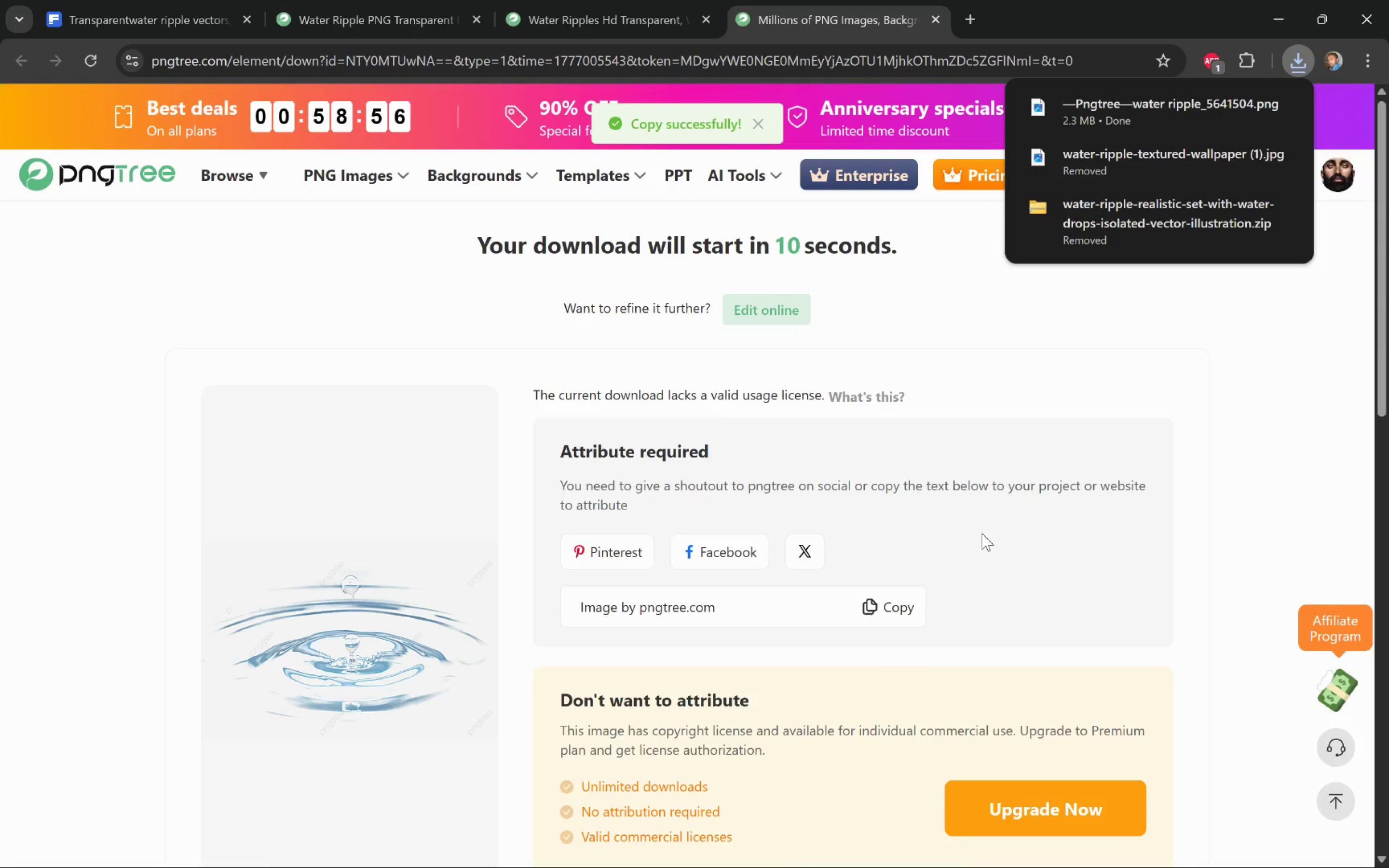 
key(Alt+Tab)
 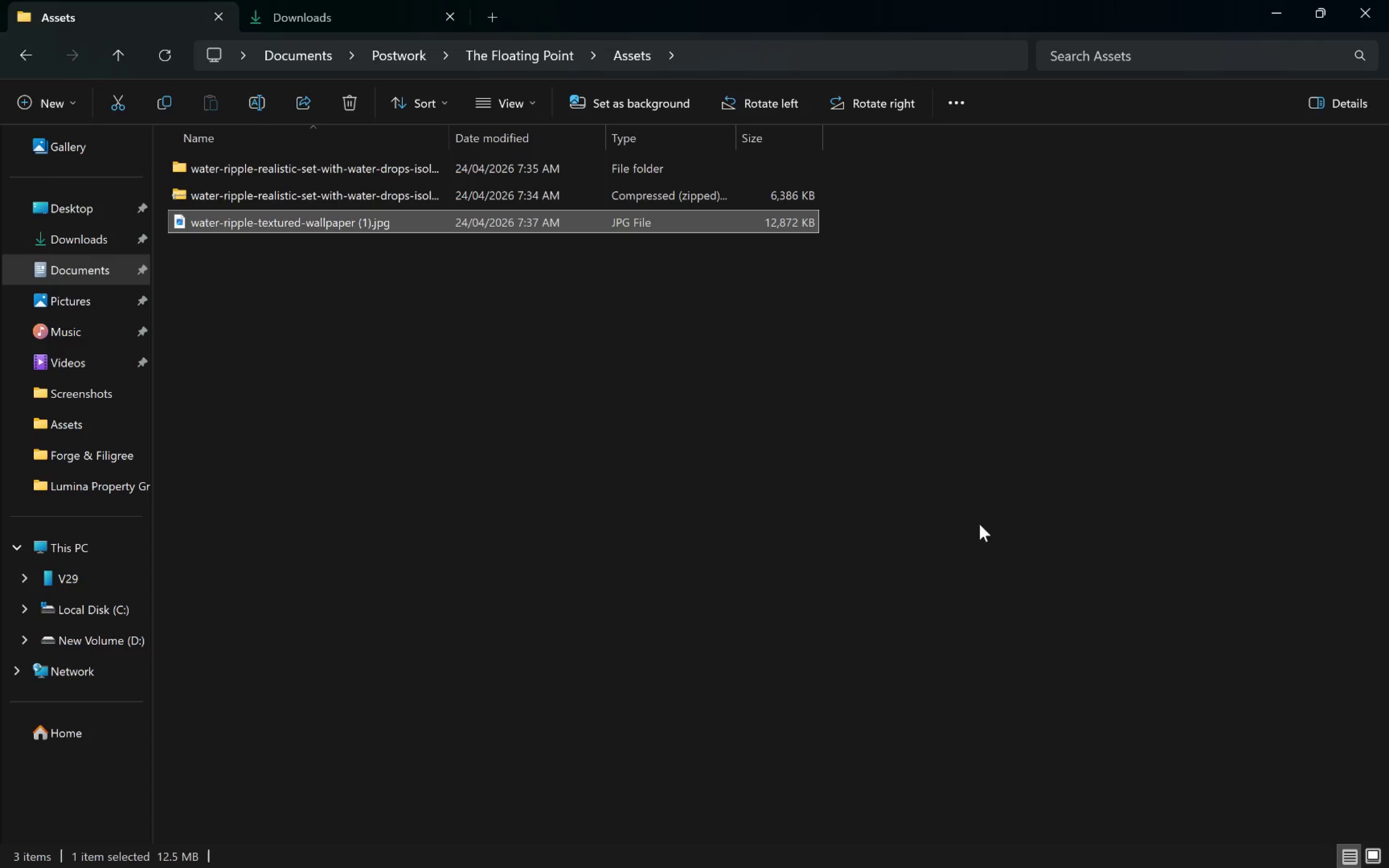 
left_click([480, 439])
 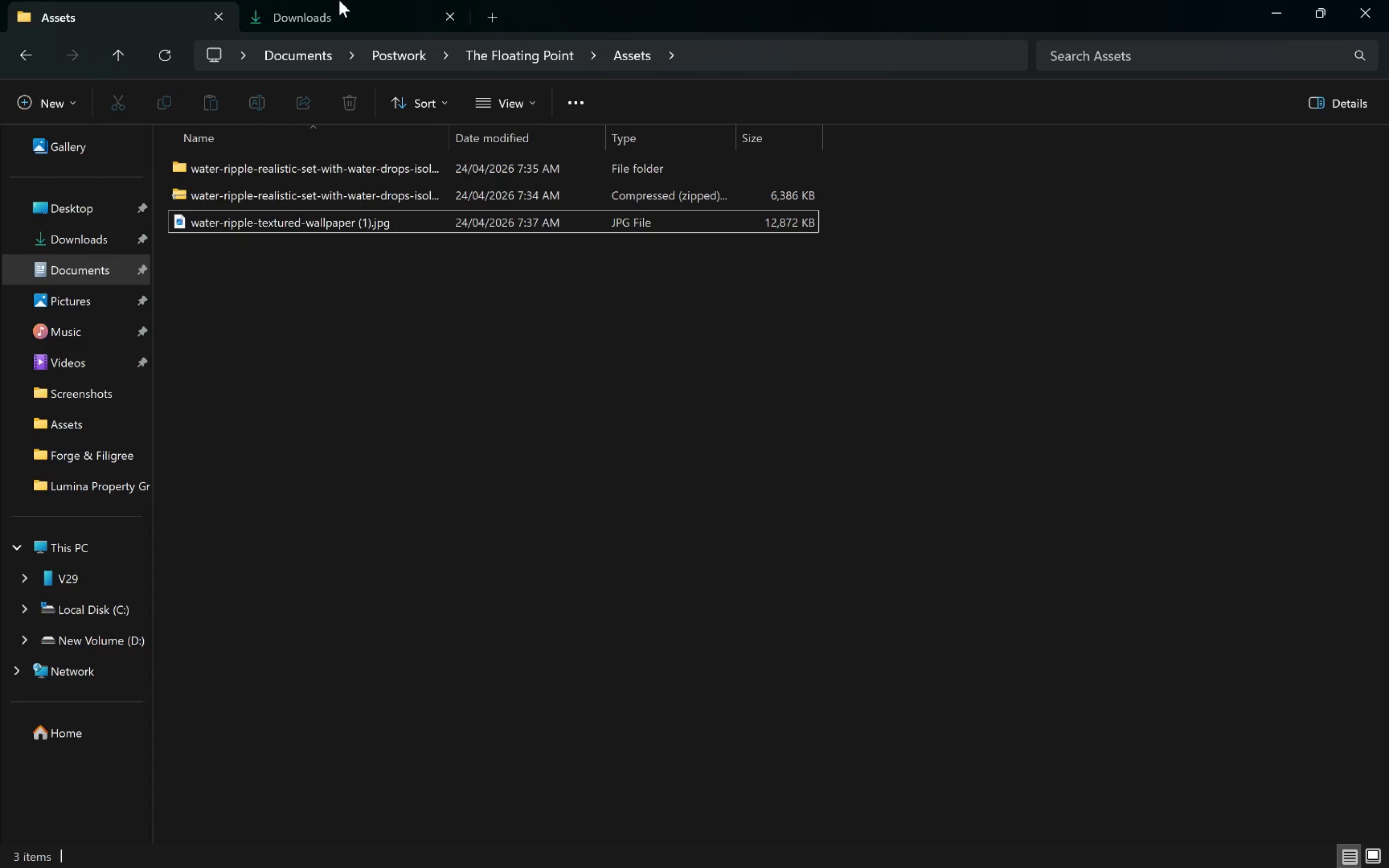 
left_click([339, 0])
 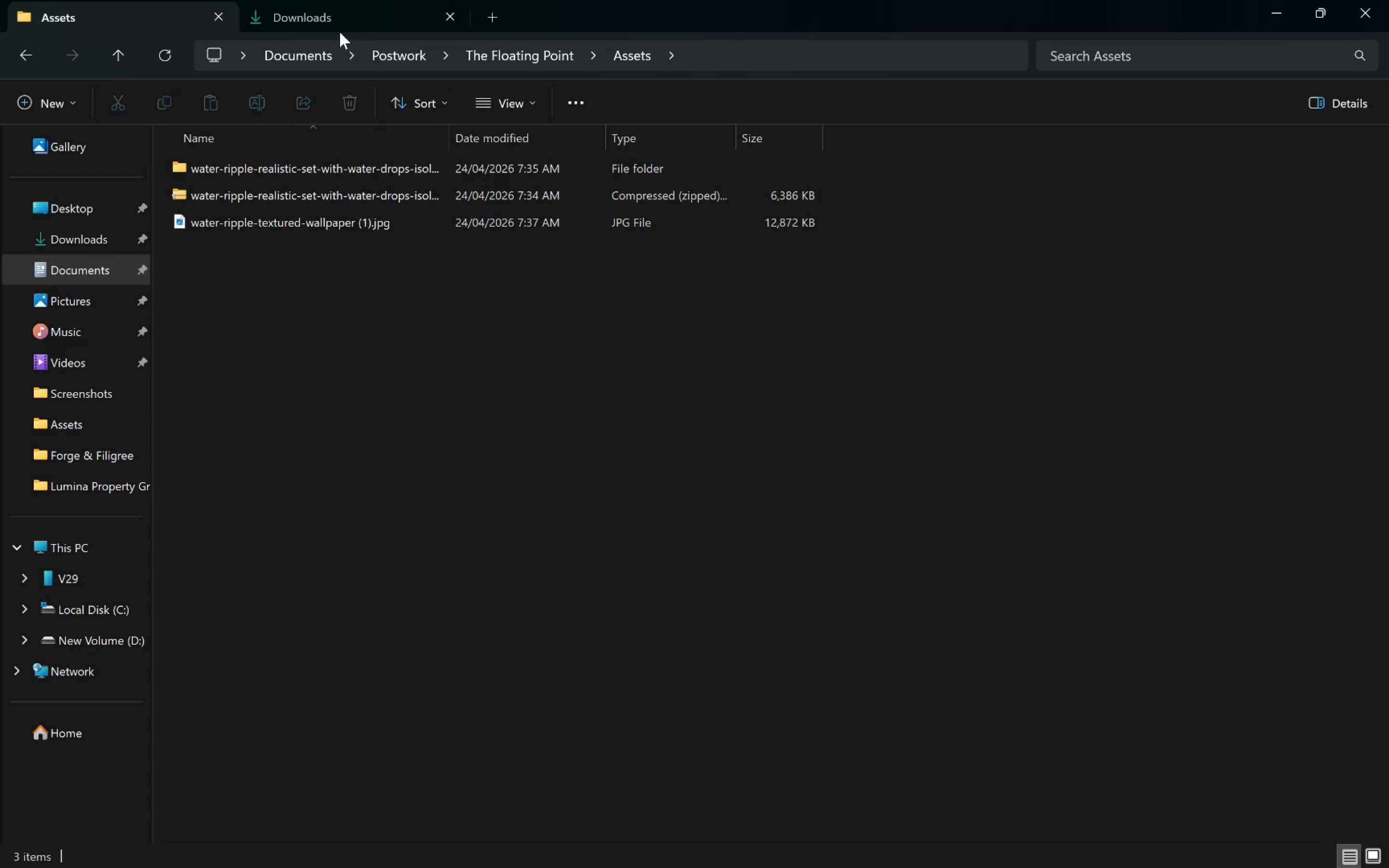 
left_click([336, 26])
 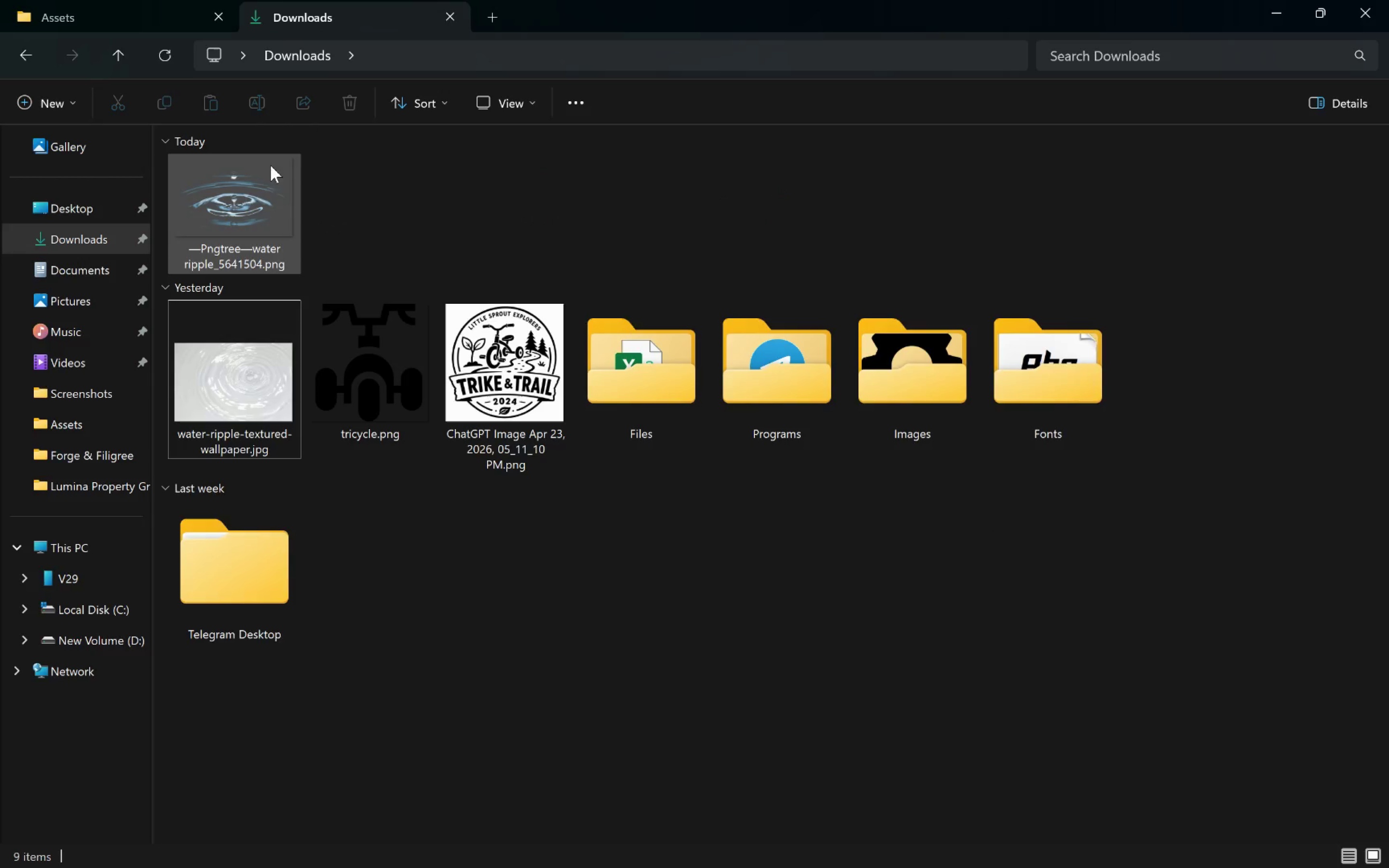 
left_click_drag(start_coordinate=[240, 196], to_coordinate=[423, 418])
 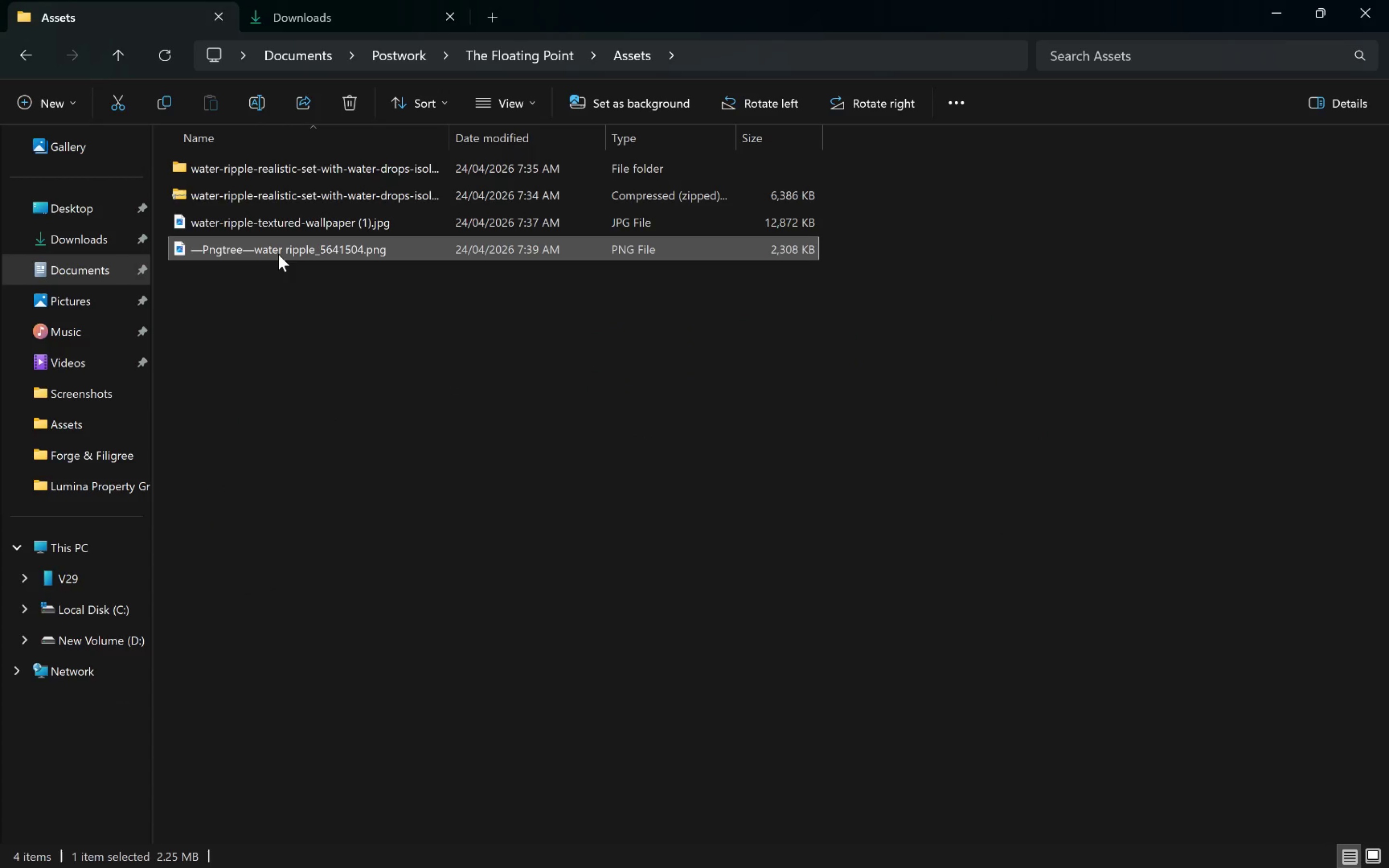 
key(Alt+Tab)
 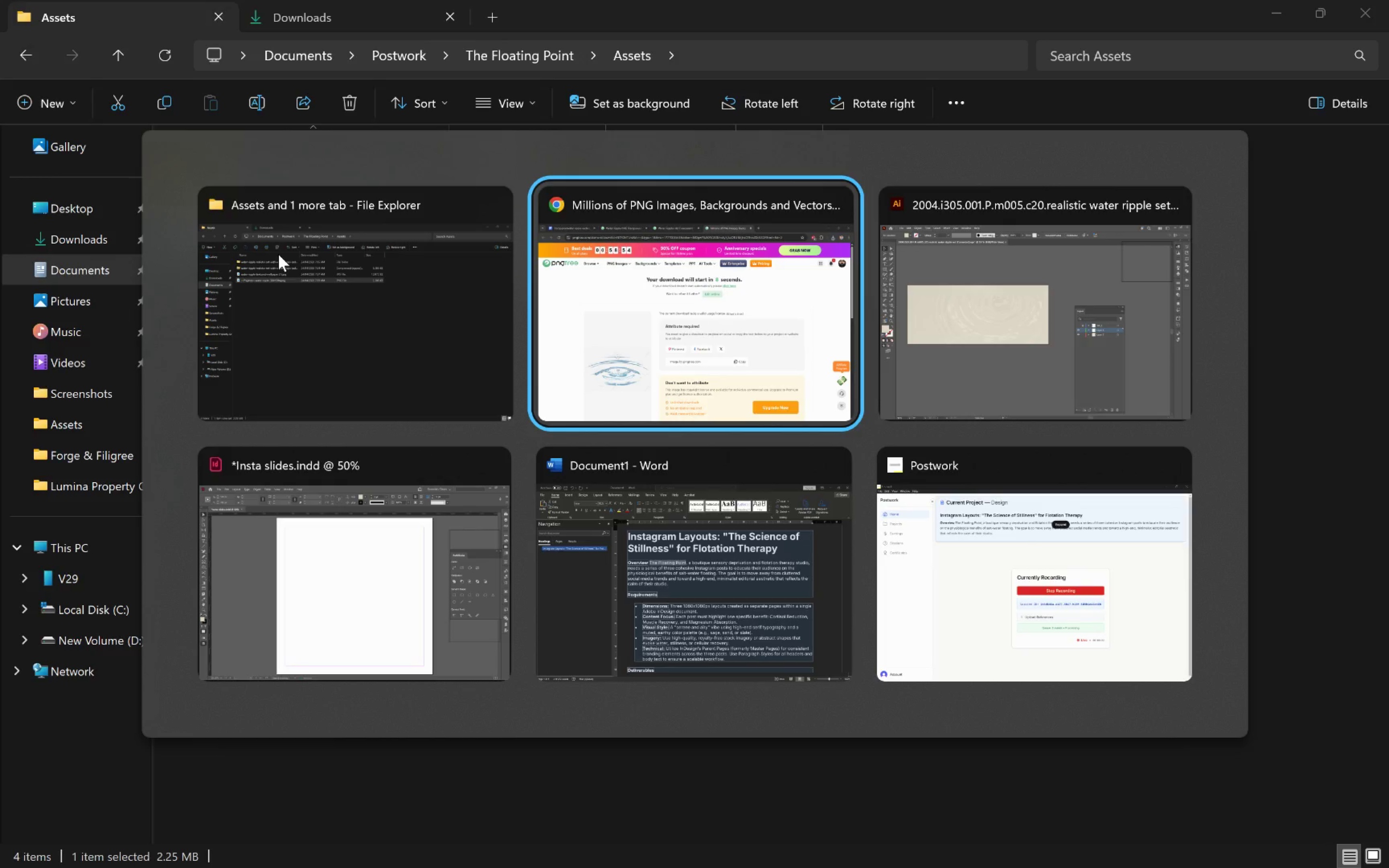 
key(Alt+Tab)
 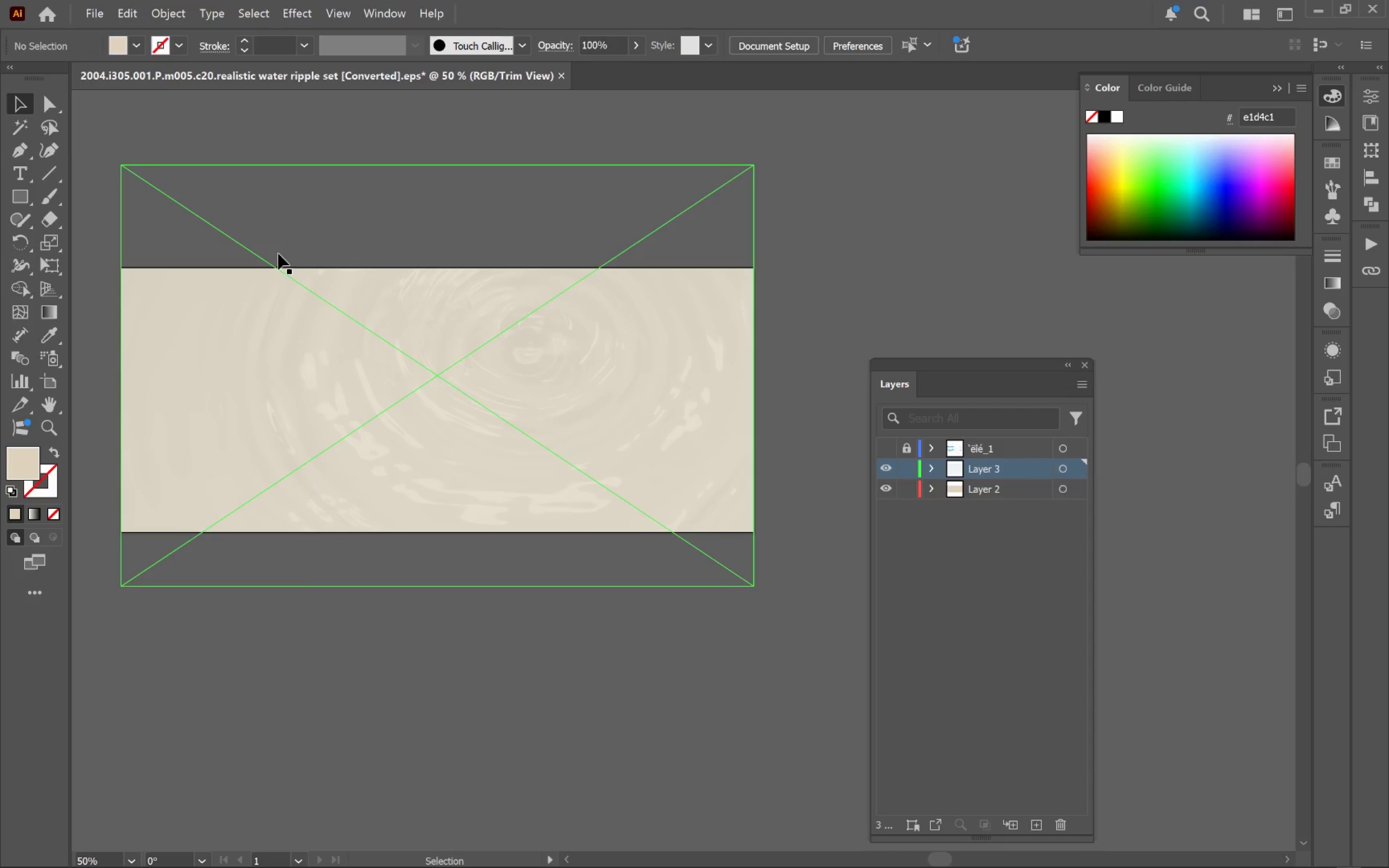 
key(Alt+AltLeft)
 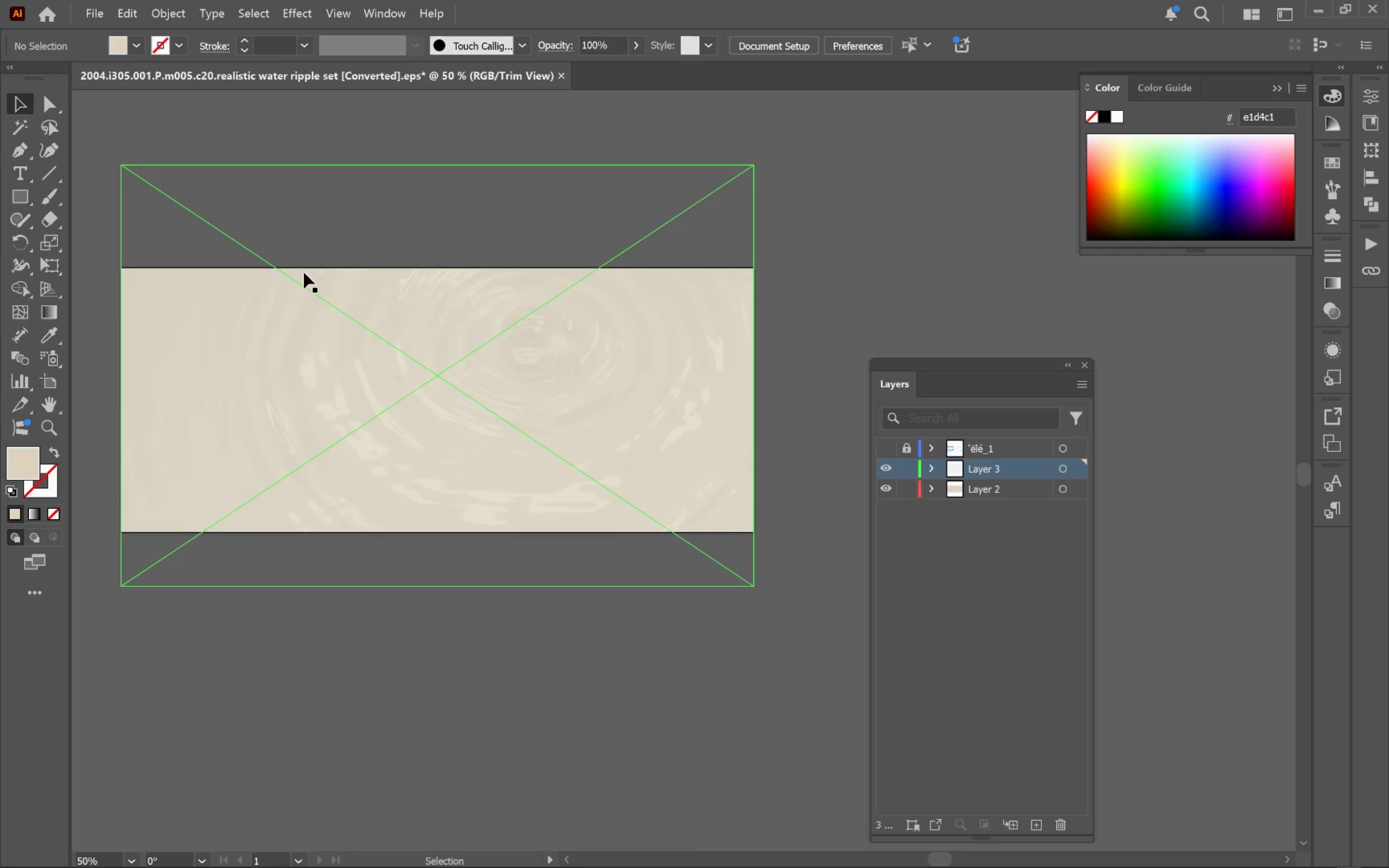 
key(Alt+Tab)
 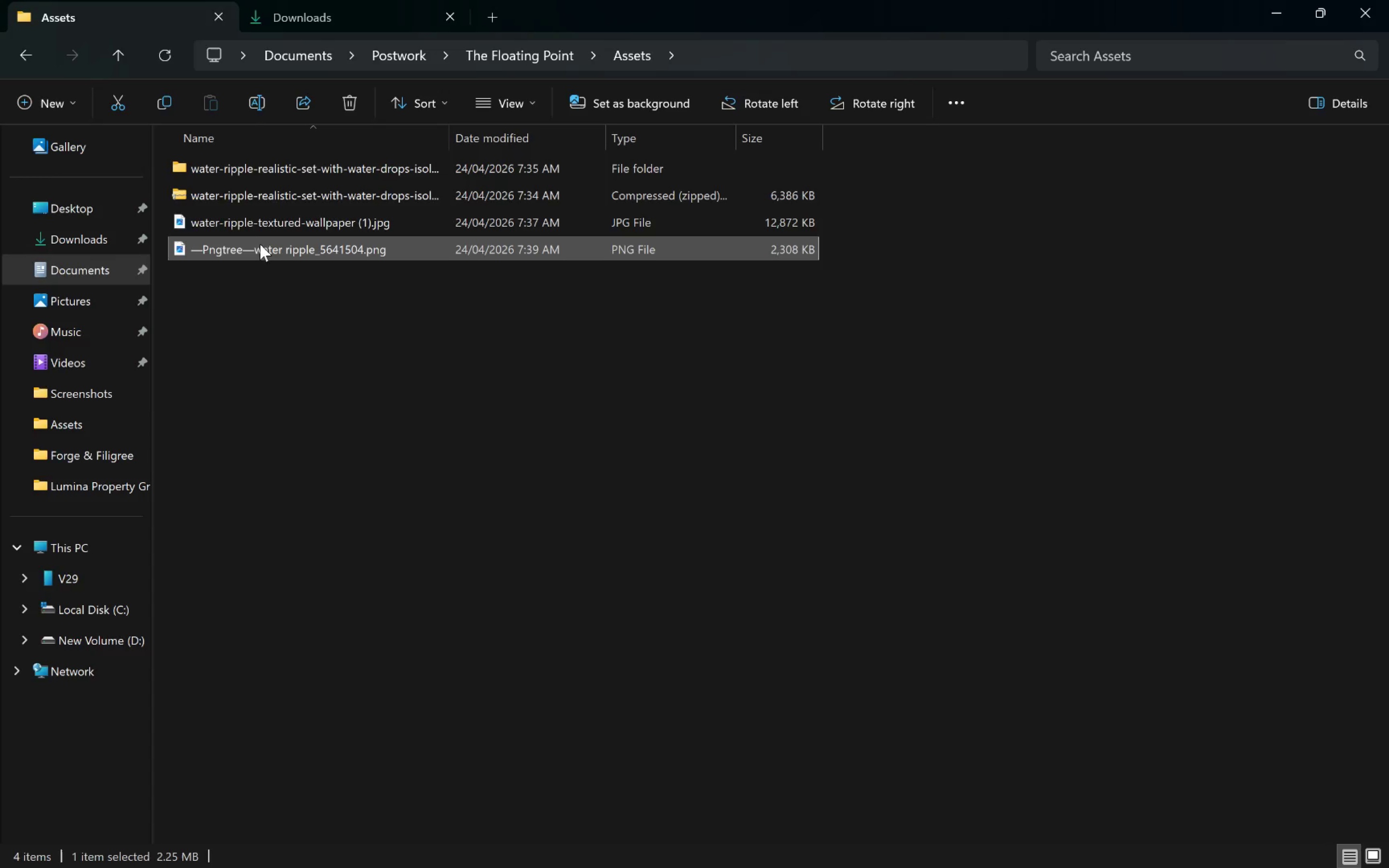 
left_click_drag(start_coordinate=[256, 250], to_coordinate=[682, 444])
 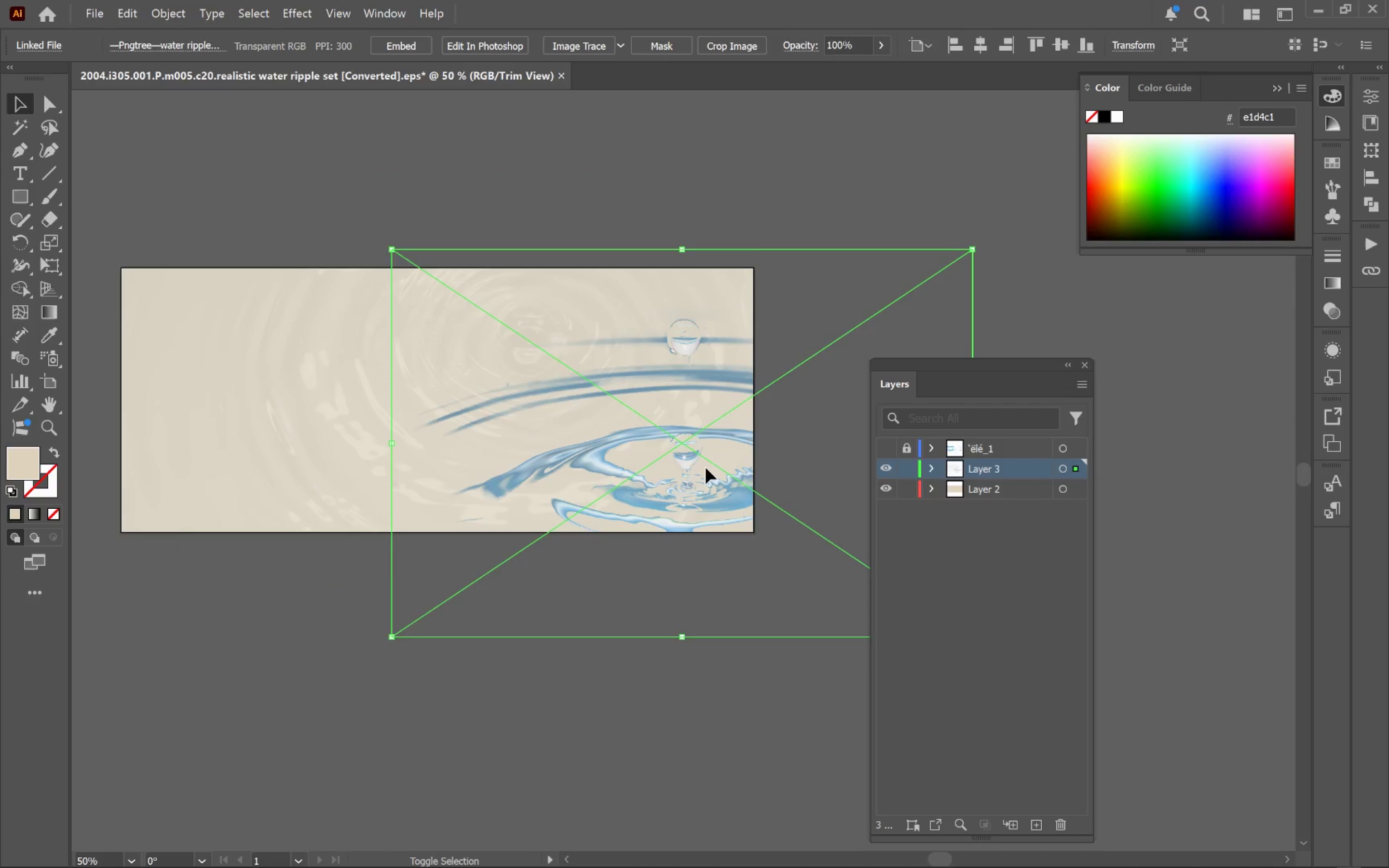 
key(Alt+AltLeft)
 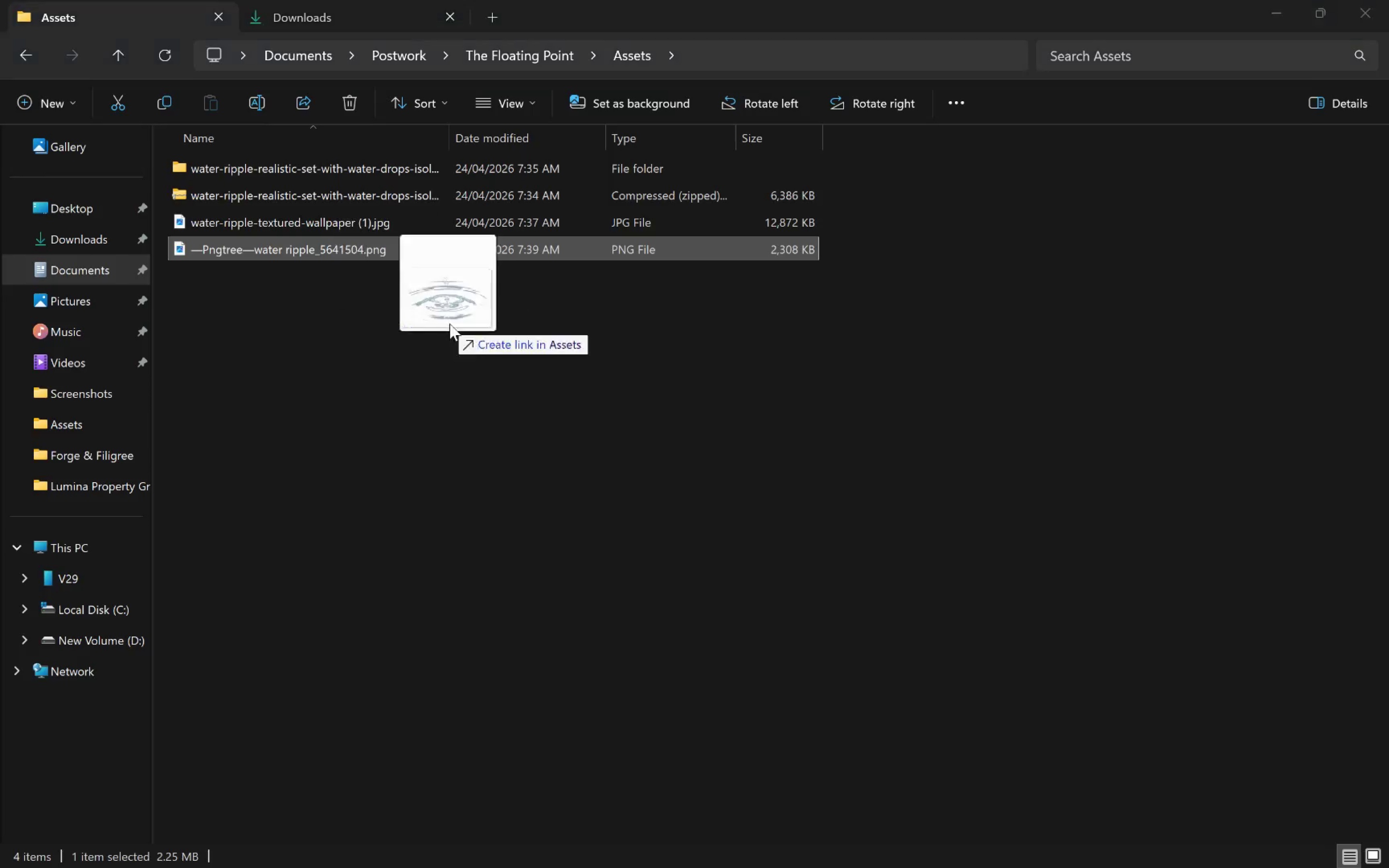 
key(Alt+Tab)
 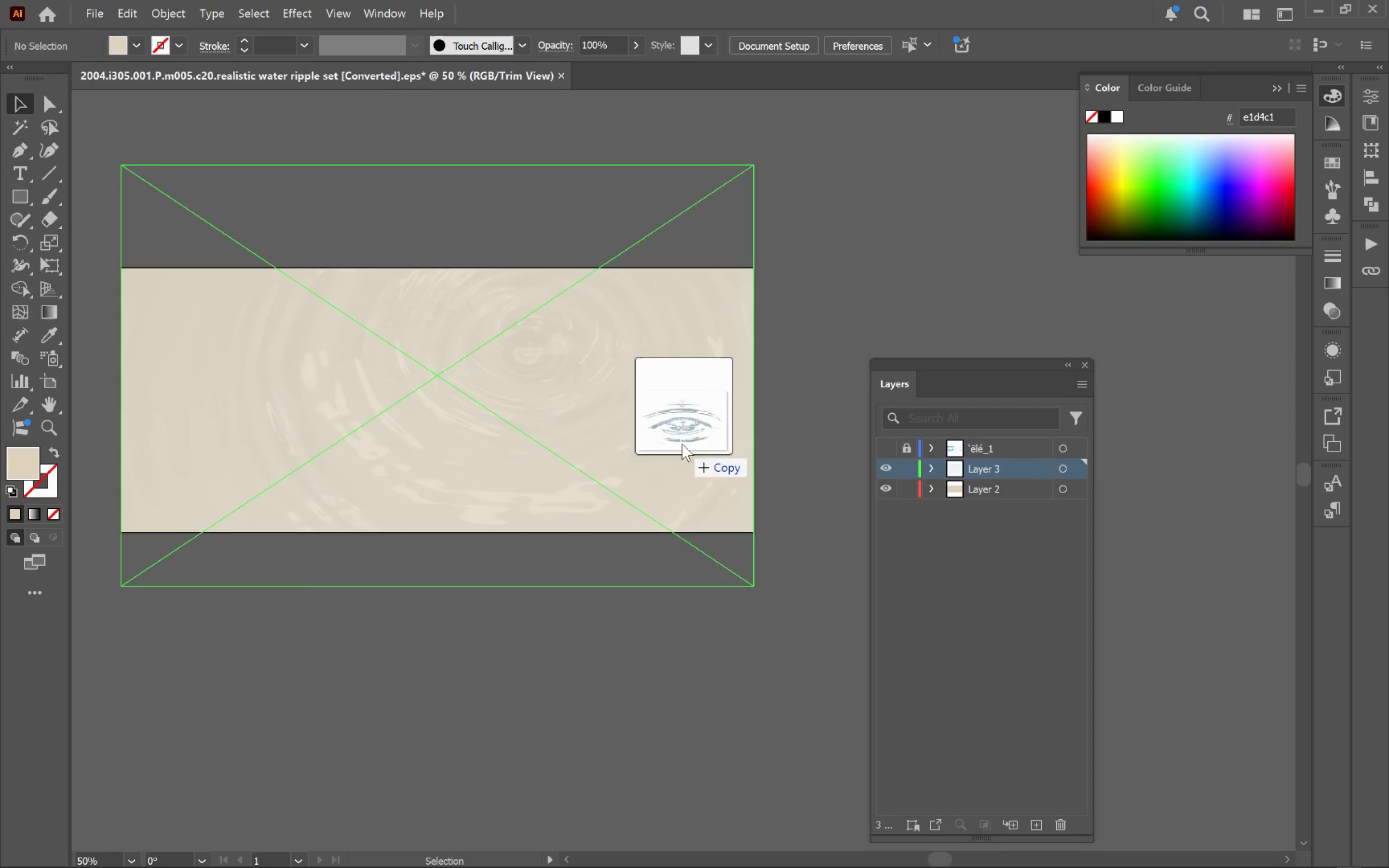 
hold_key(key=ShiftLeft, duration=0.88)
 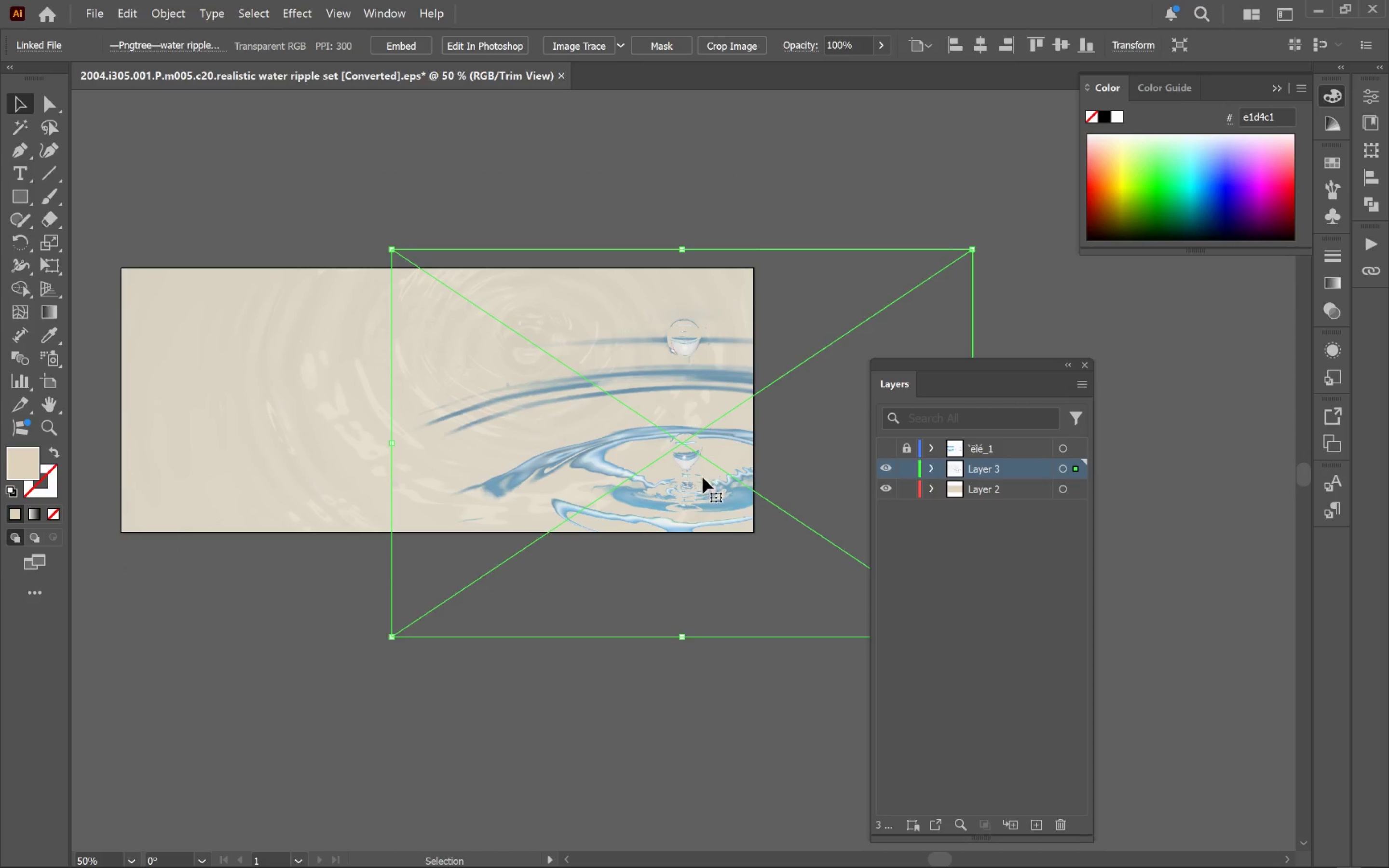 
left_click_drag(start_coordinate=[702, 477], to_coordinate=[583, 442])
 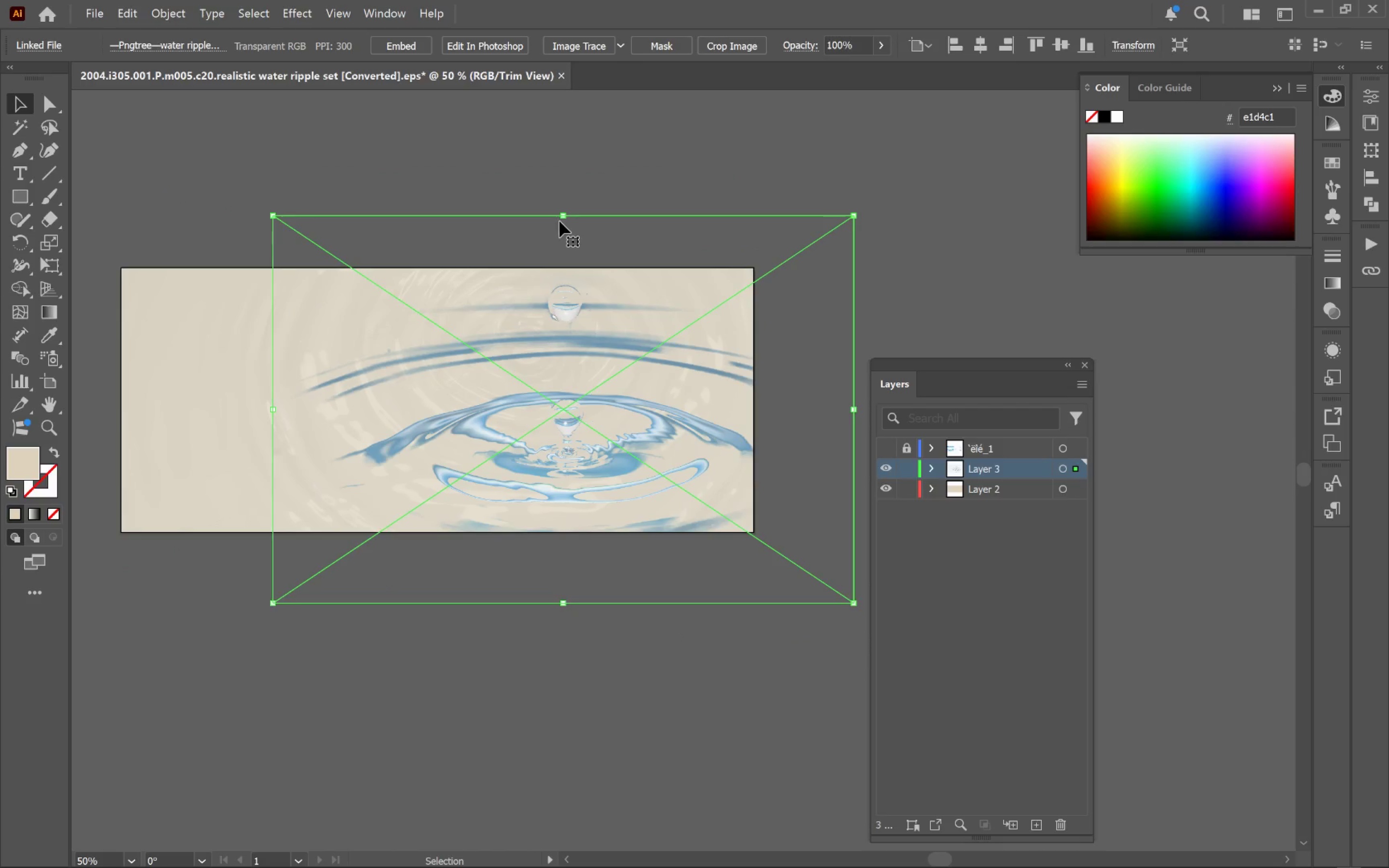 
left_click_drag(start_coordinate=[559, 216], to_coordinate=[551, 269])
 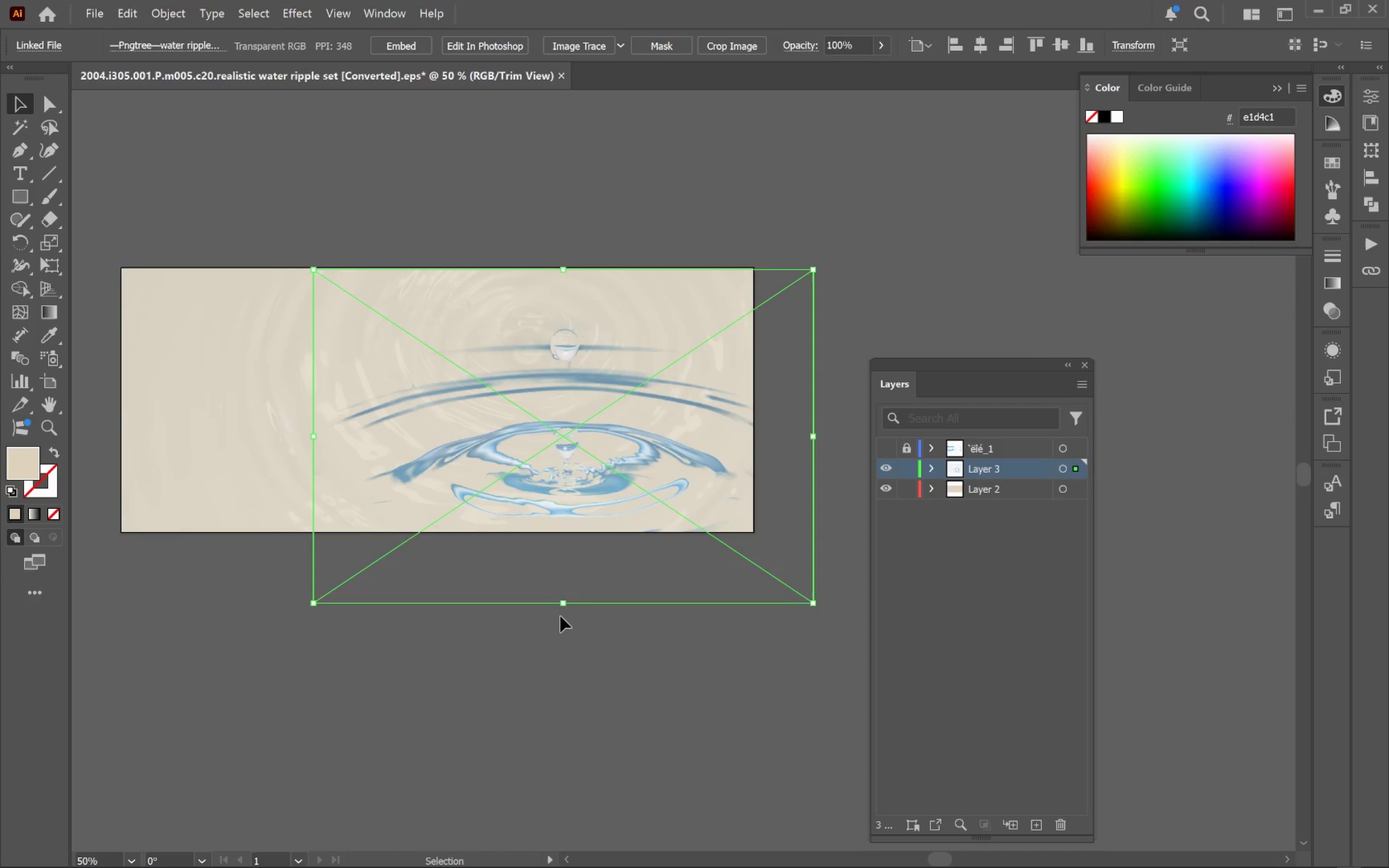 
hold_key(key=ShiftLeft, duration=2.09)
 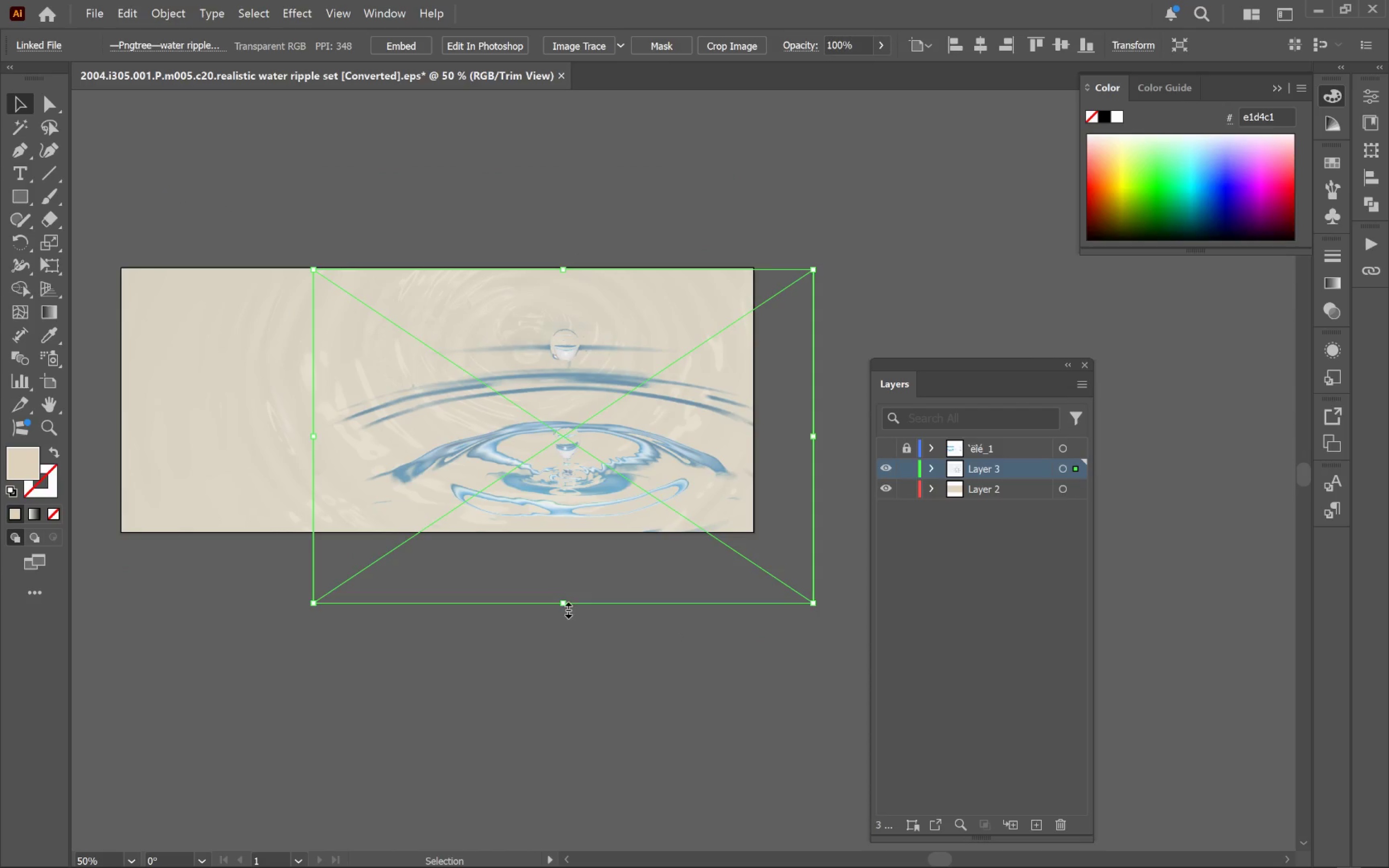 
left_click_drag(start_coordinate=[564, 606], to_coordinate=[545, 523])
 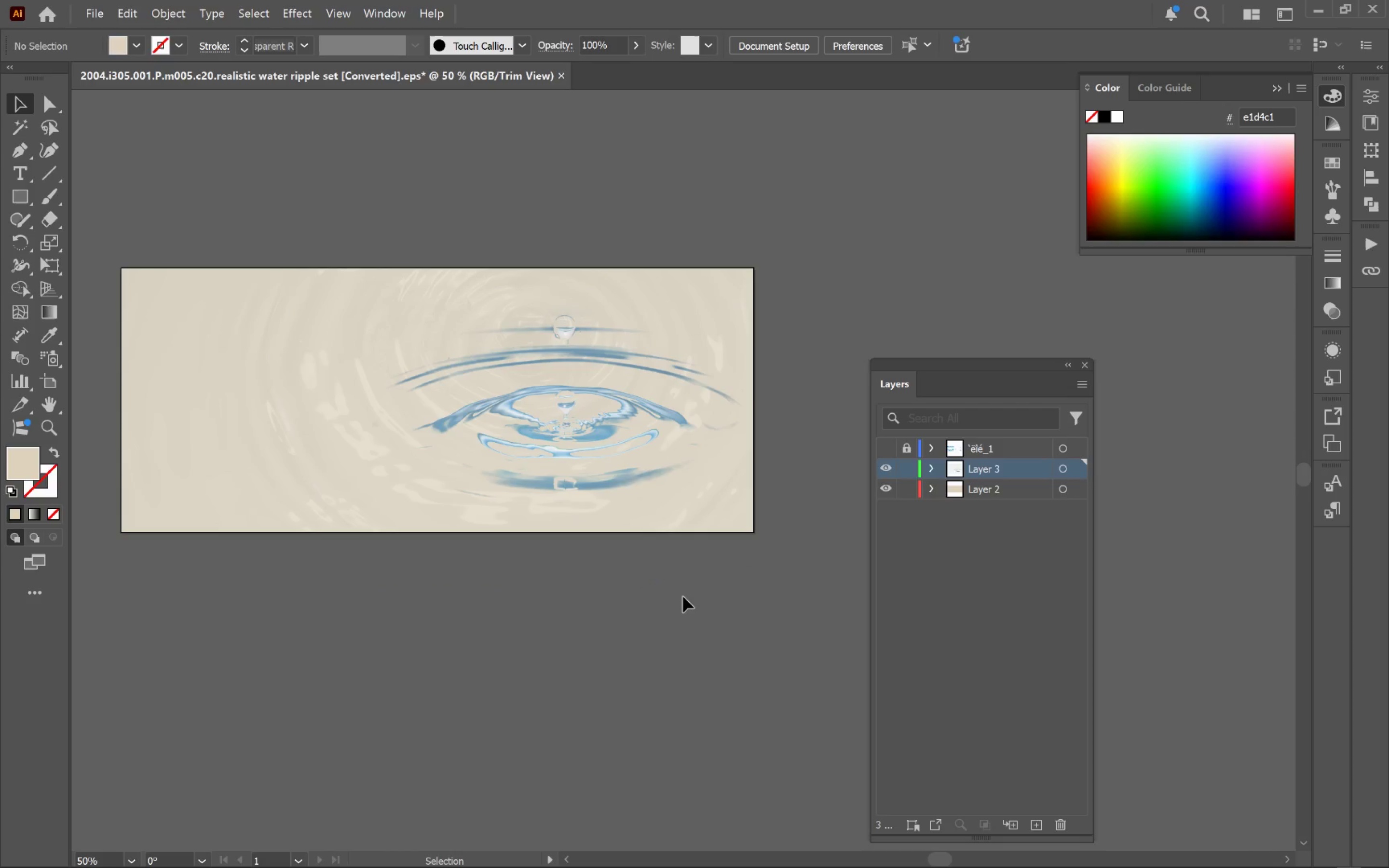 
hold_key(key=ShiftLeft, duration=1.06)
 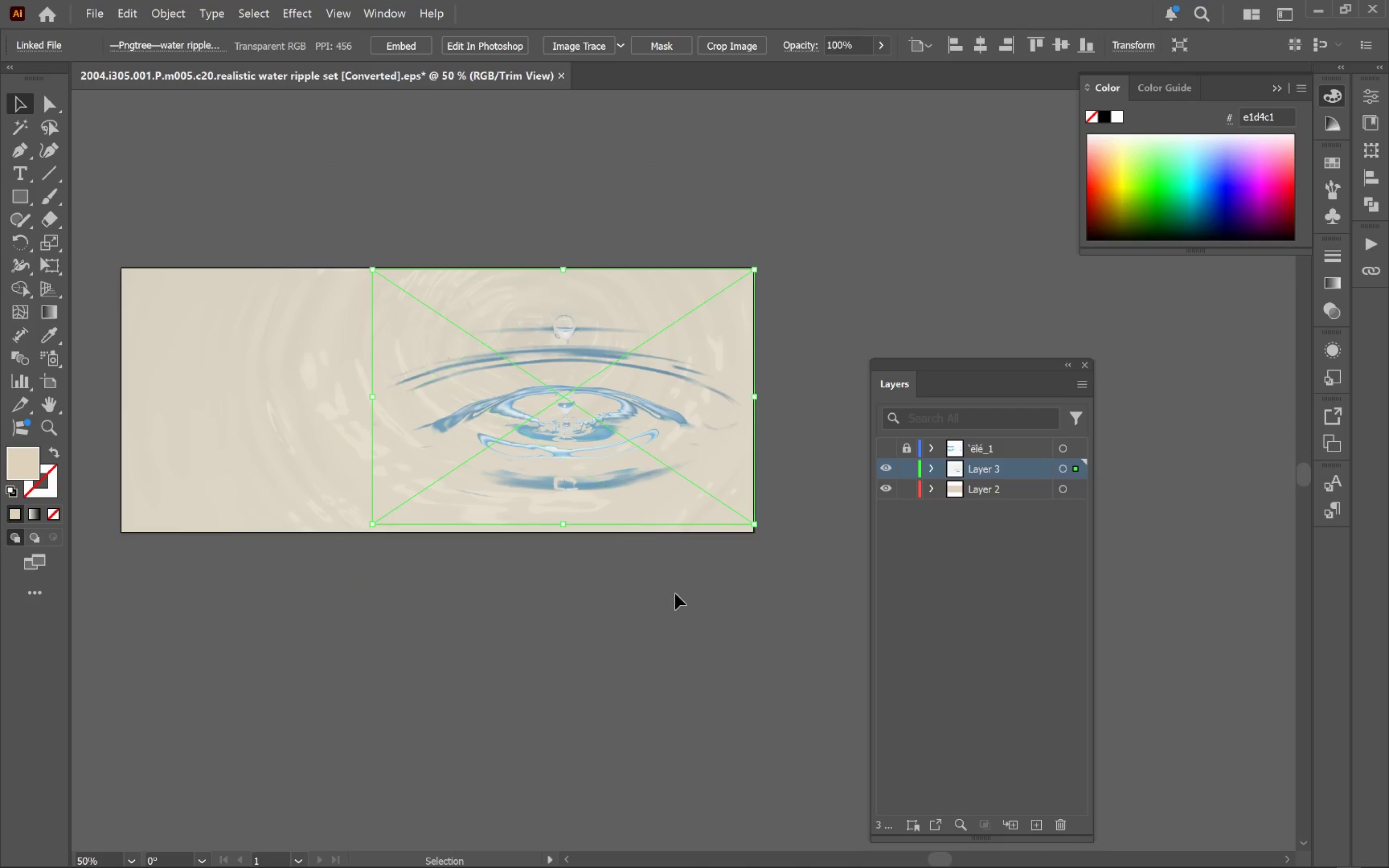 
left_click([681, 596])
 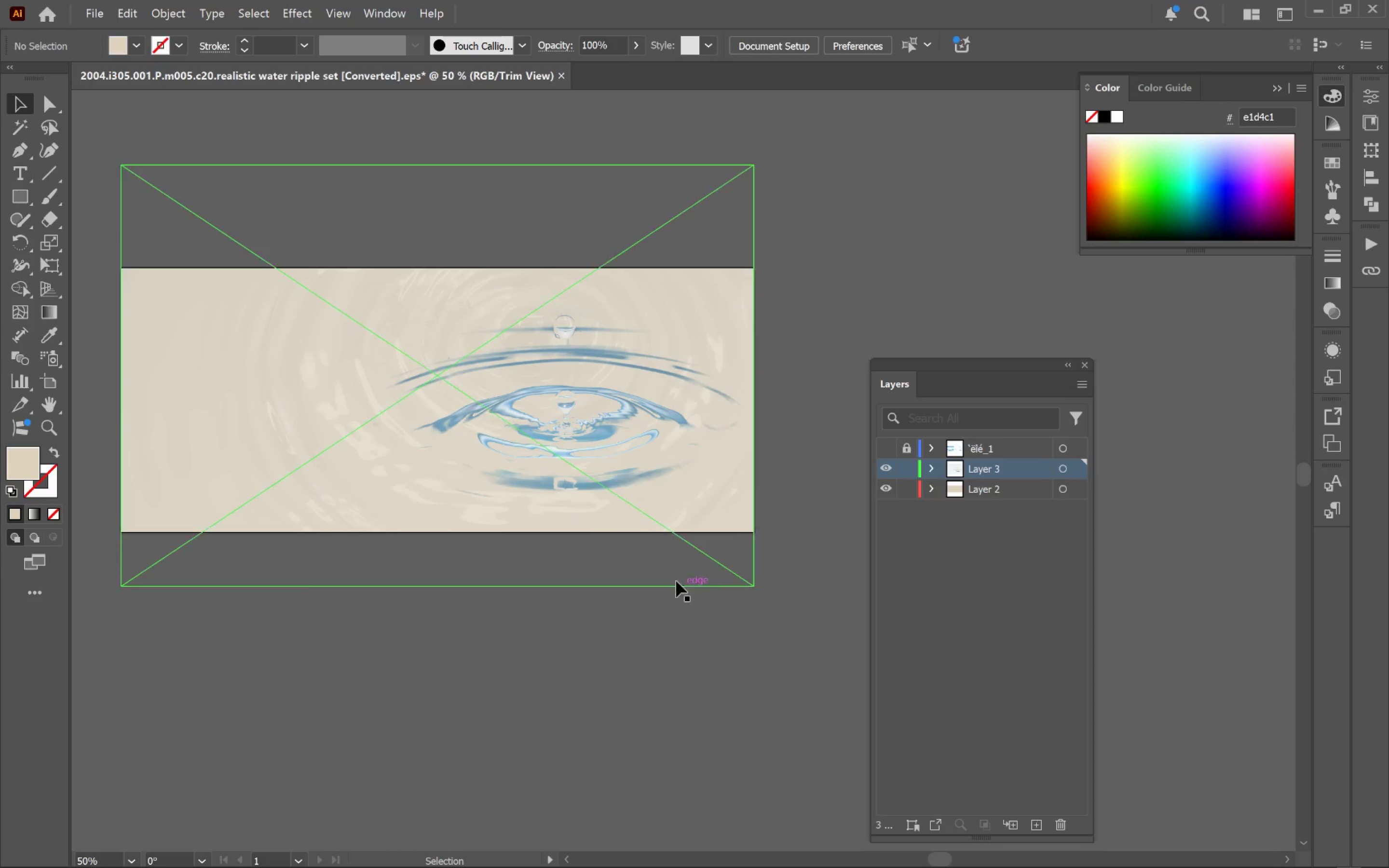 
left_click([608, 419])
 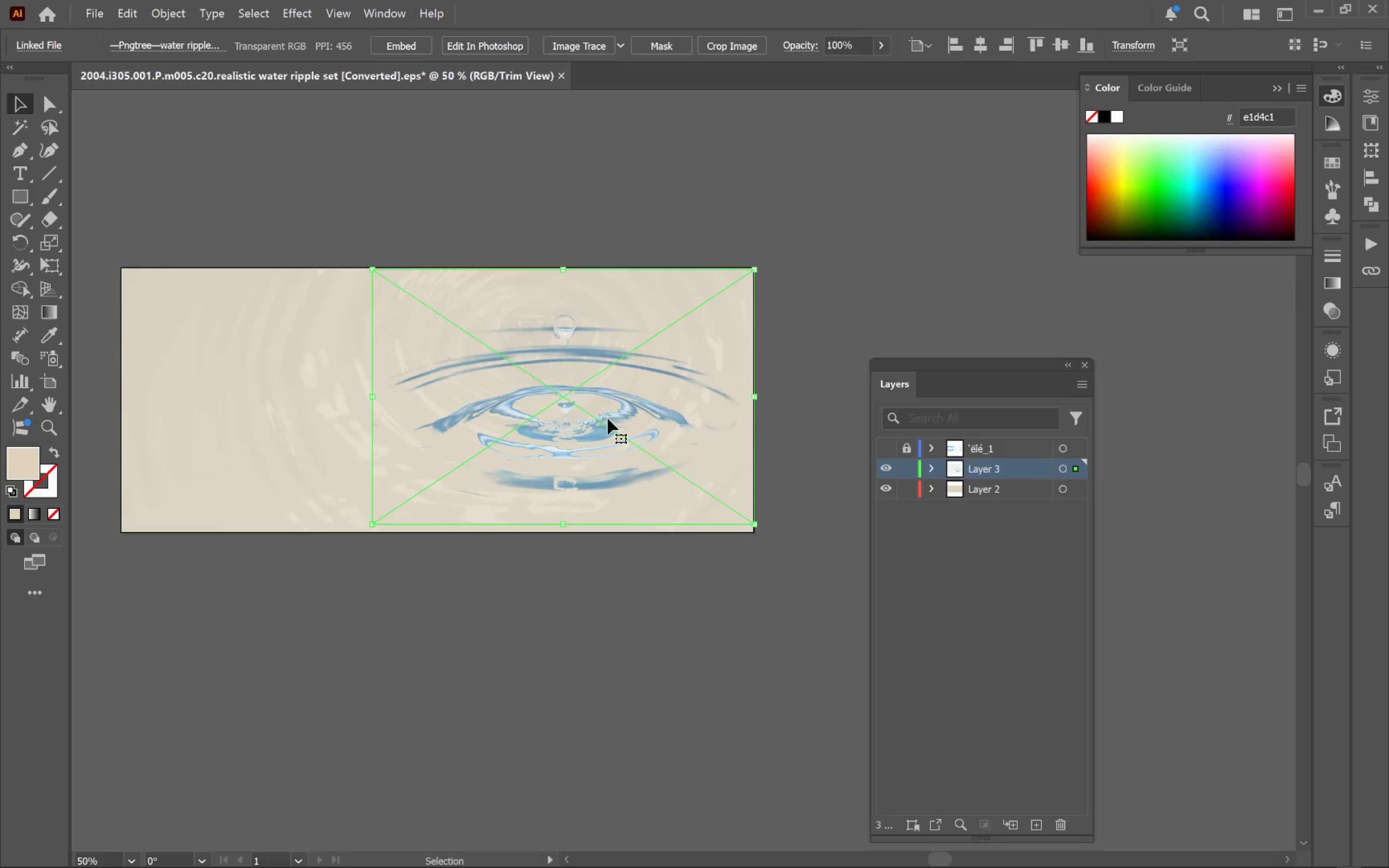 
key(Backspace)
 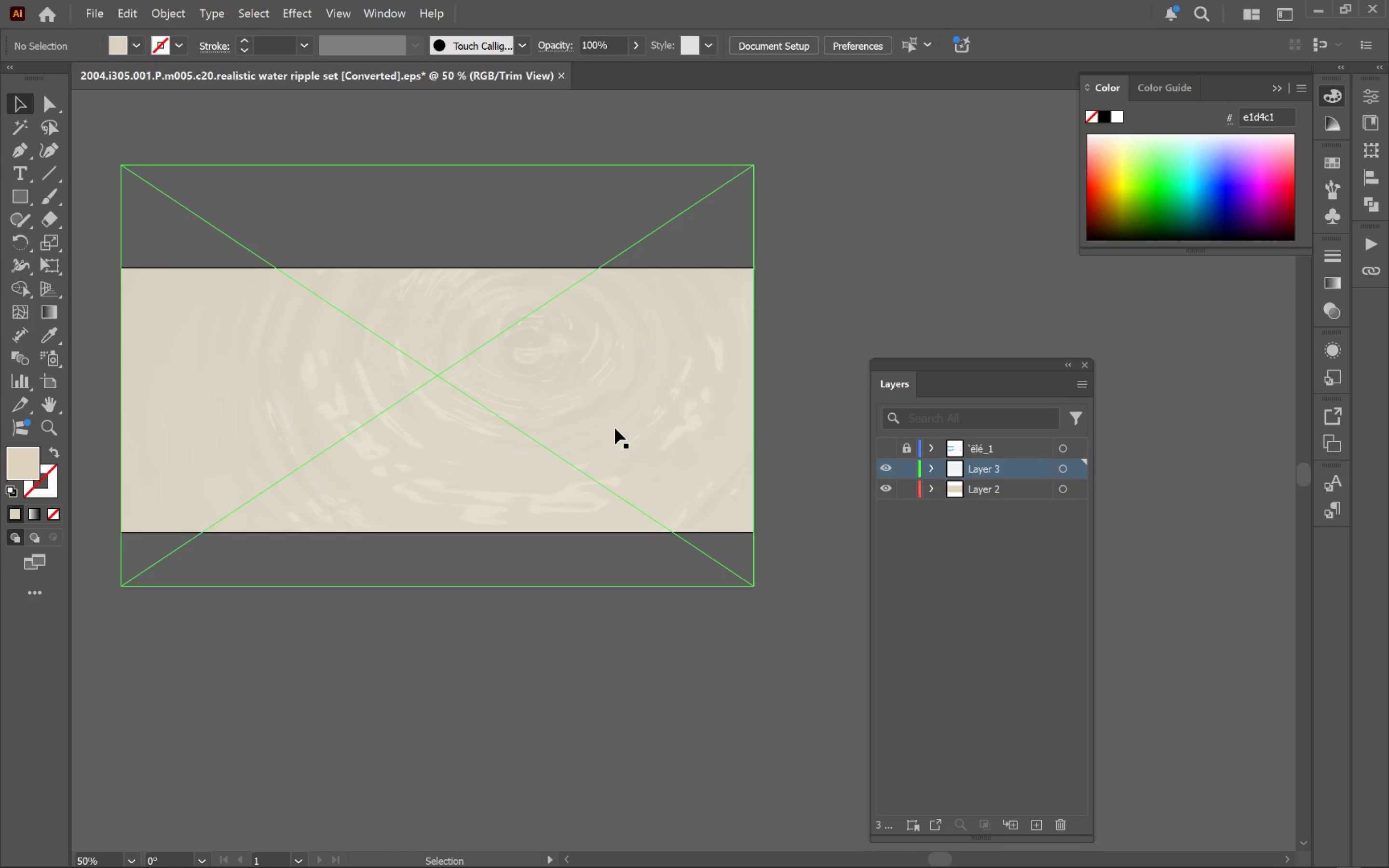 
left_click([562, 427])
 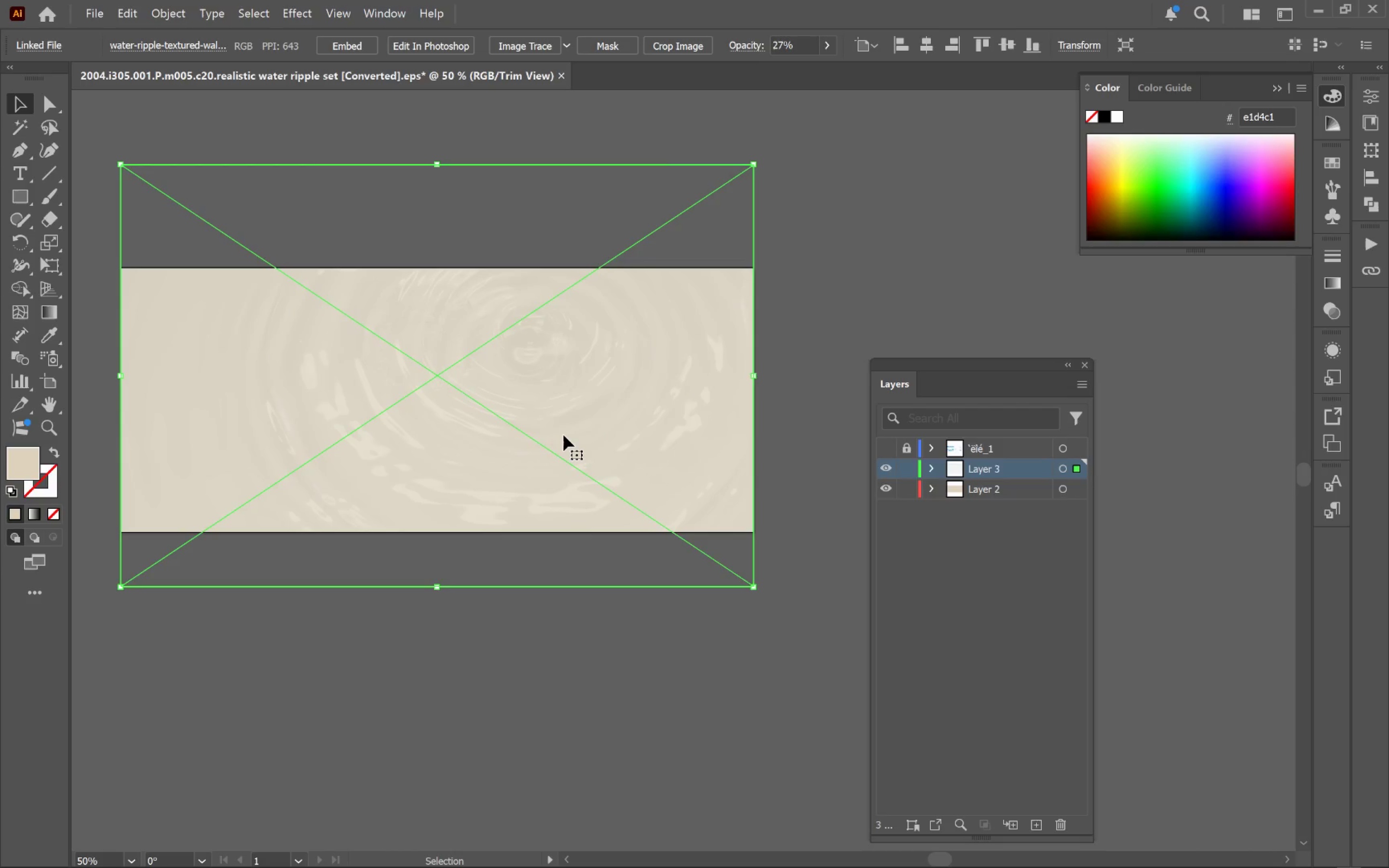 
key(Backspace)
 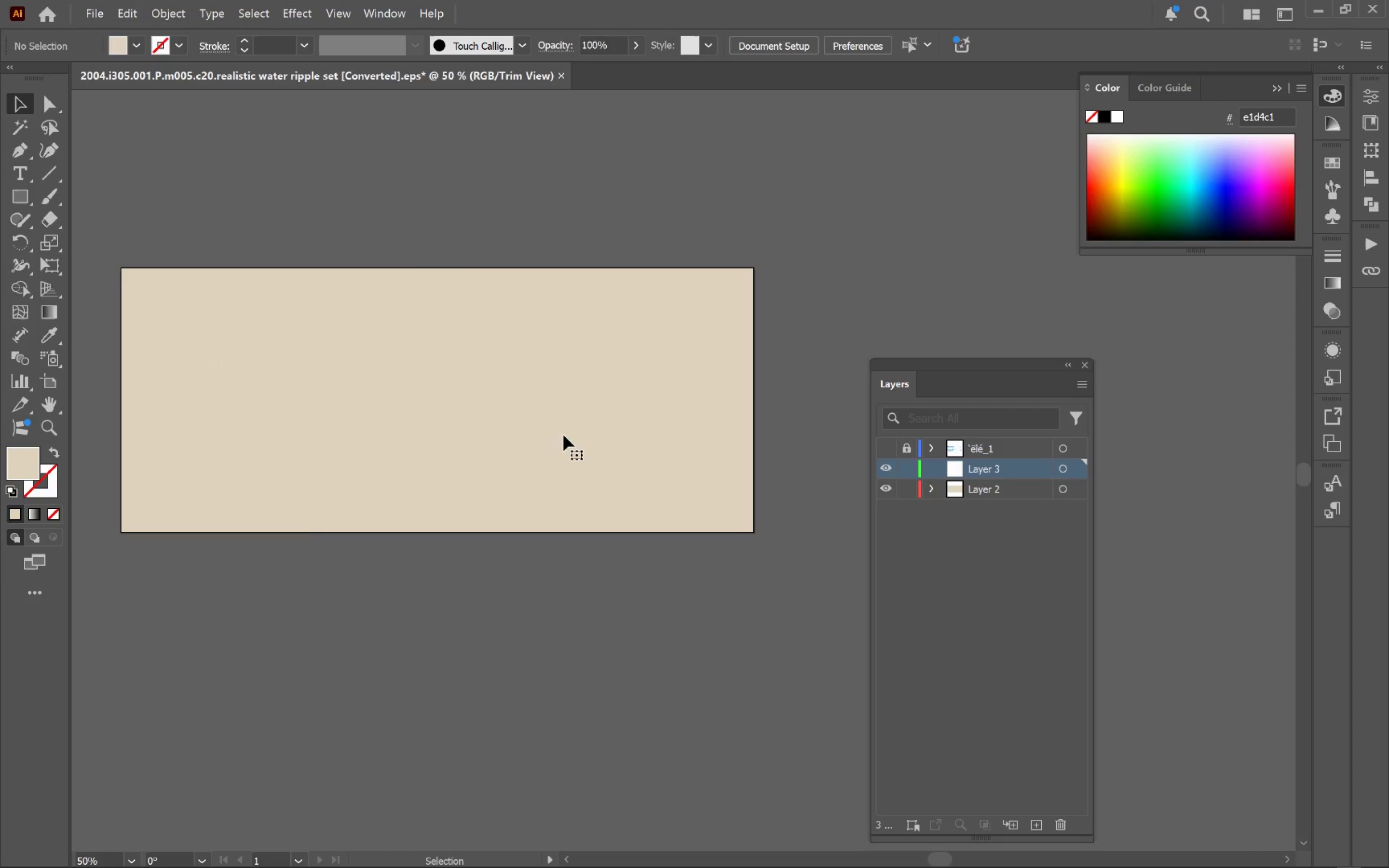 
key(Control+Z)
 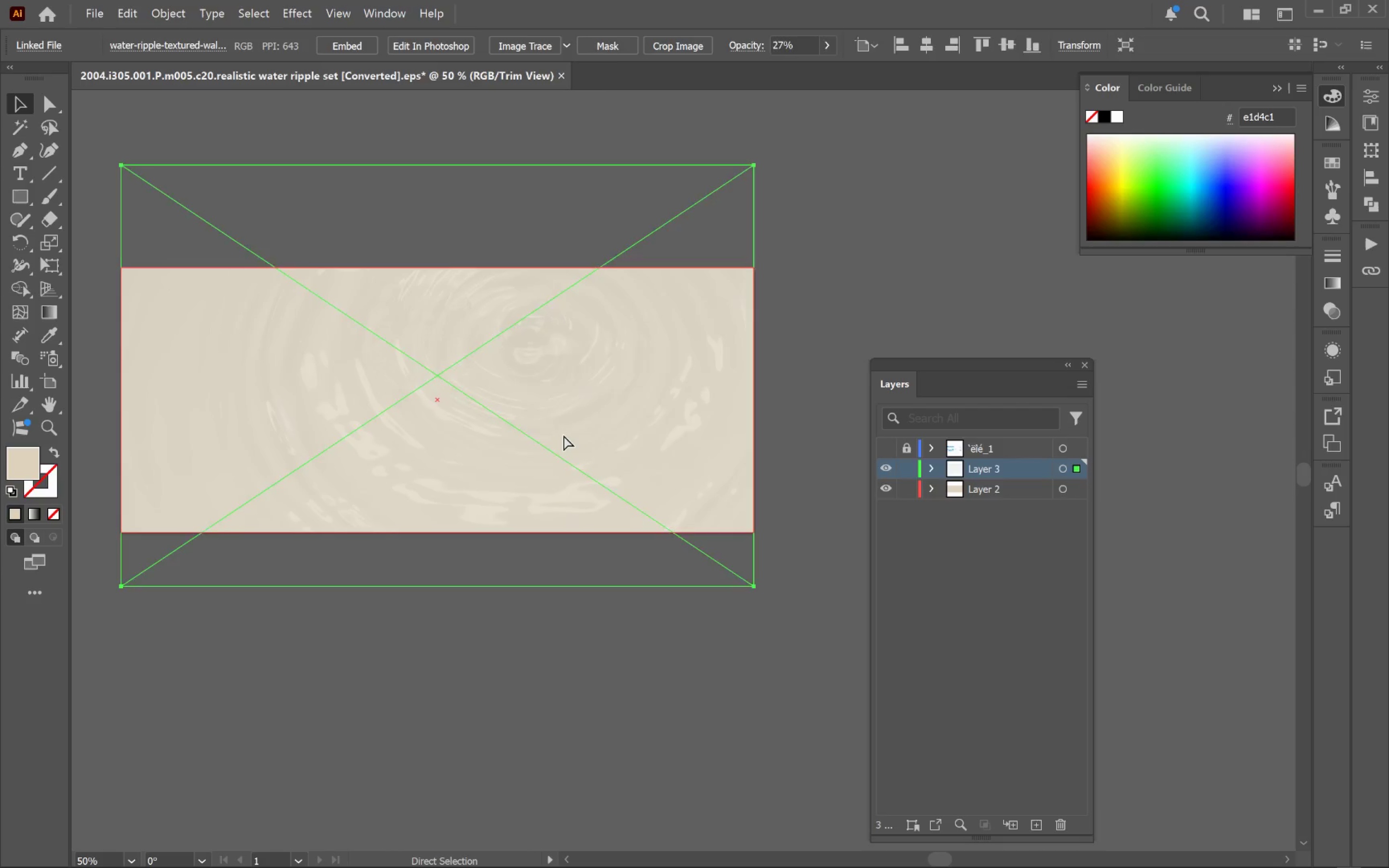 
key(Control+Z)
 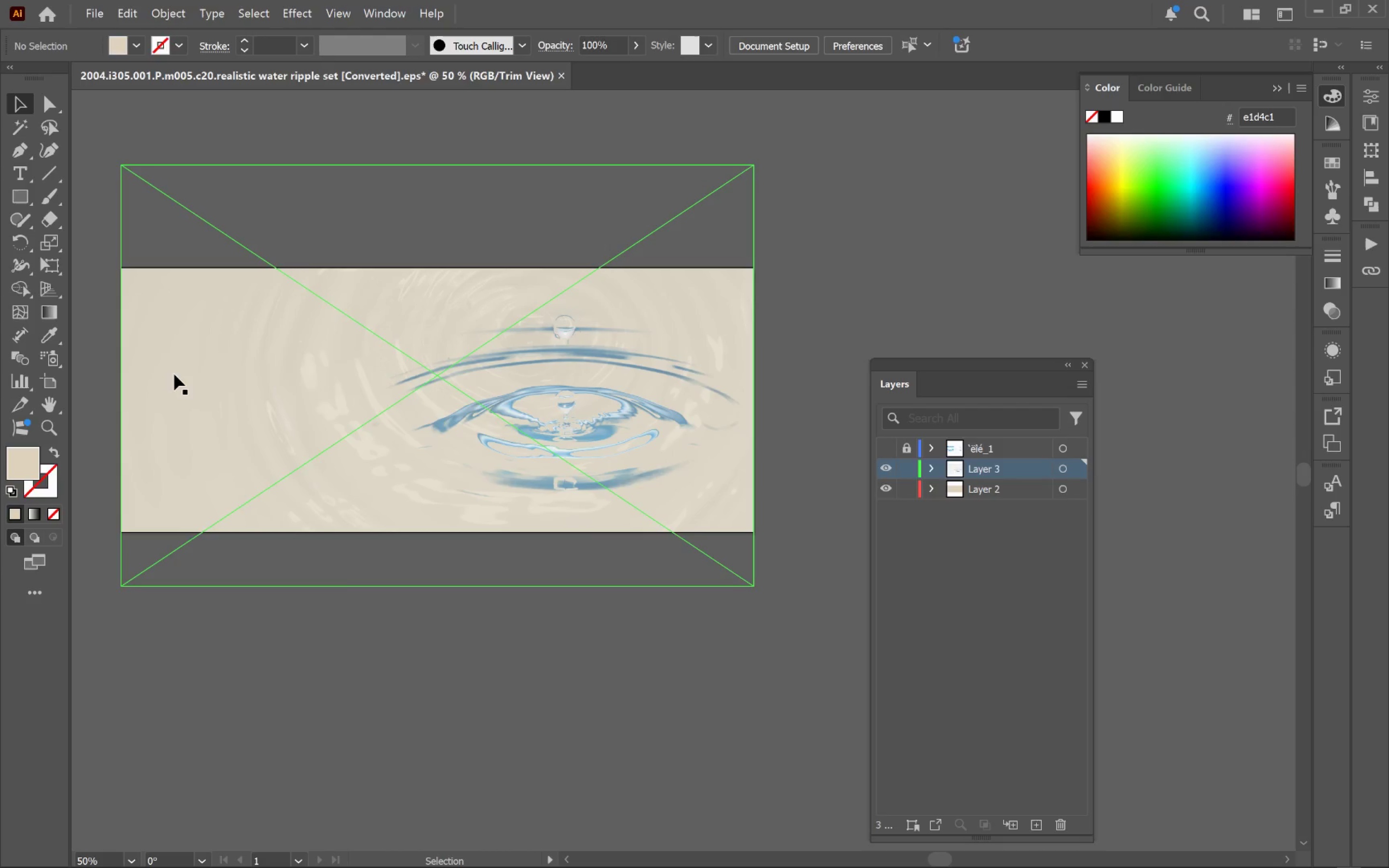 
left_click([174, 374])
 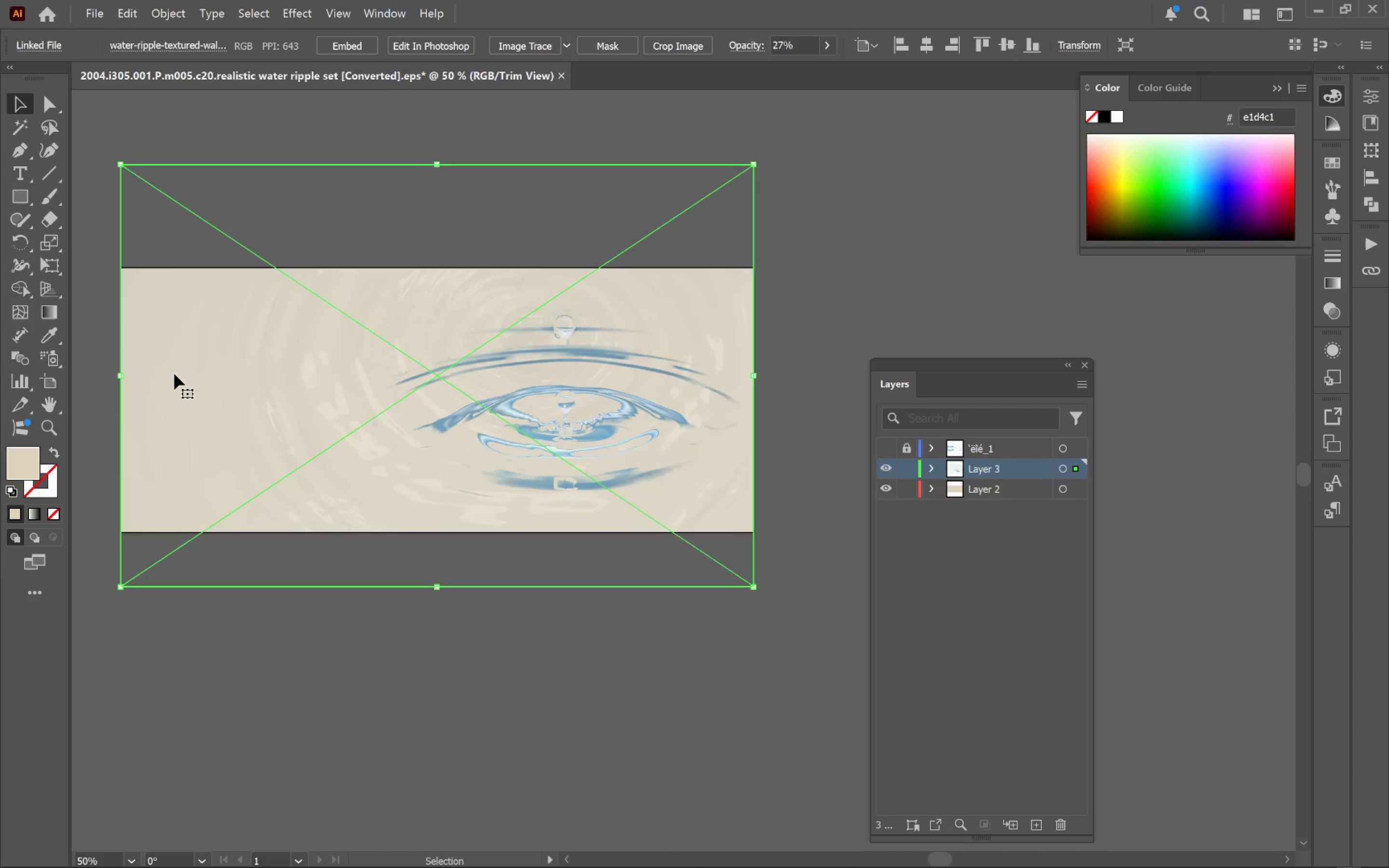 
key(Backspace)
 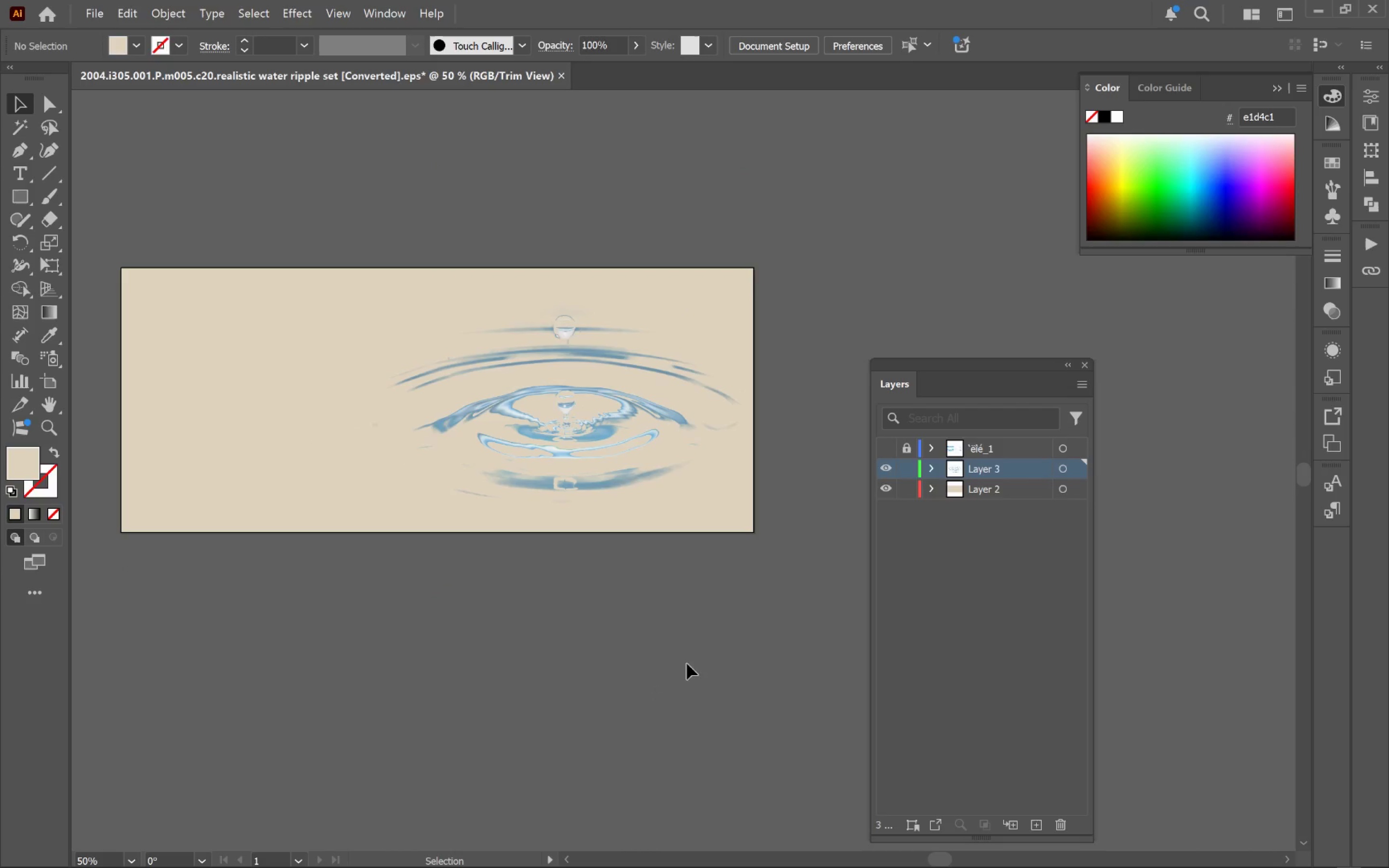 
left_click([626, 412])
 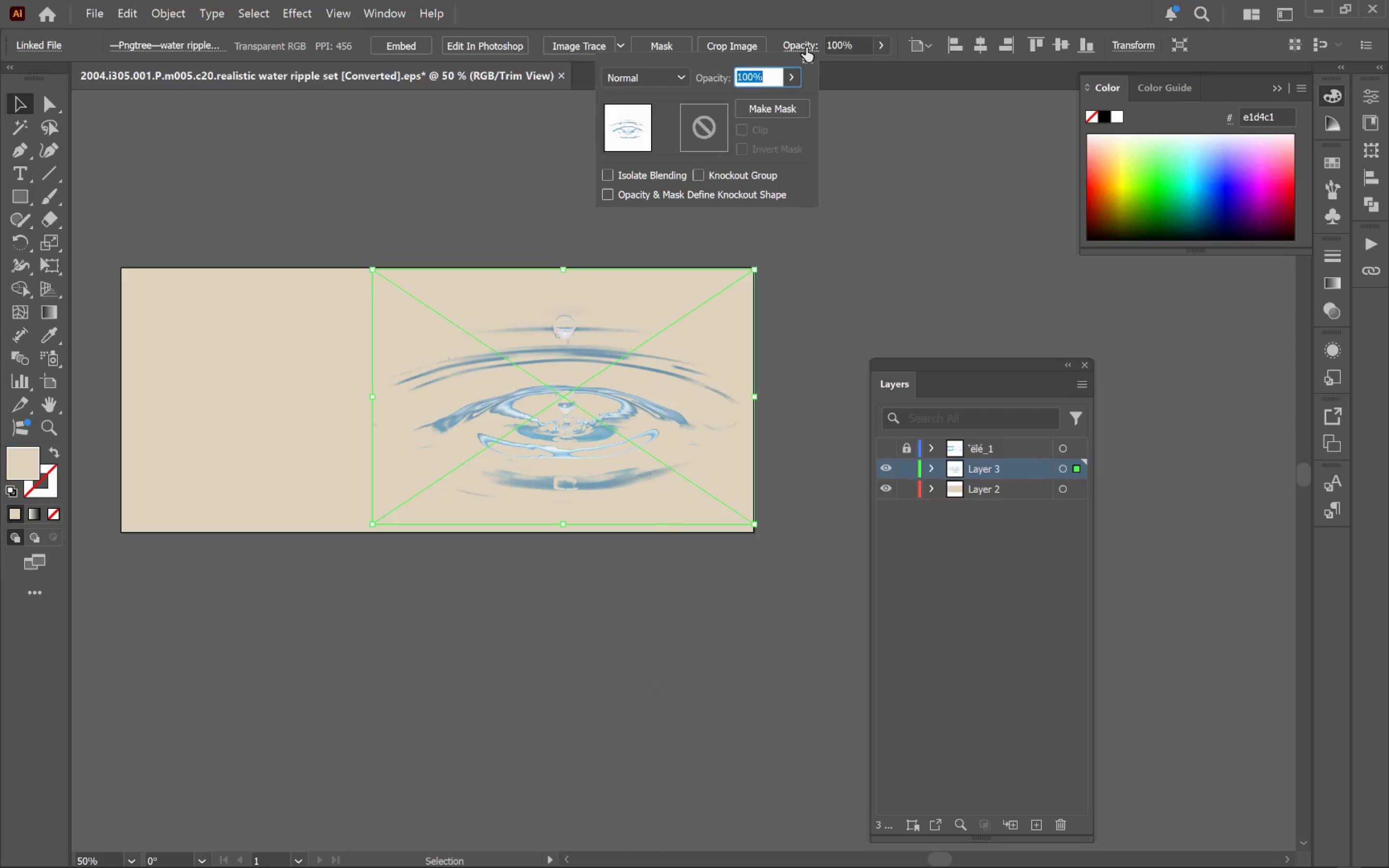 
left_click([653, 77])
 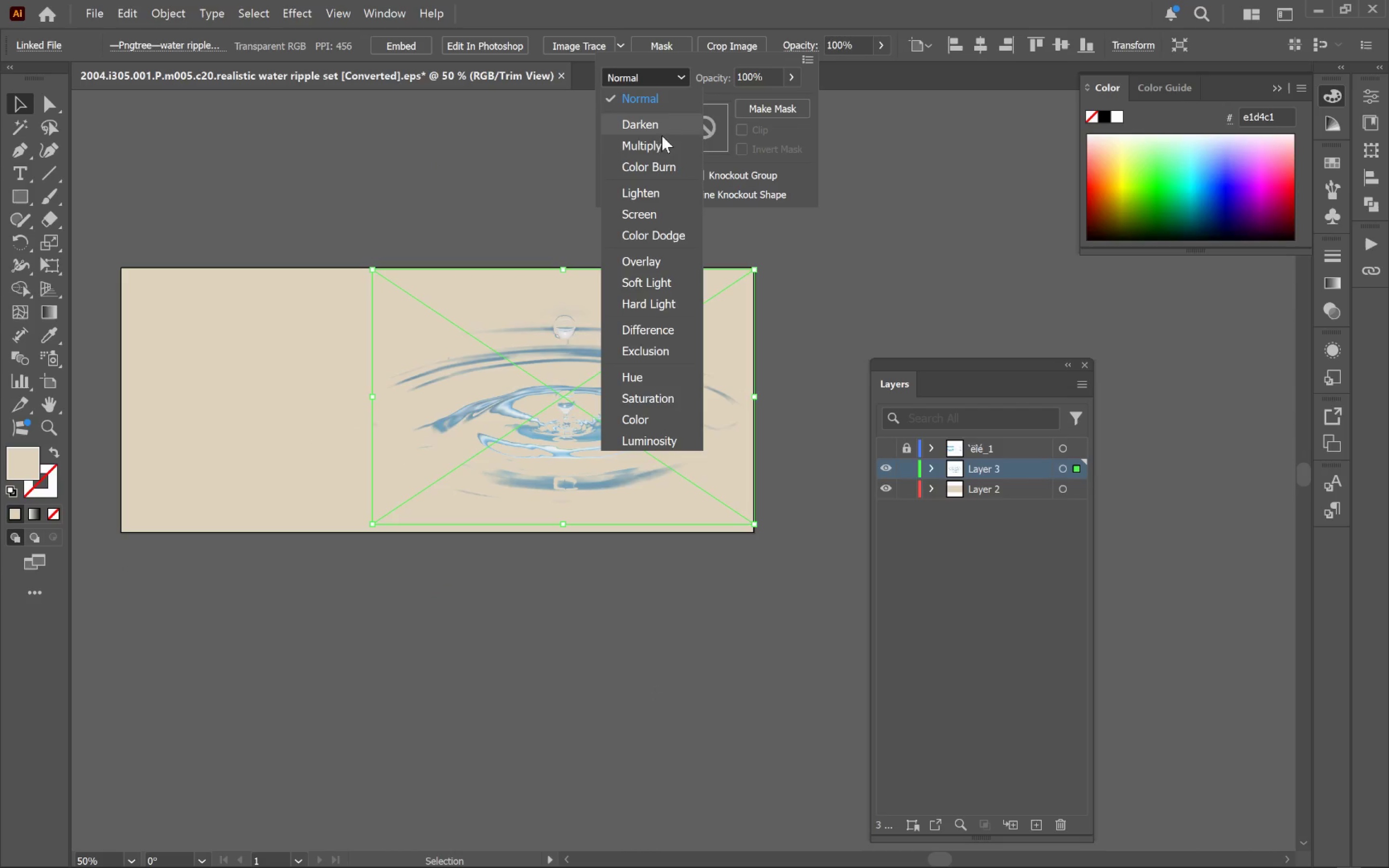 
left_click([667, 145])
 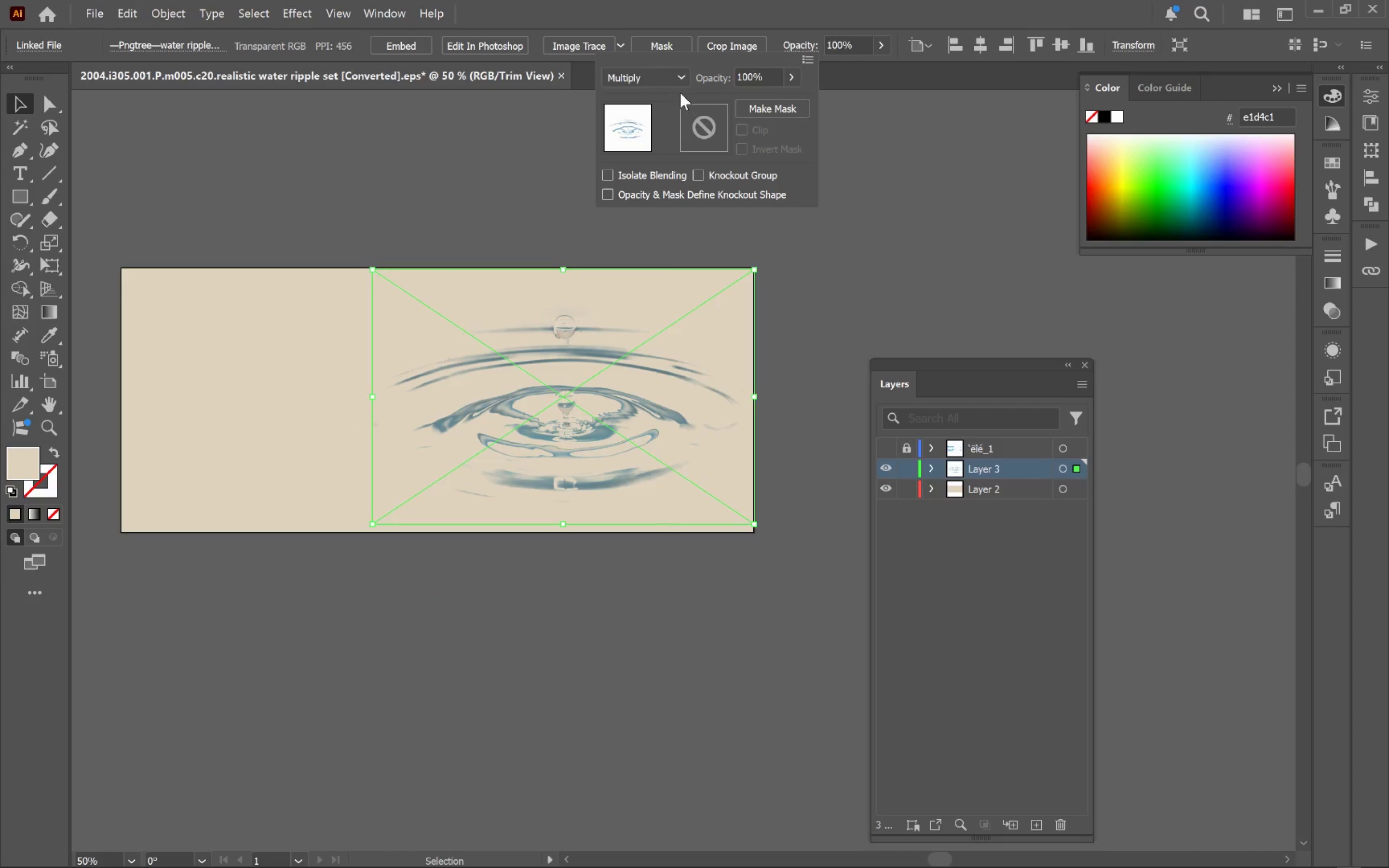 
left_click([681, 81])
 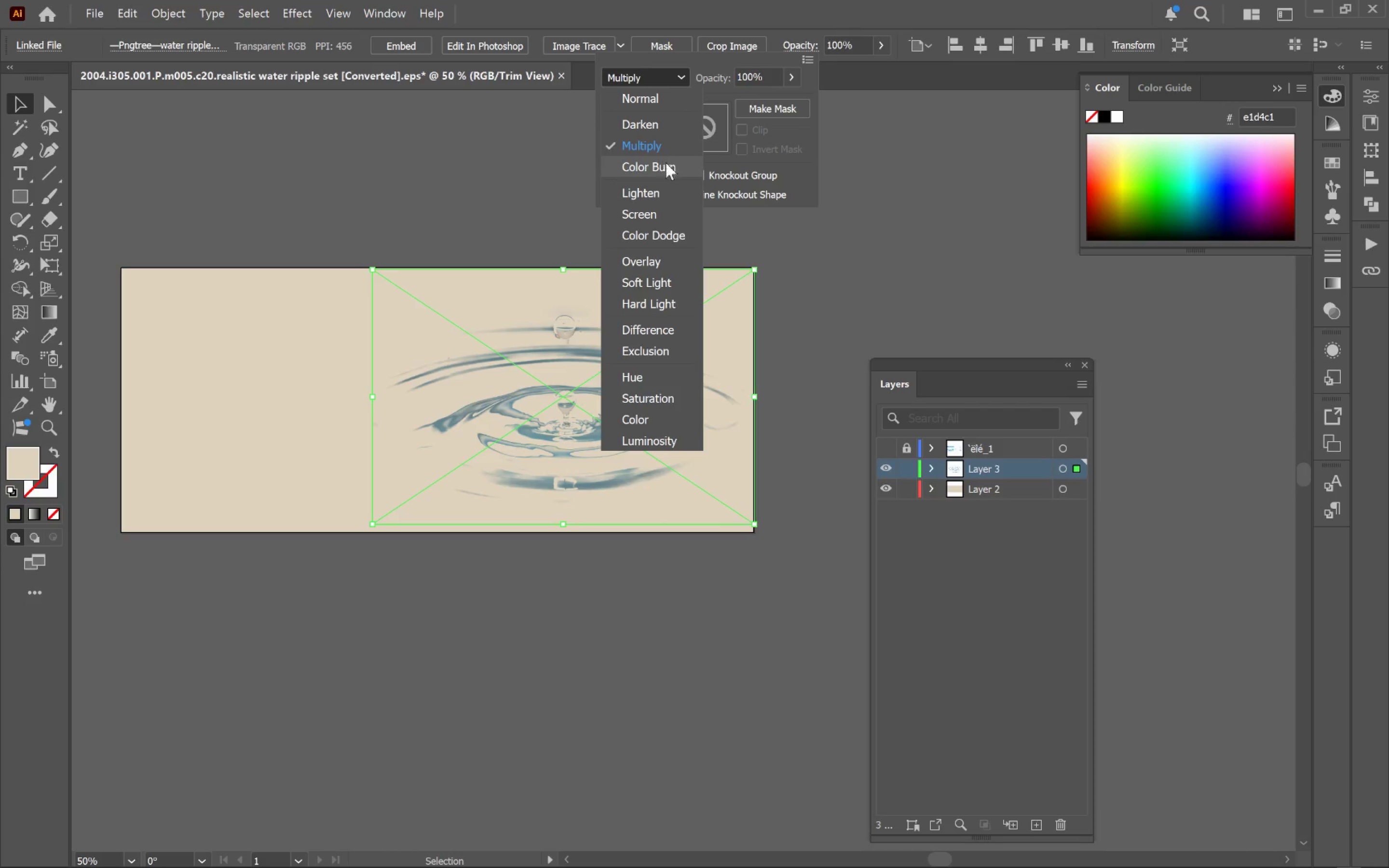 
left_click([673, 193])
 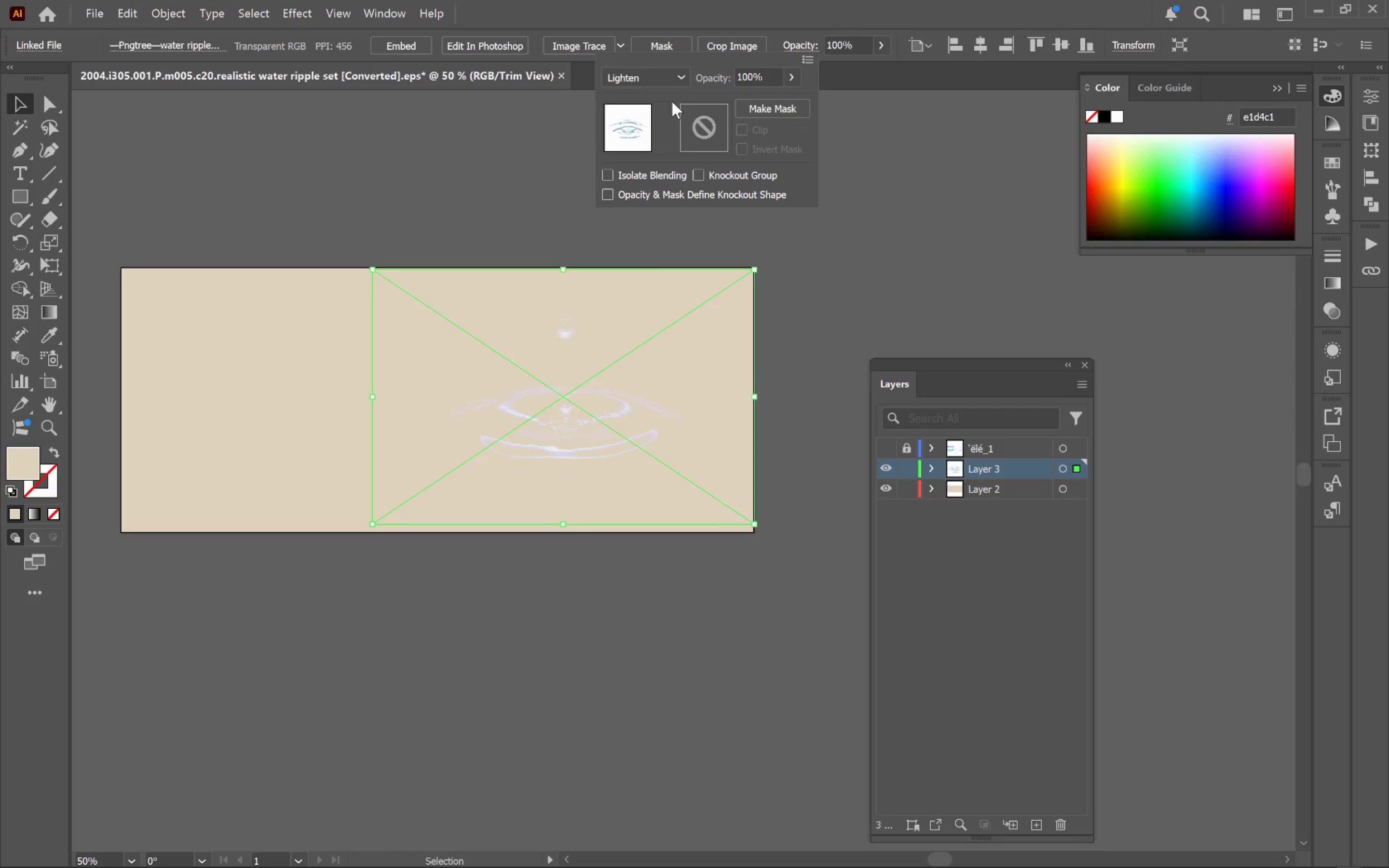 
left_click([683, 73])
 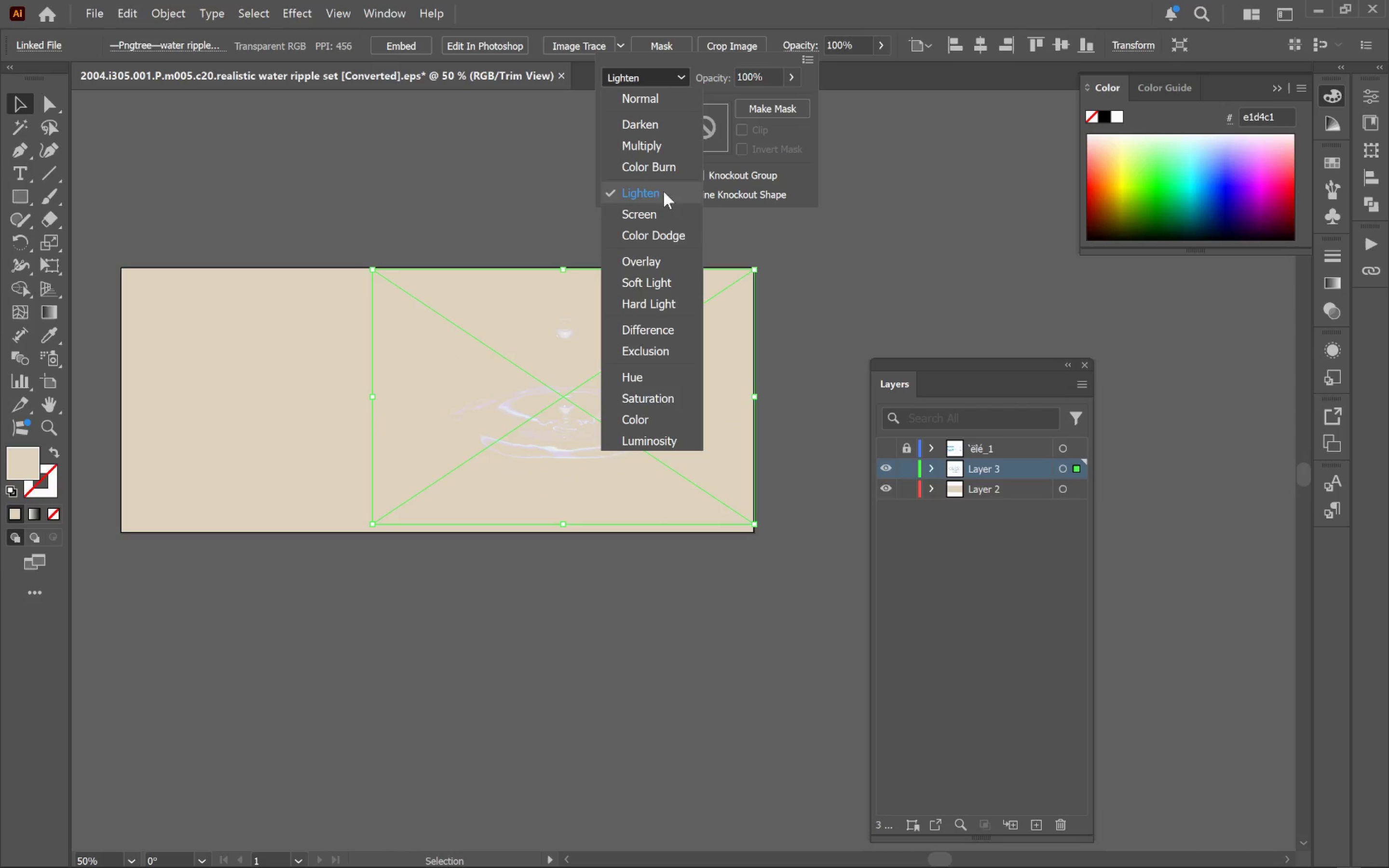 
left_click([663, 206])
 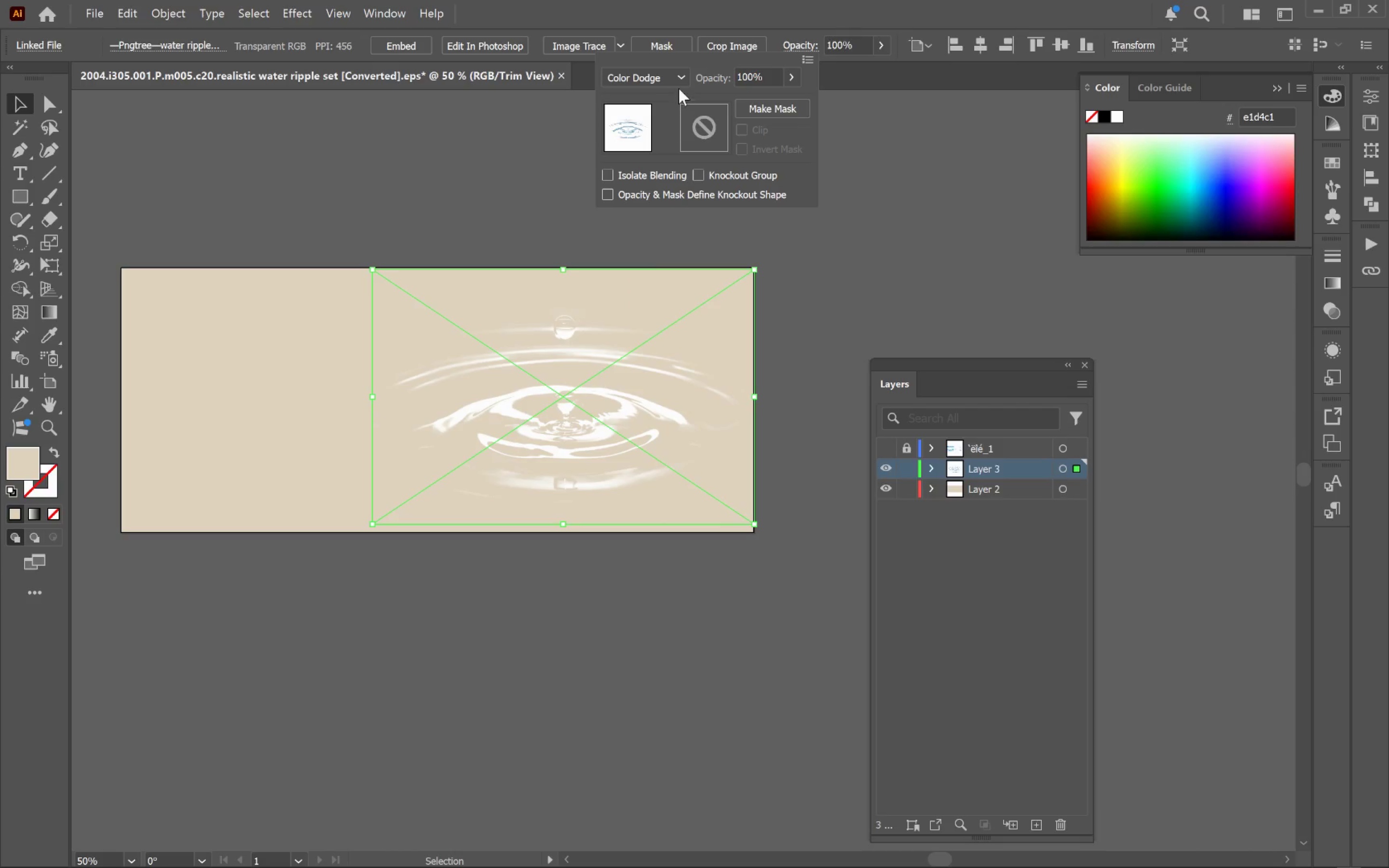 
wait(5.04)
 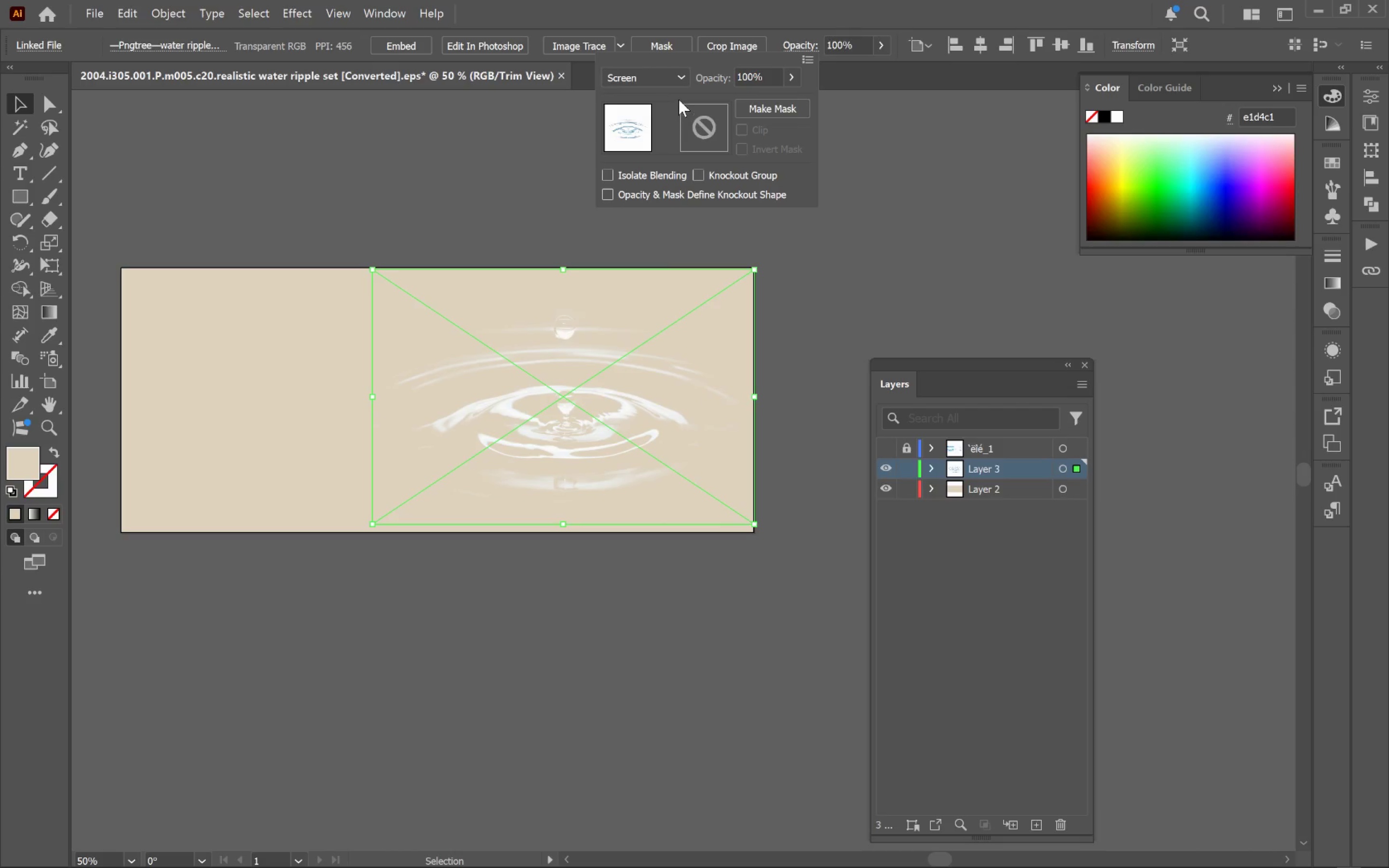 
left_click([670, 270])
 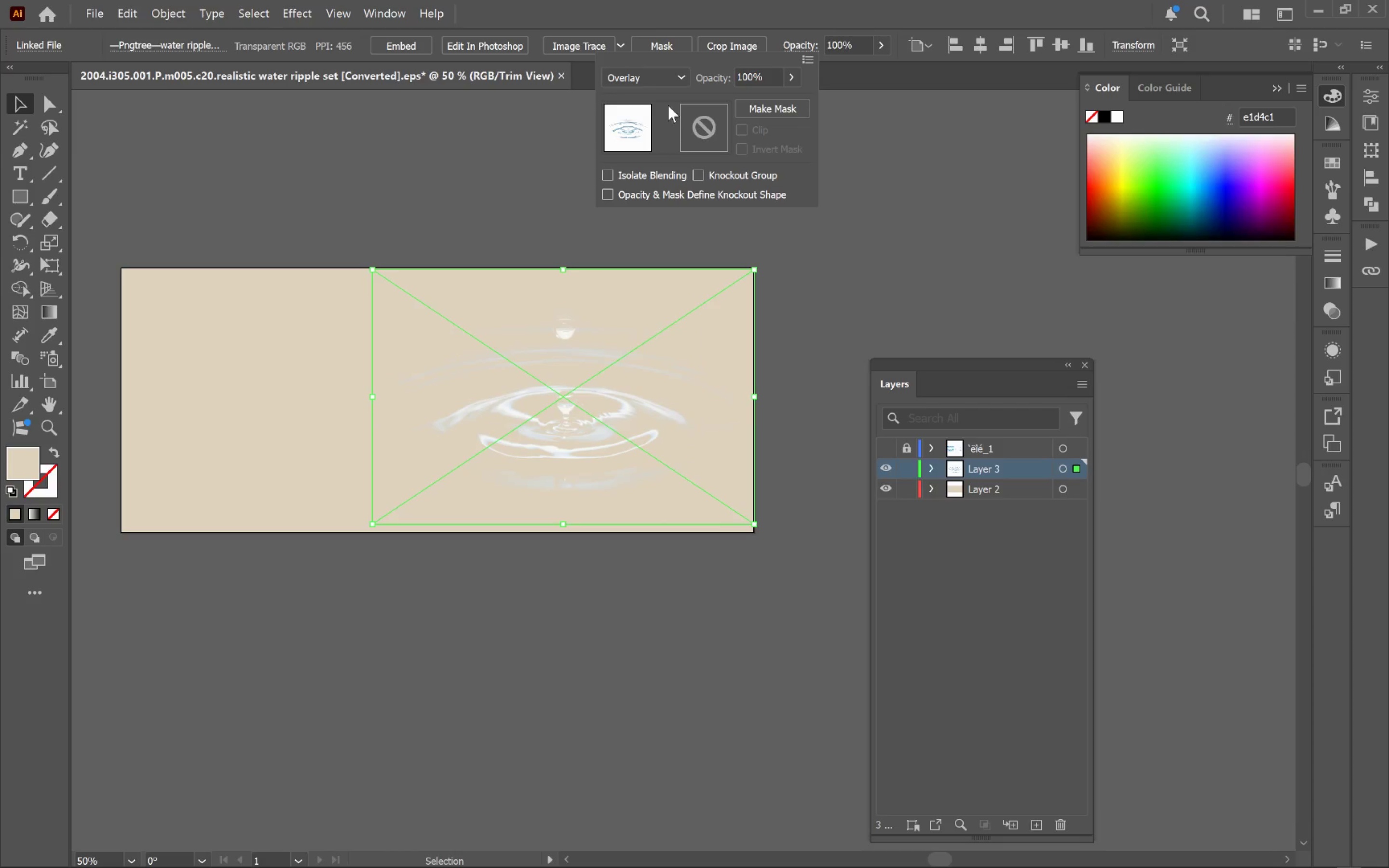 
left_click([664, 77])
 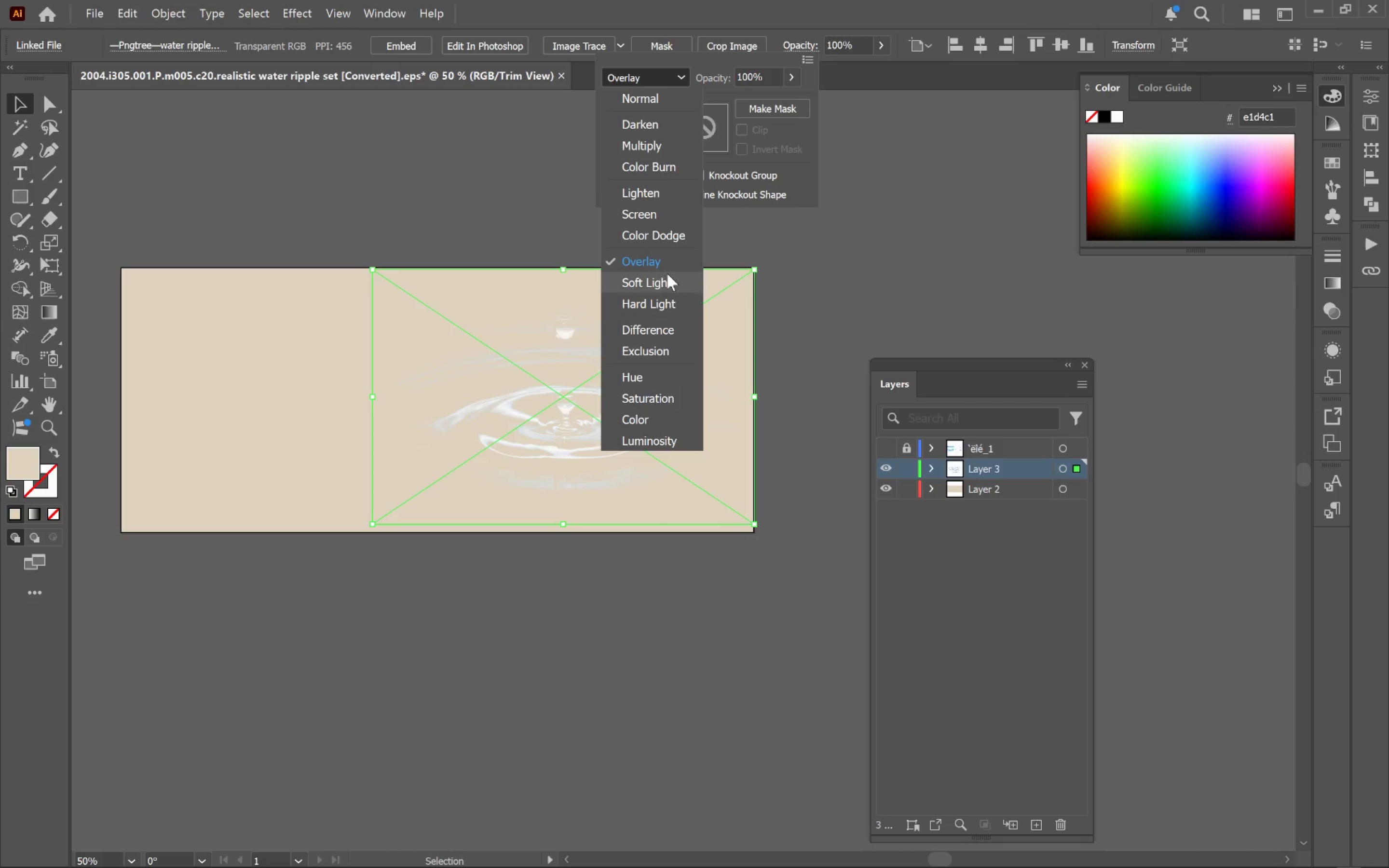 
left_click([667, 279])
 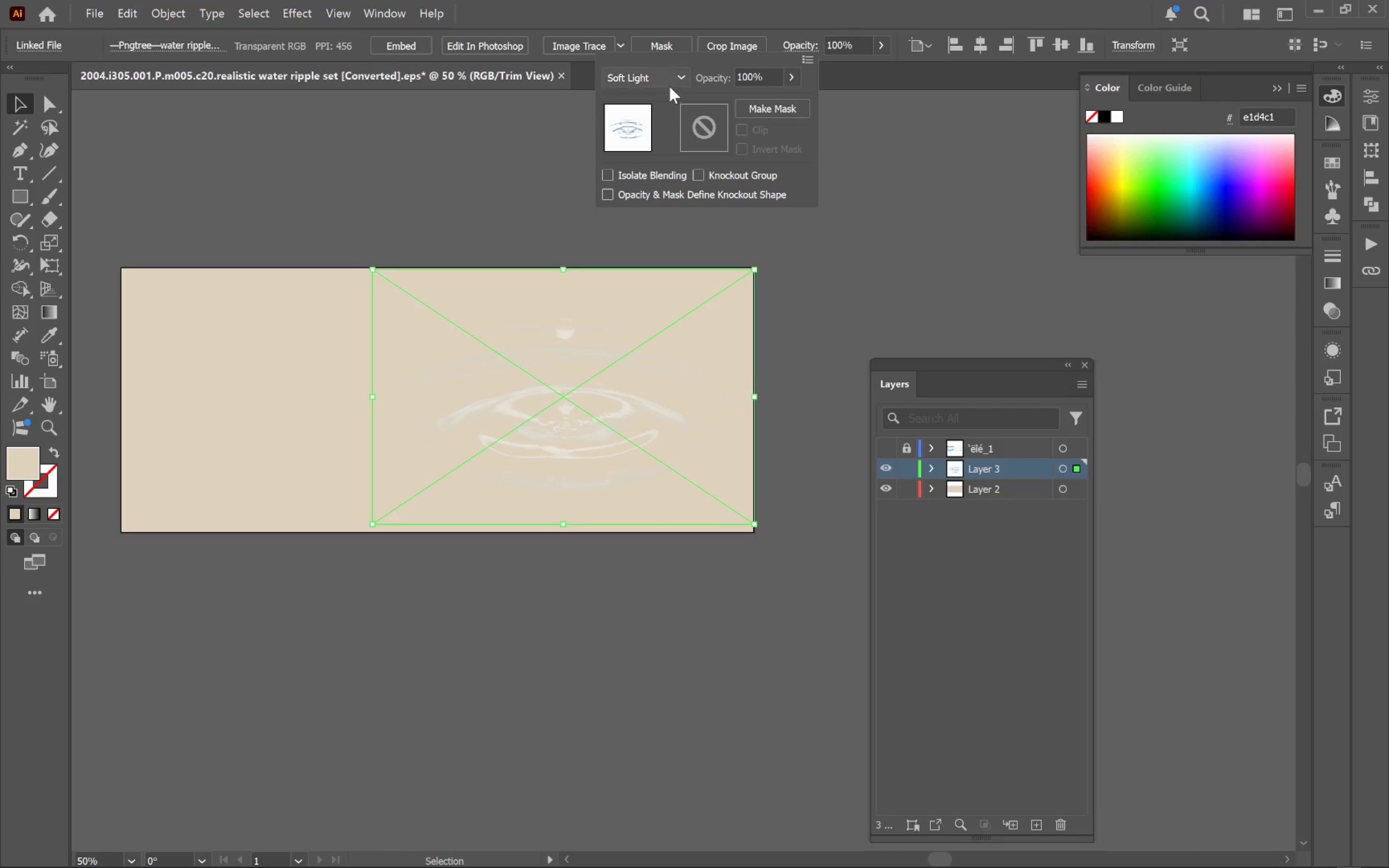 
left_click([672, 77])
 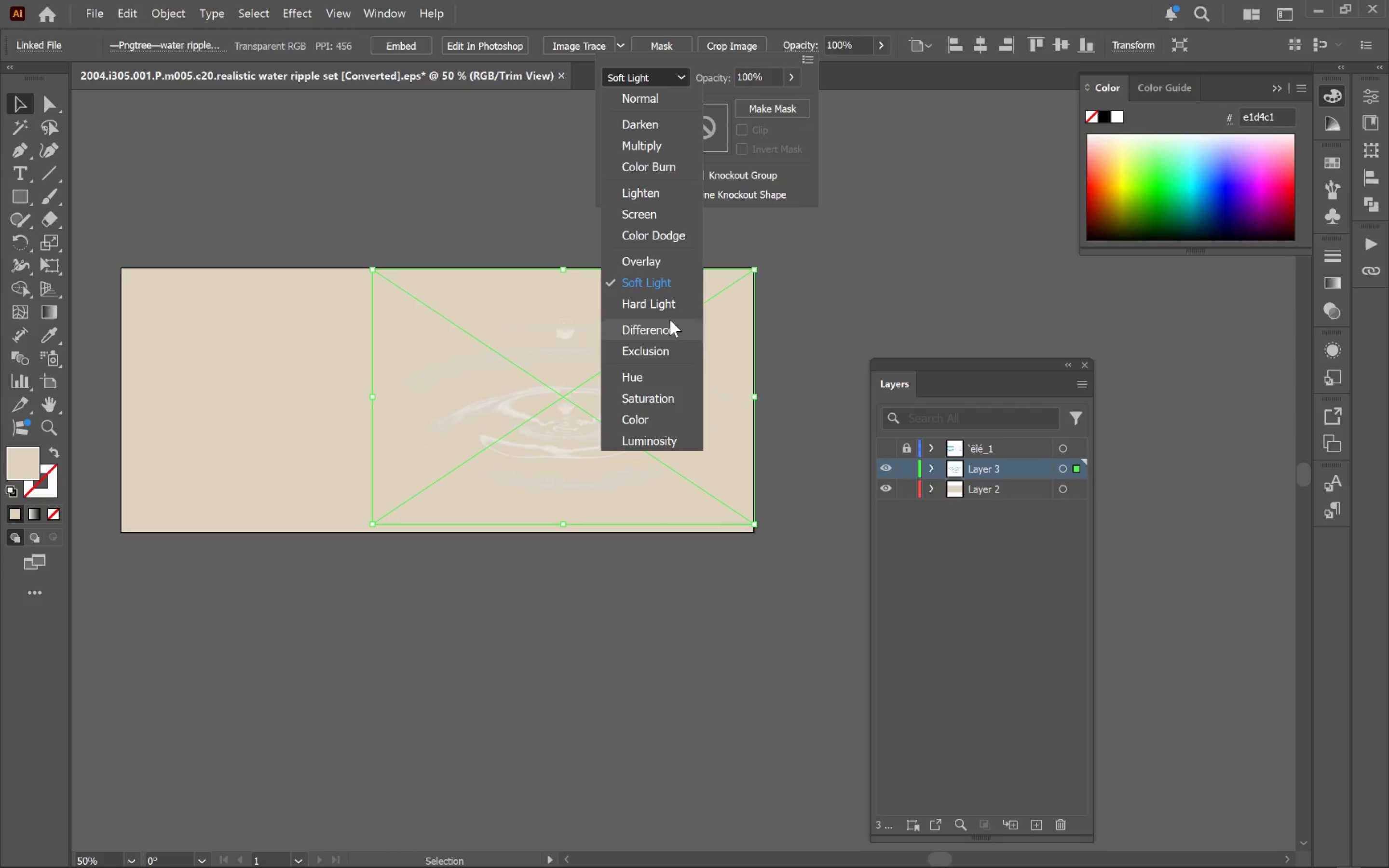 
left_click([673, 310])
 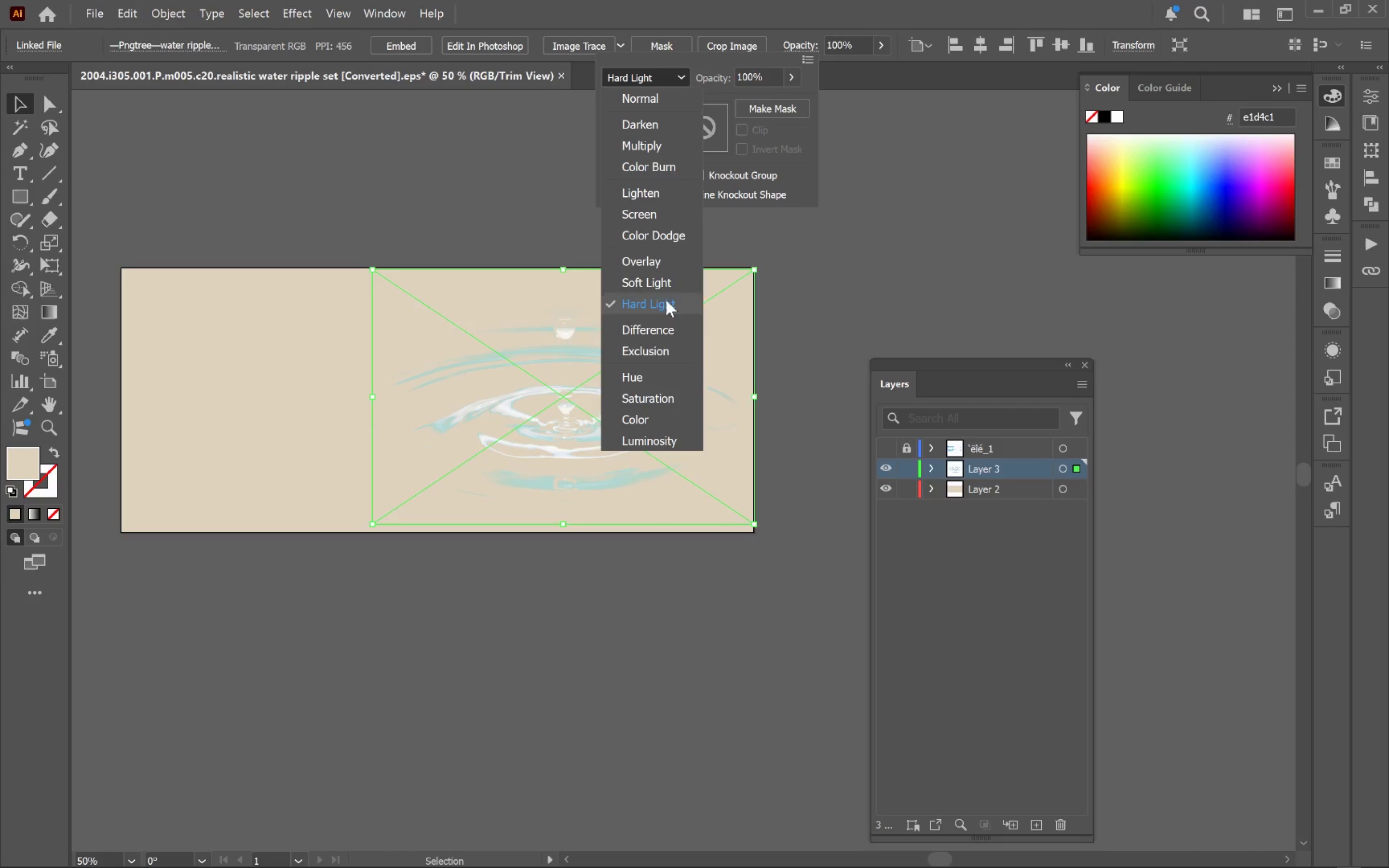 
left_click([672, 334])
 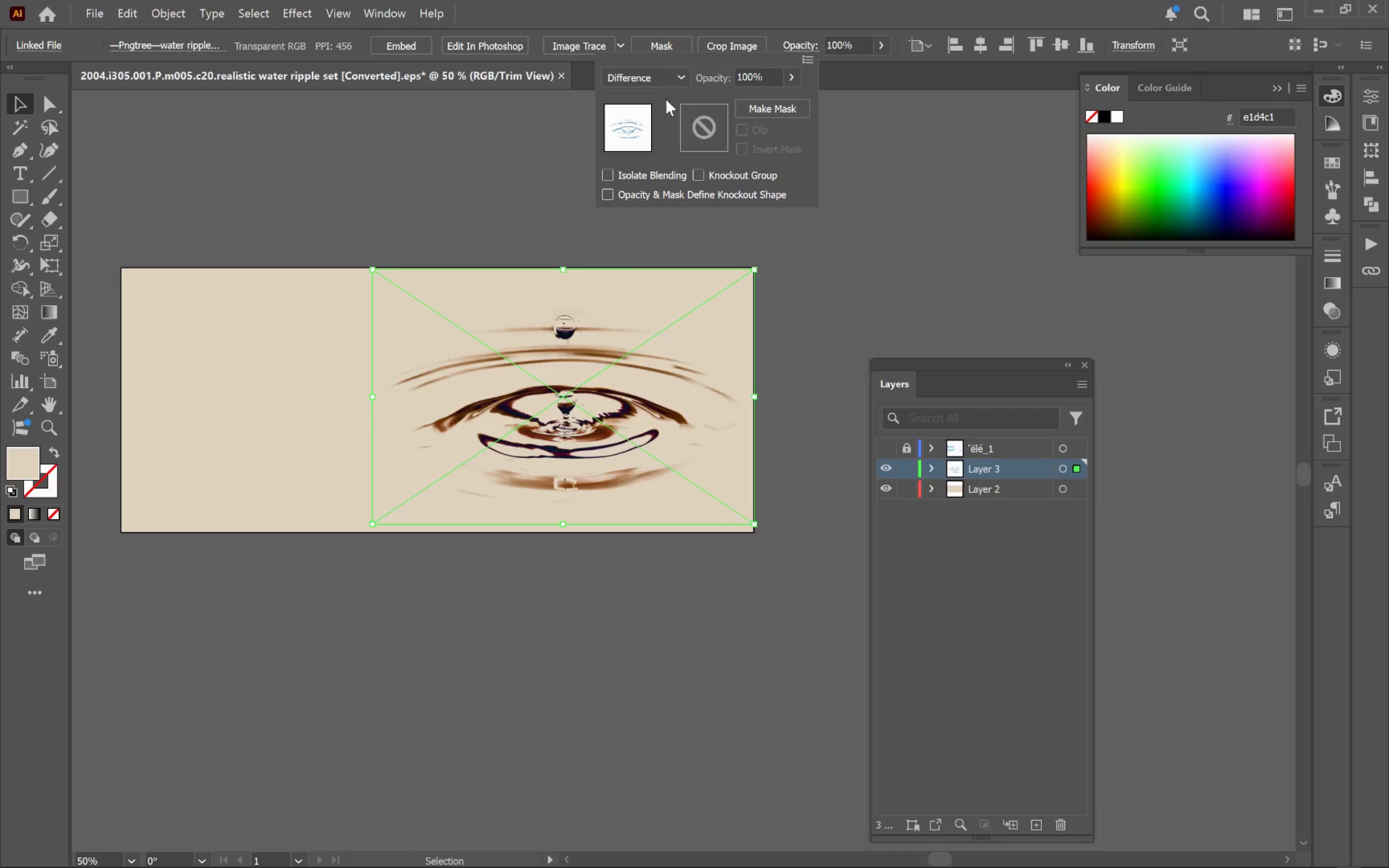 
left_click([673, 77])
 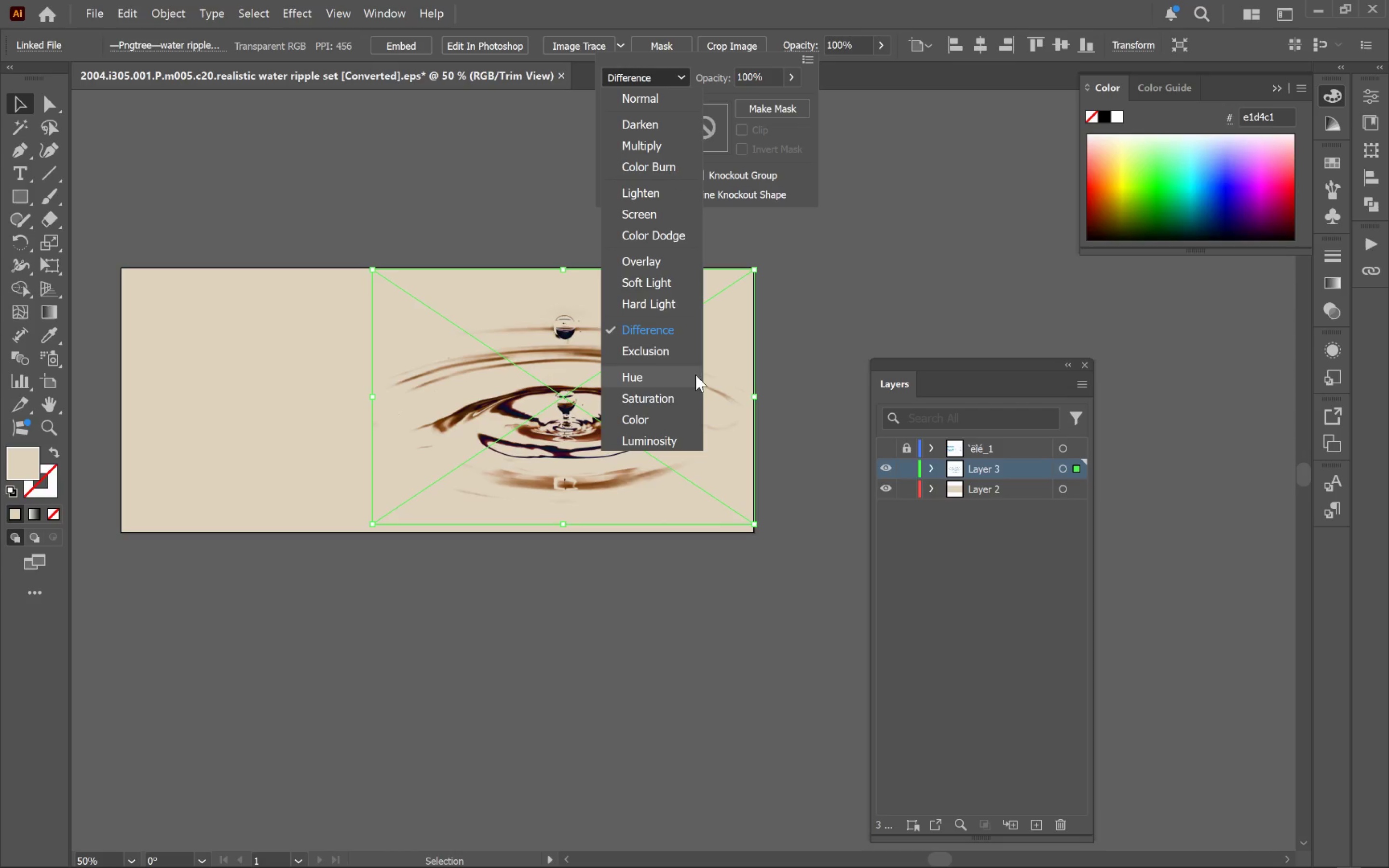 
left_click([688, 356])
 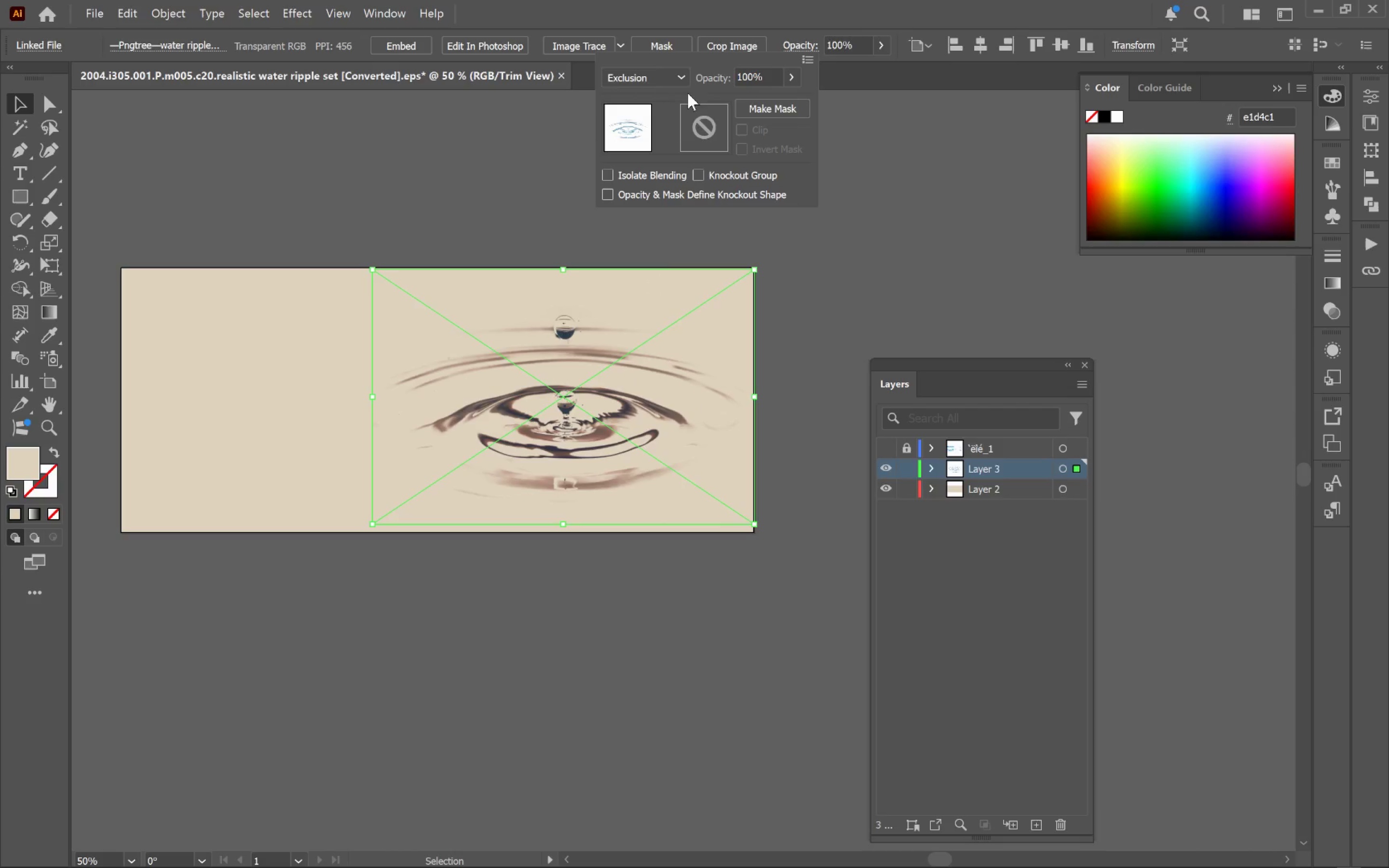 
left_click([671, 69])
 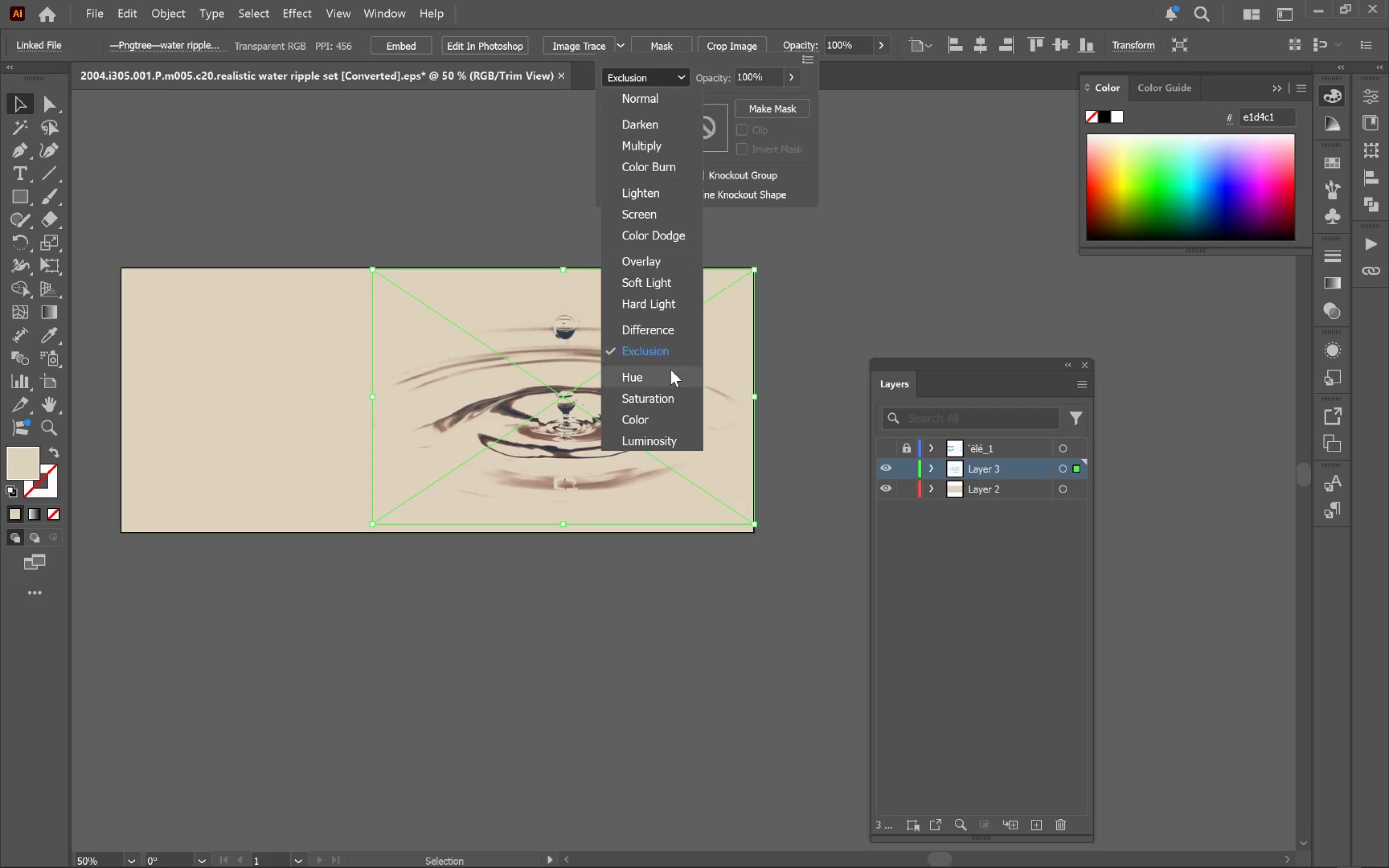 
left_click([670, 374])
 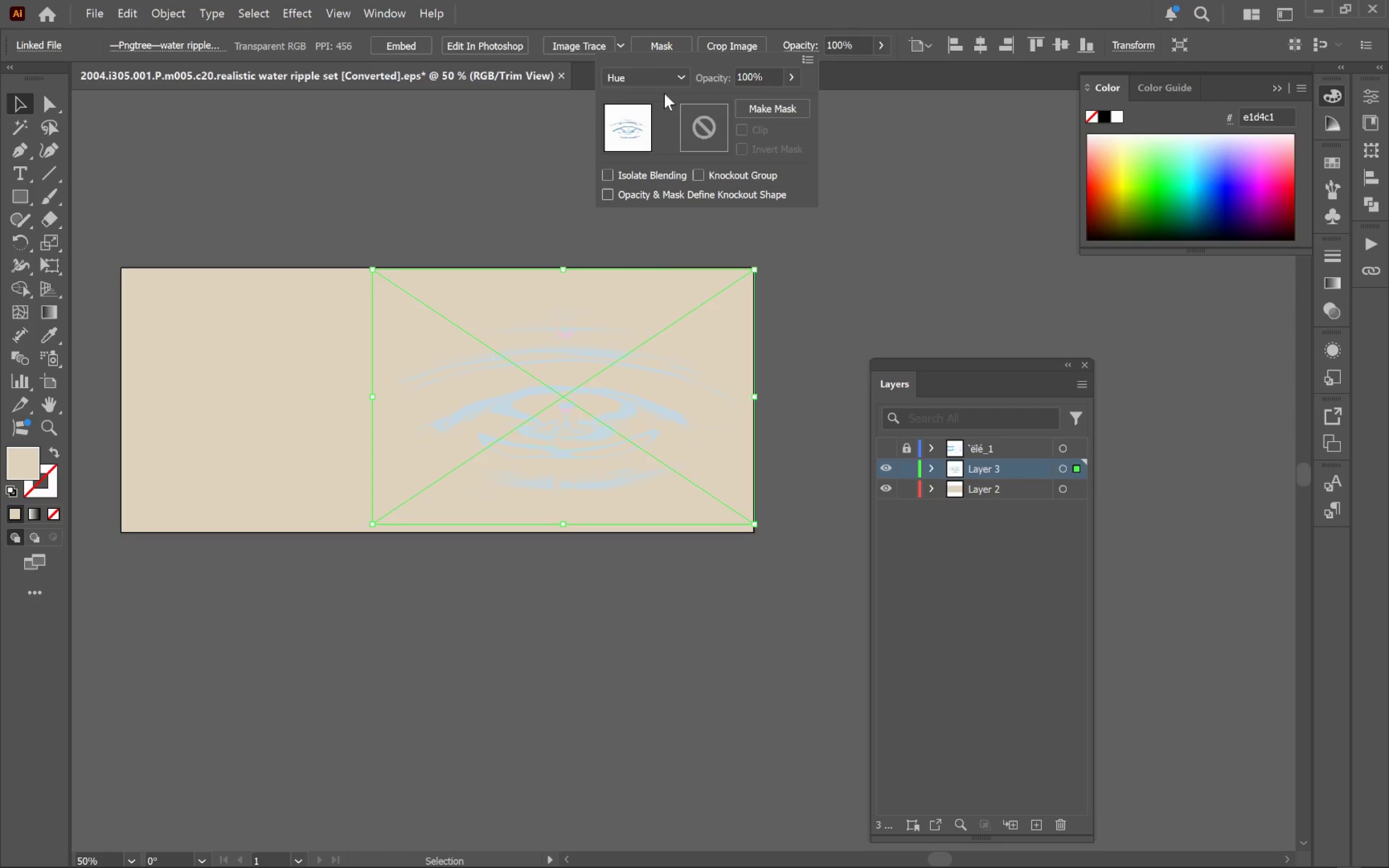 
left_click([670, 71])
 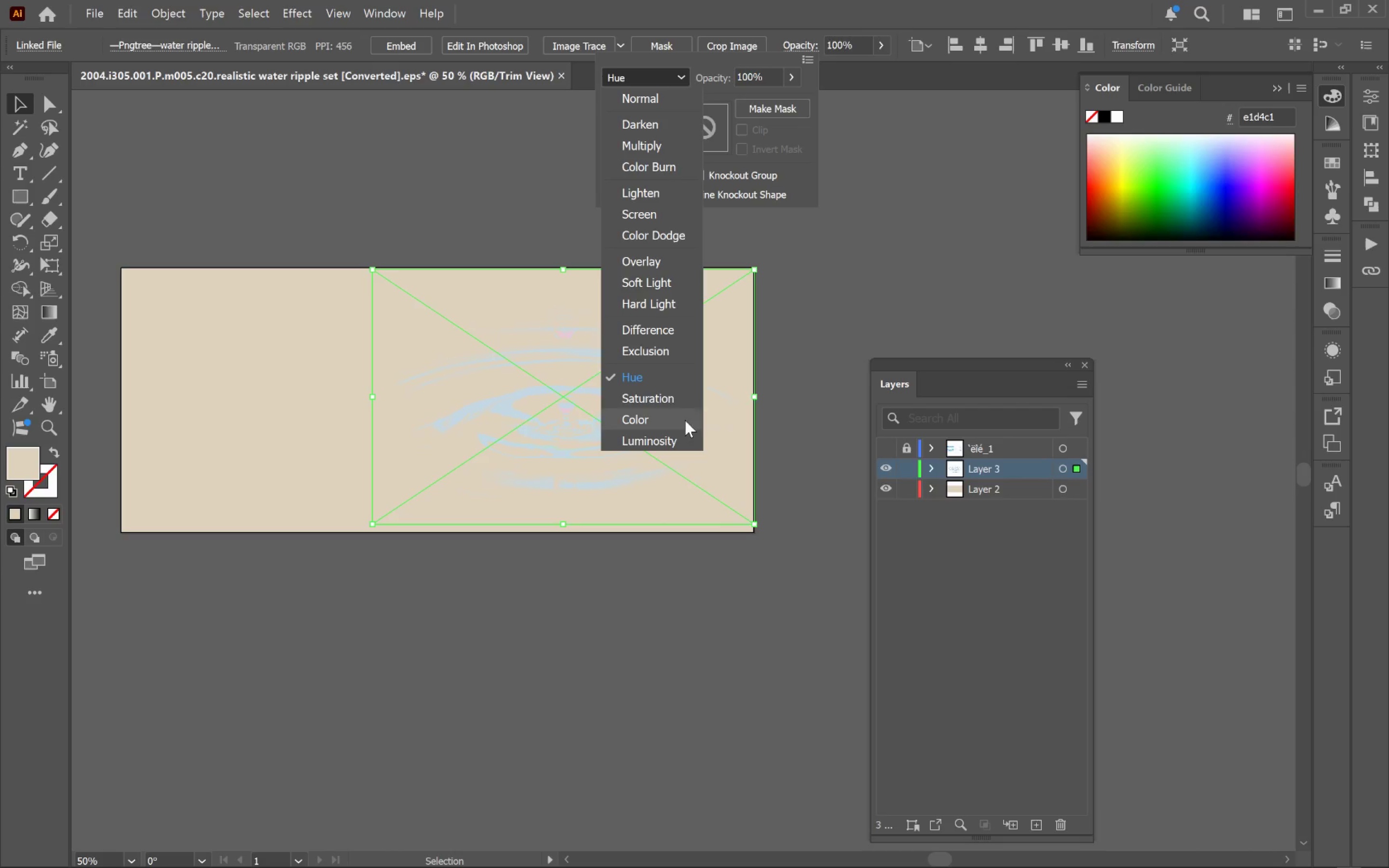 
left_click([674, 421])
 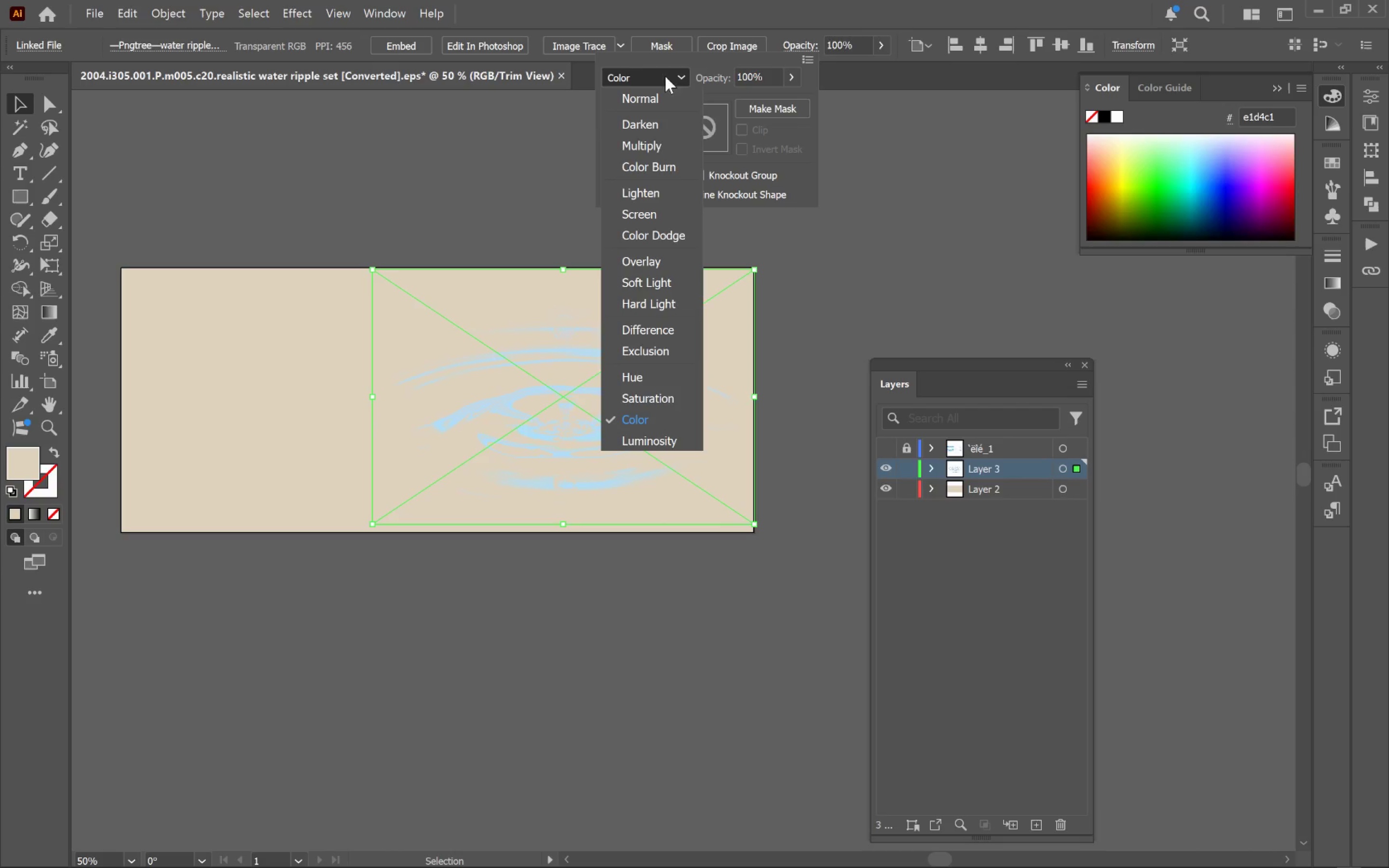 
left_click([672, 439])
 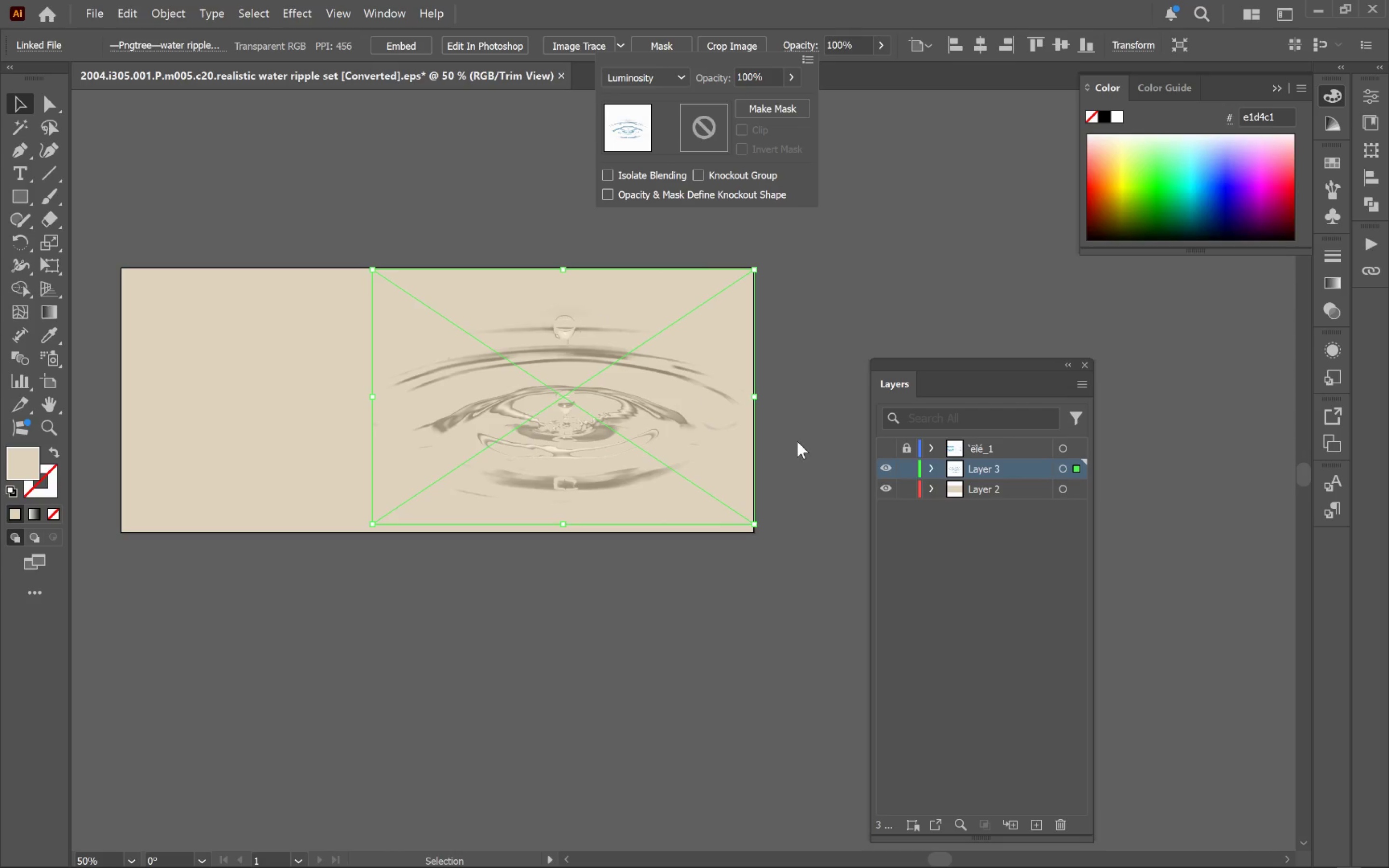 
left_click([798, 437])
 